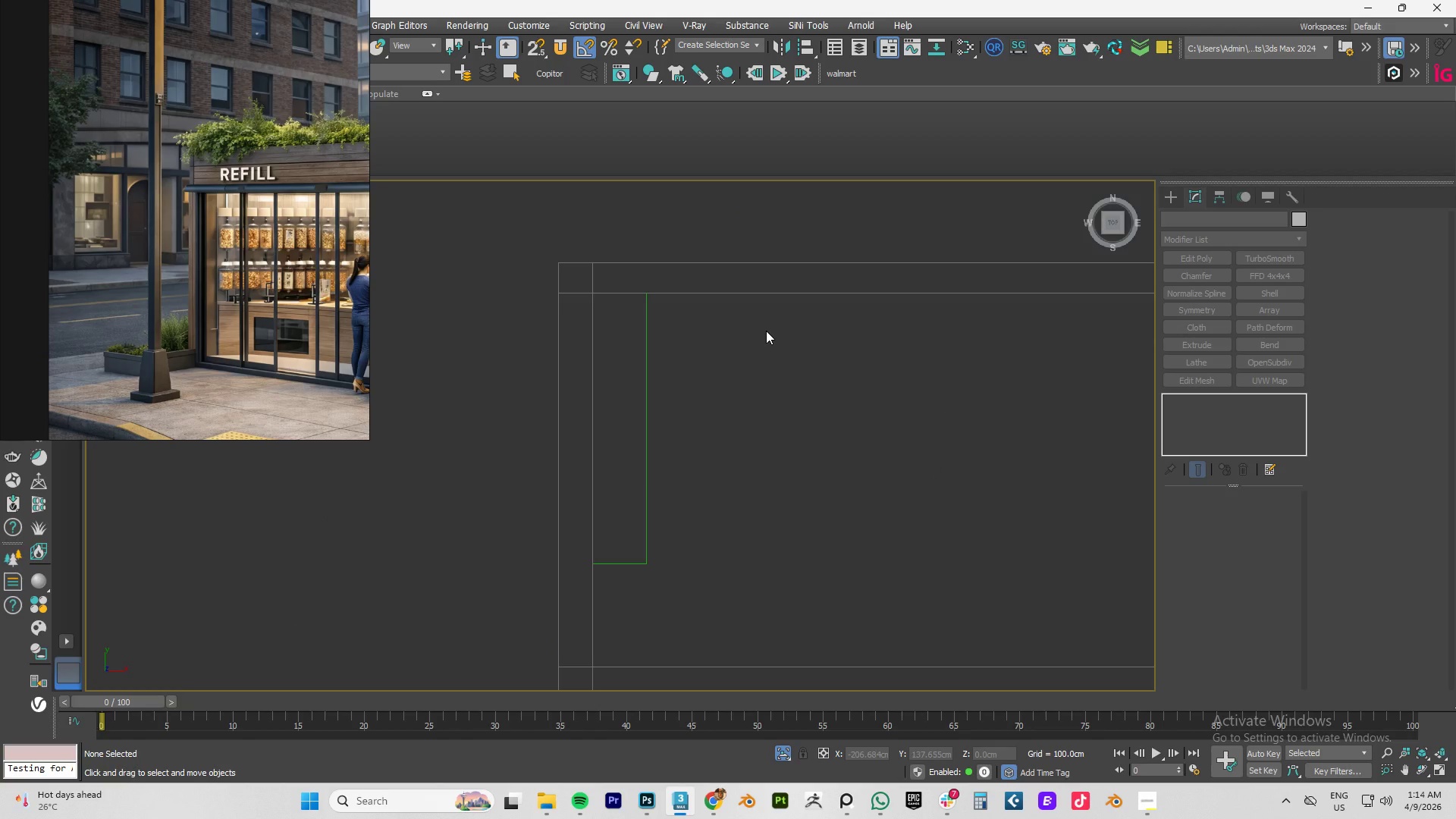 
key(Delete)
 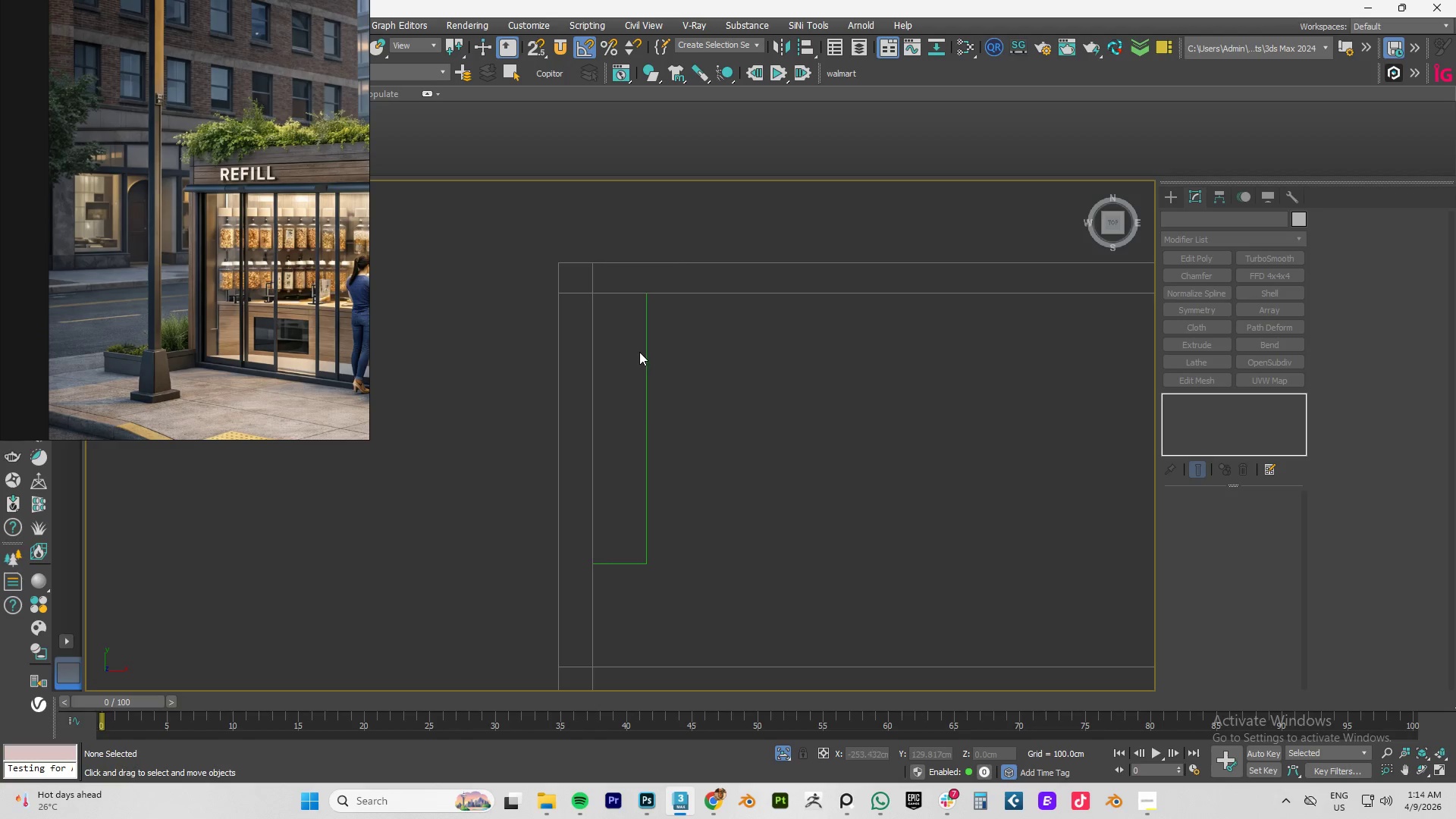 
left_click([646, 352])
 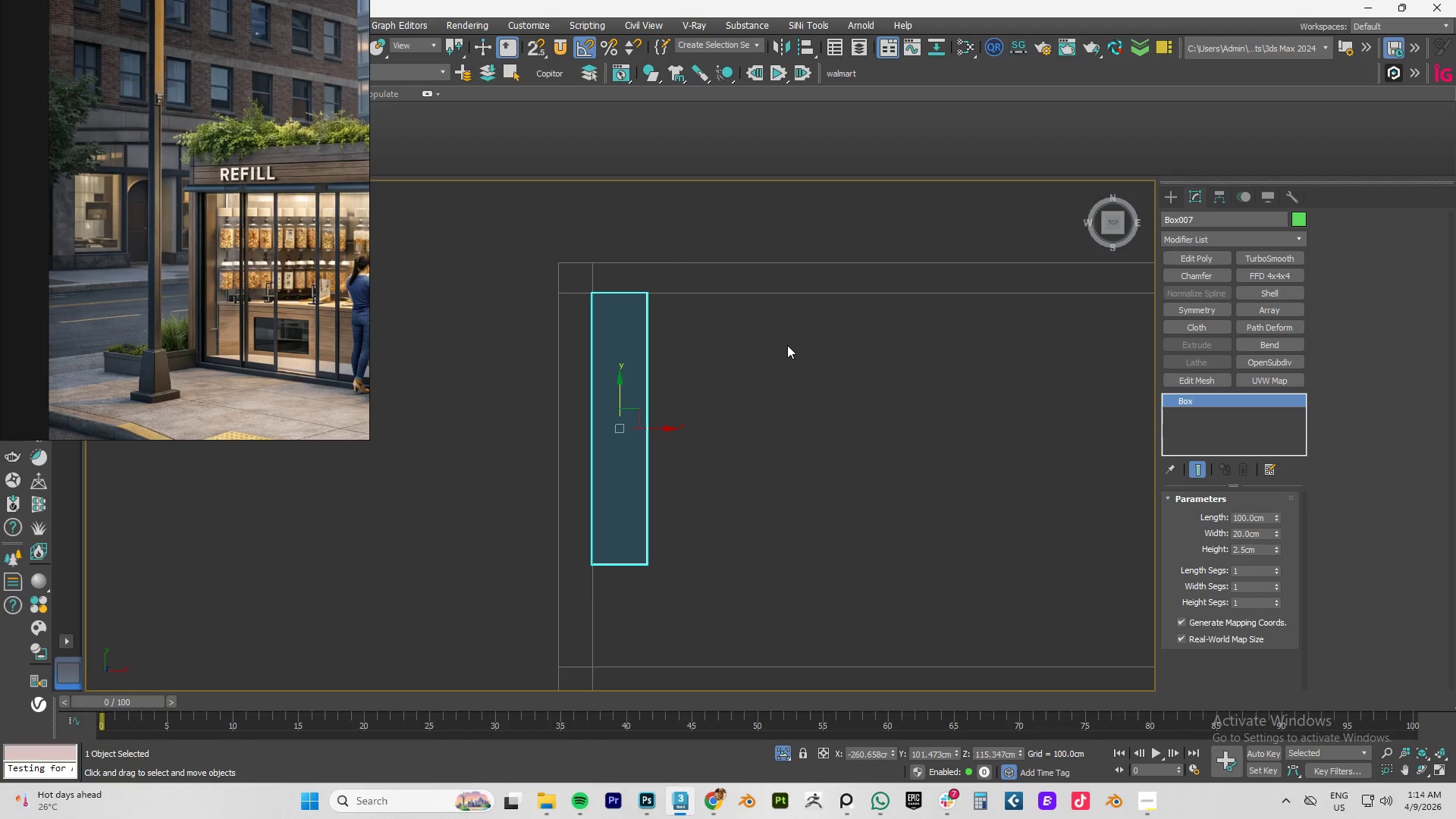 
hold_key(key=AltLeft, duration=1.52)
 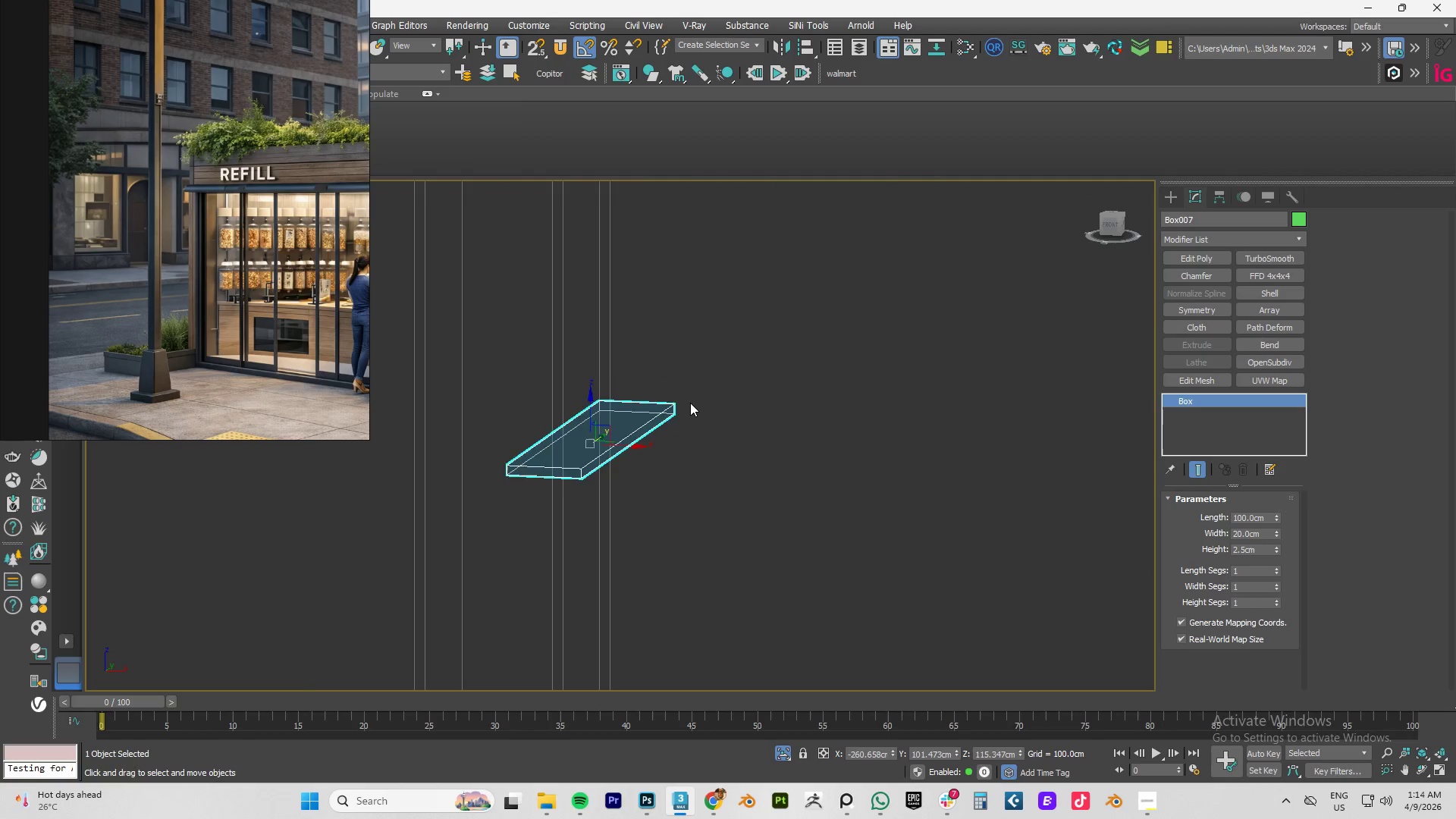 
key(Alt+AltLeft)
 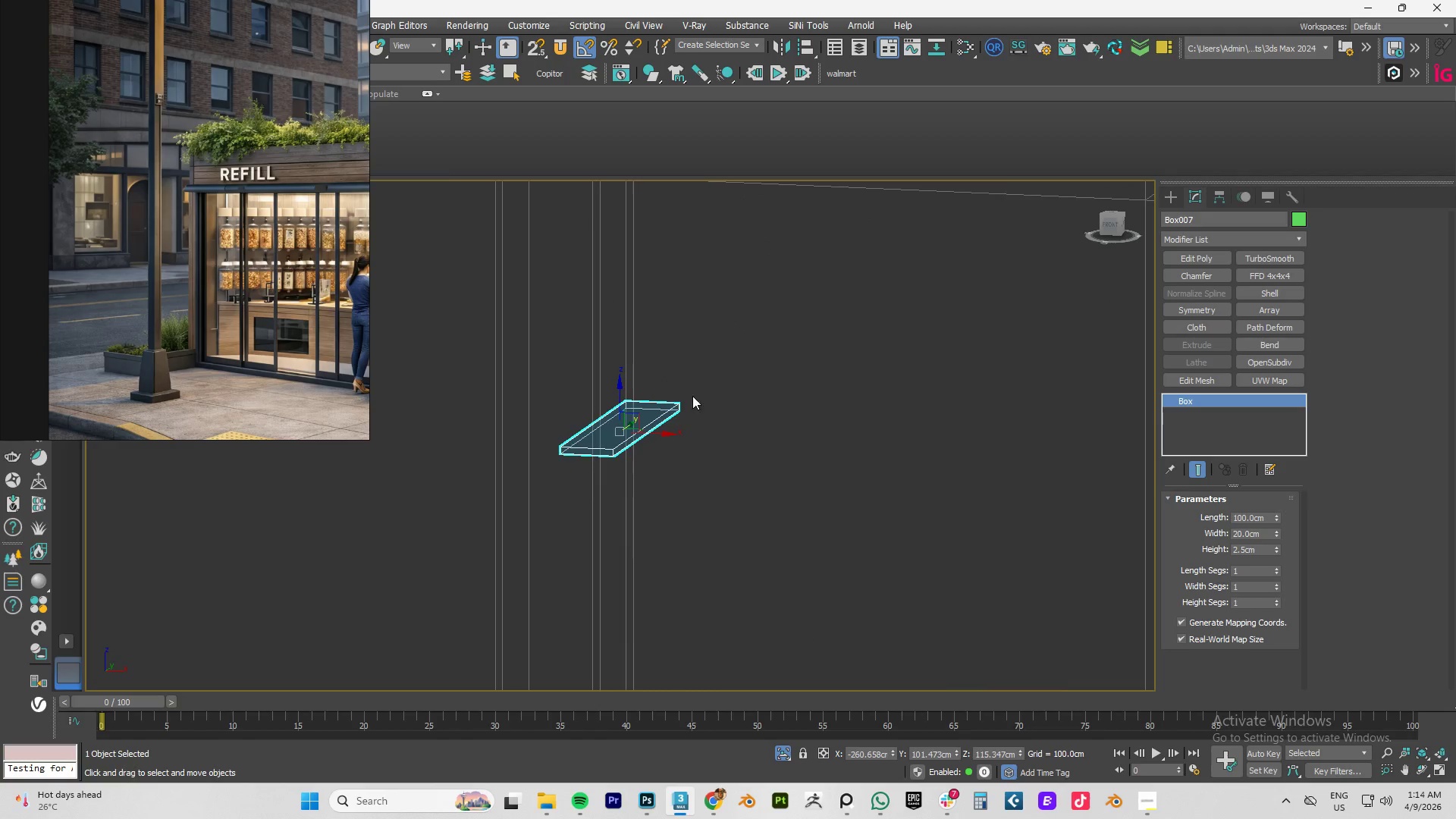 
scroll: coordinate [690, 403], scroll_direction: up, amount: 2.0
 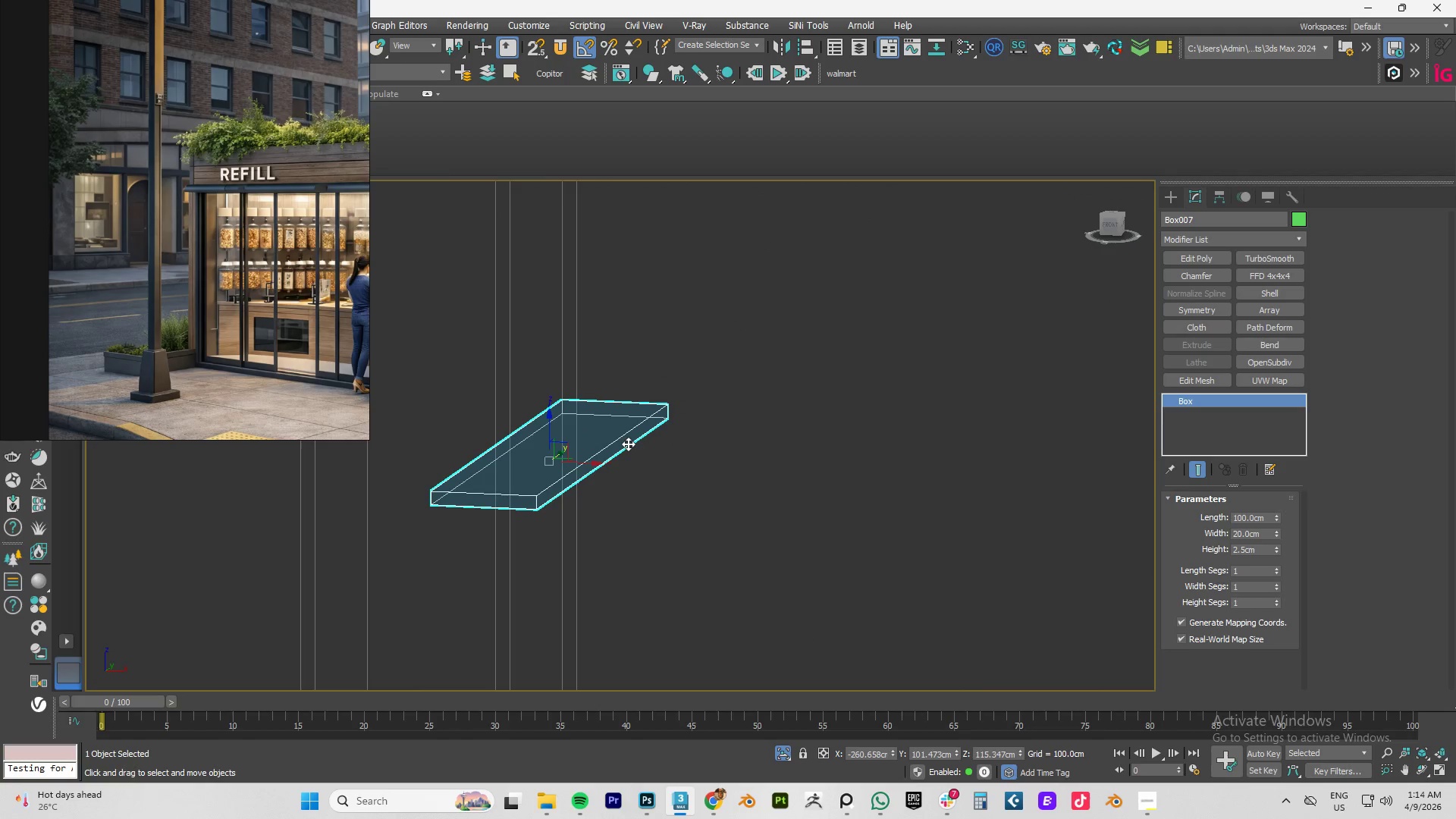 
hold_key(key=AltLeft, duration=0.62)
 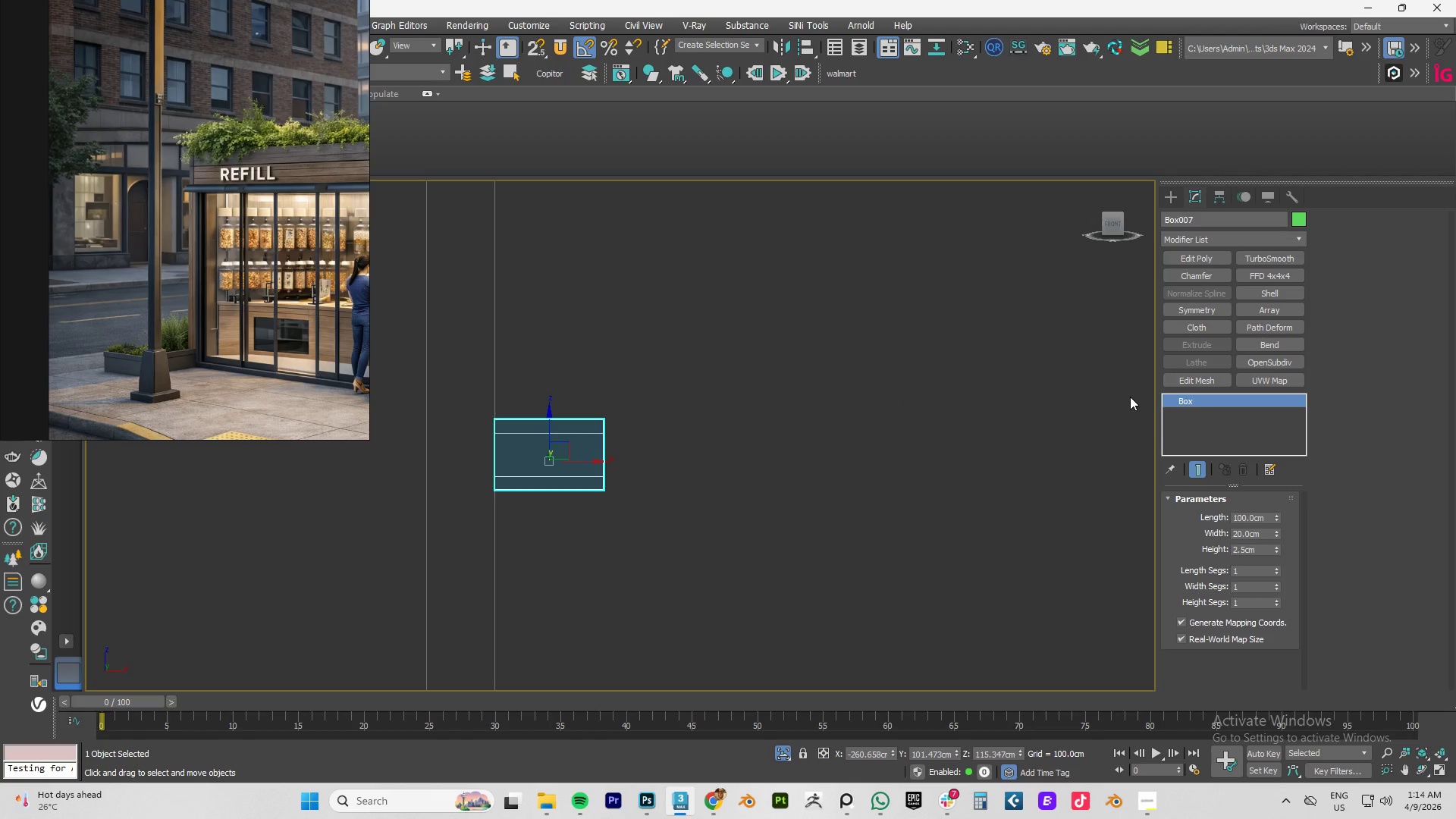 
key(Numpad1)
 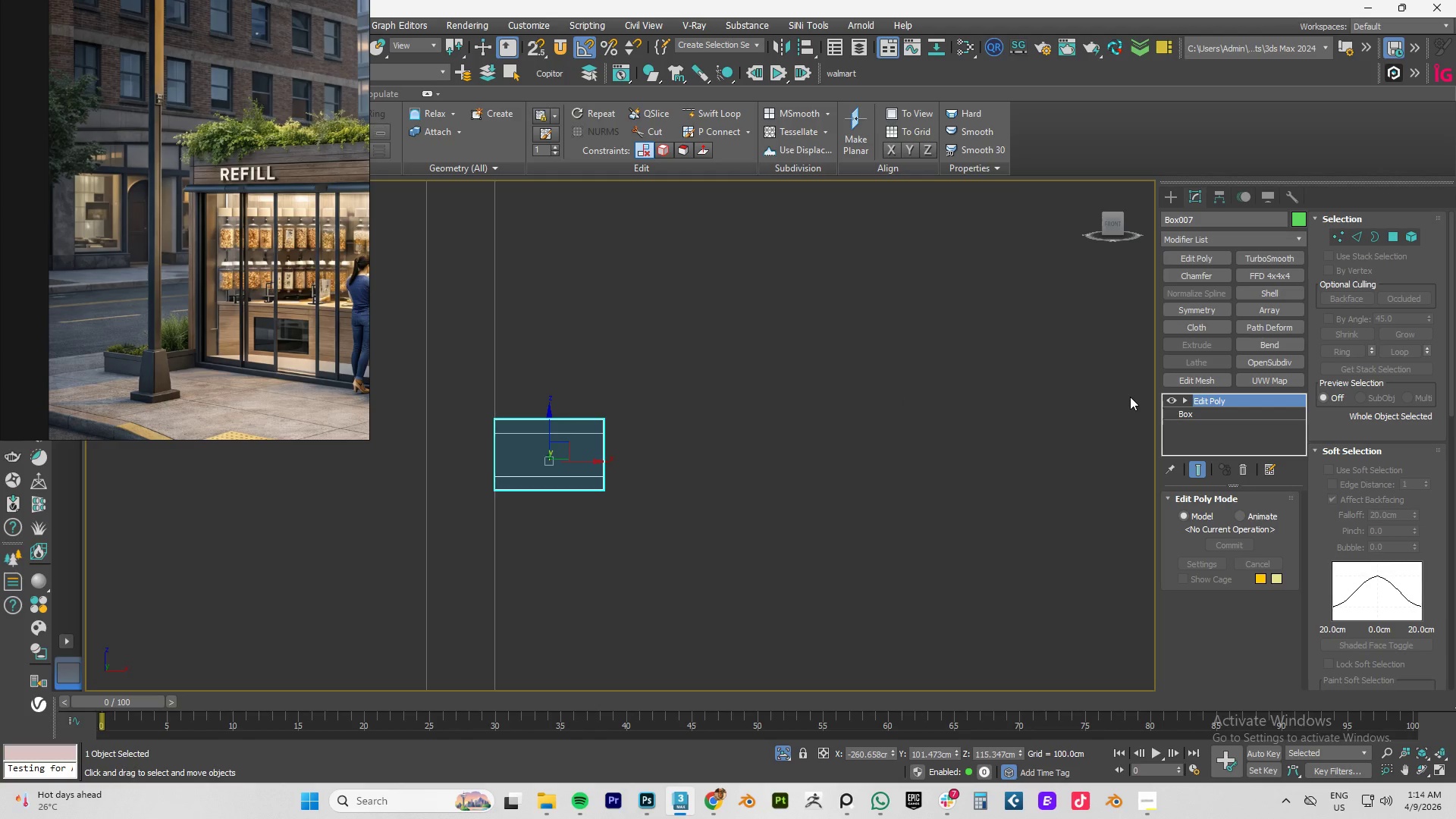 
key(2)
 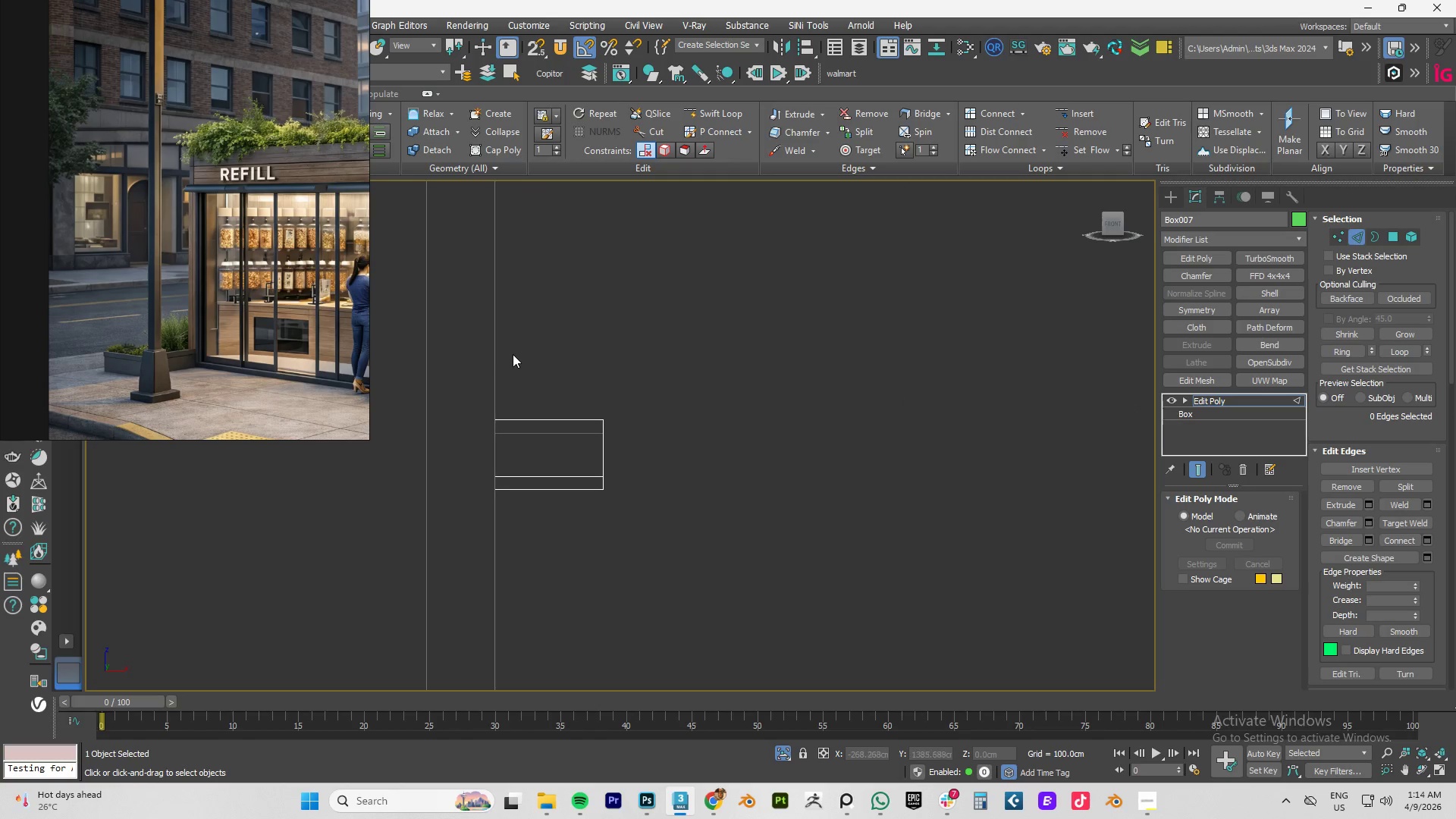 
left_click_drag(start_coordinate=[528, 353], to_coordinate=[564, 546])
 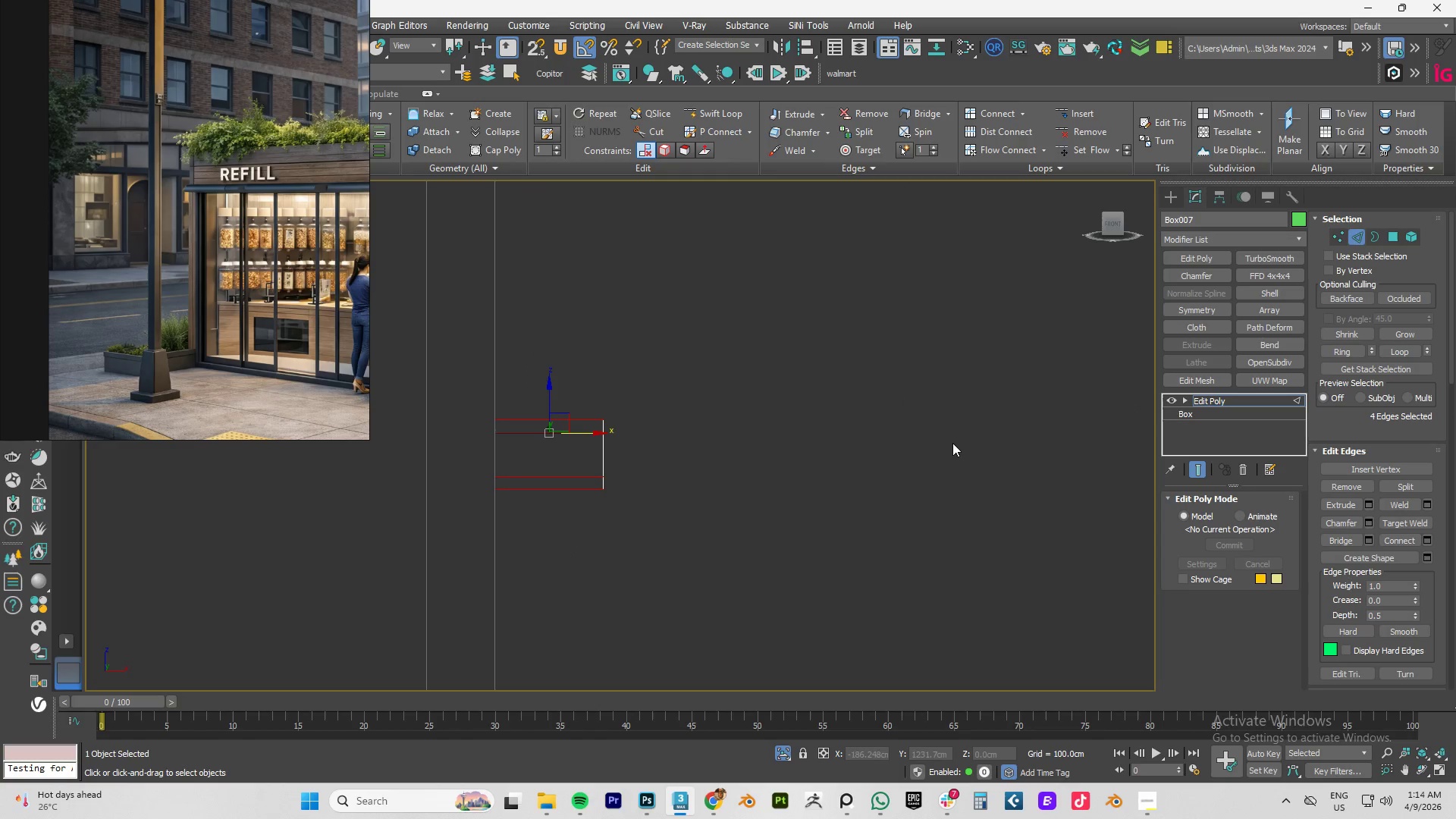 
hold_key(key=AltLeft, duration=0.55)
 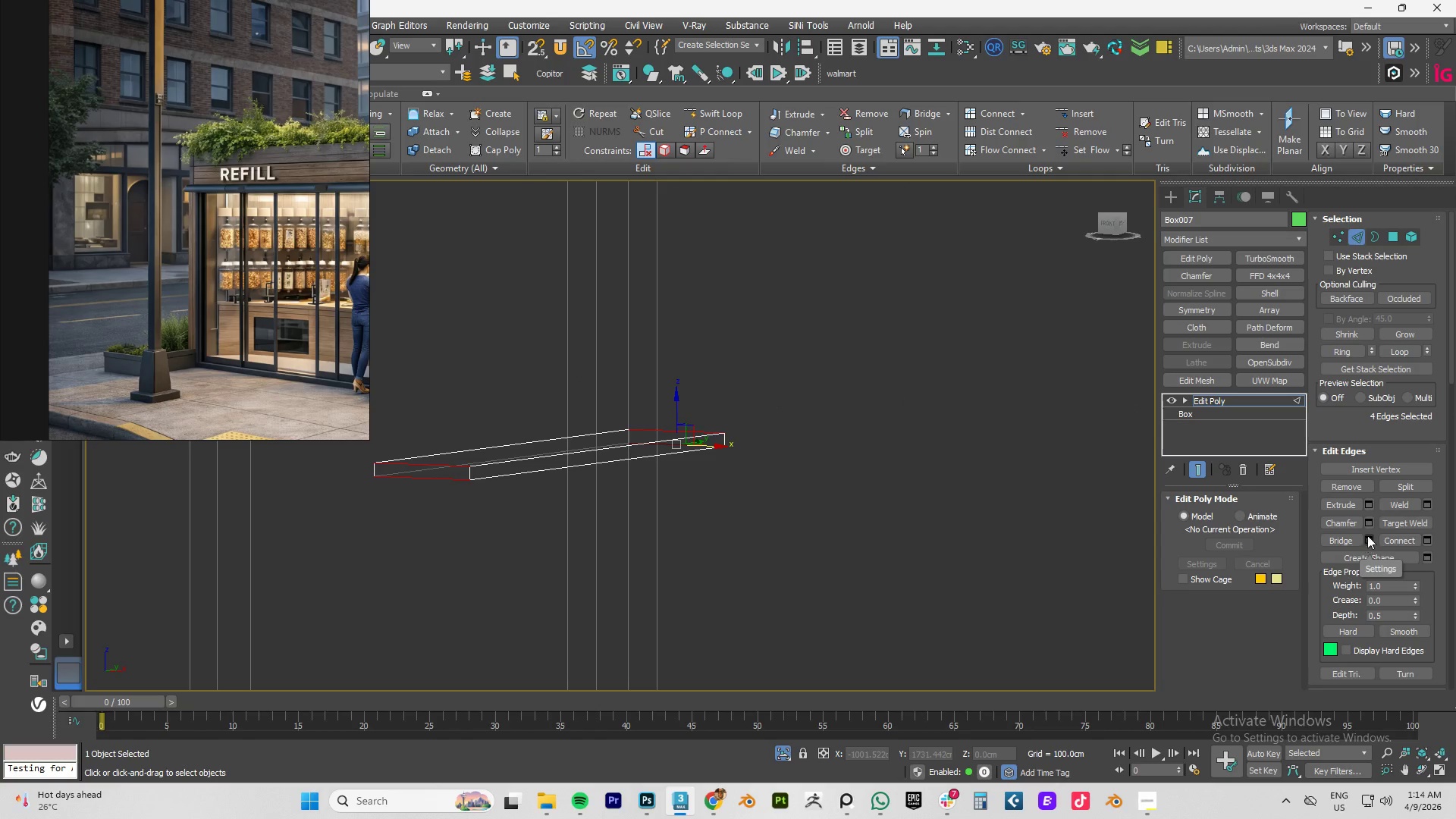 
wait(6.73)
 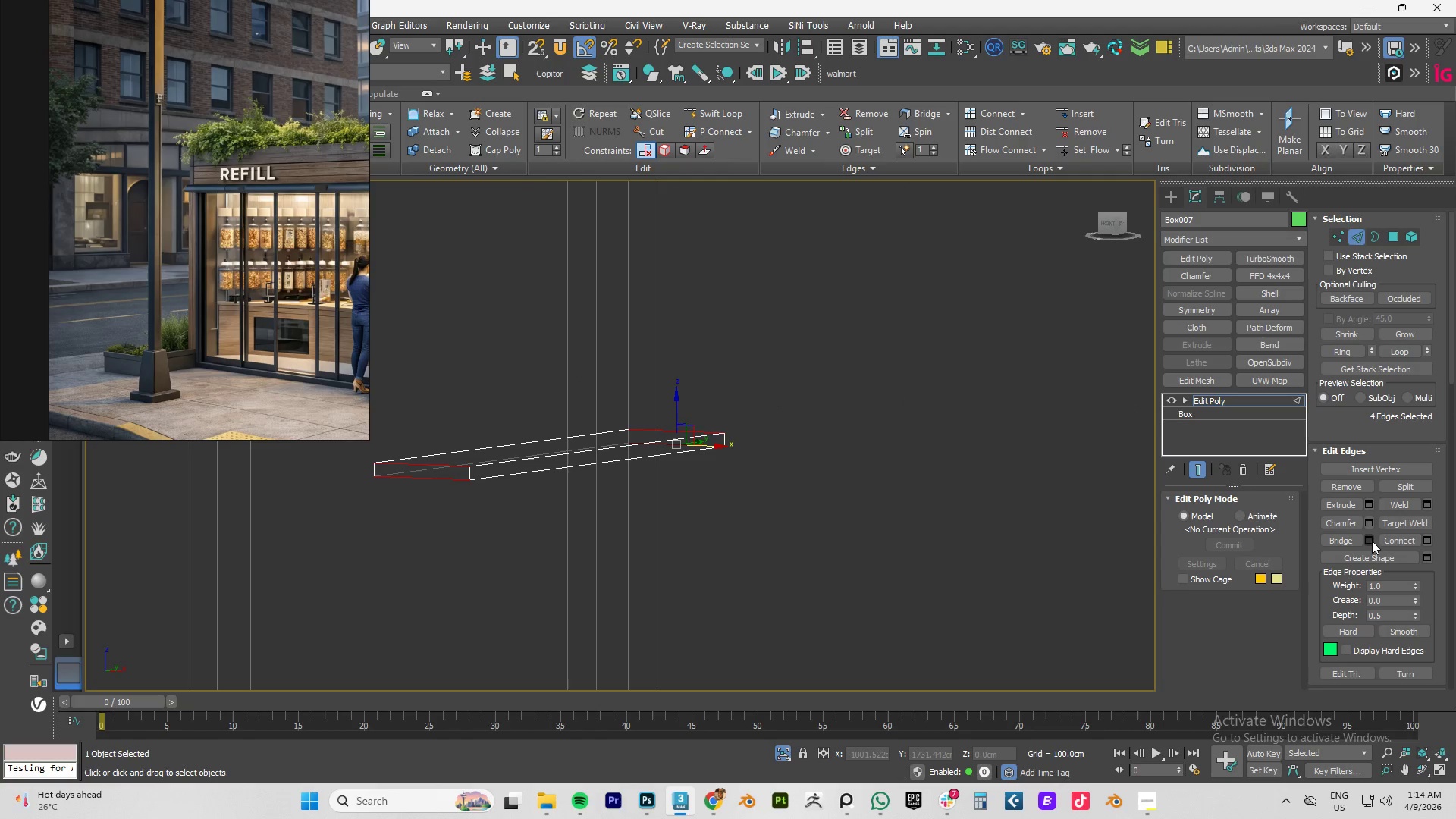 
left_click([1429, 541])
 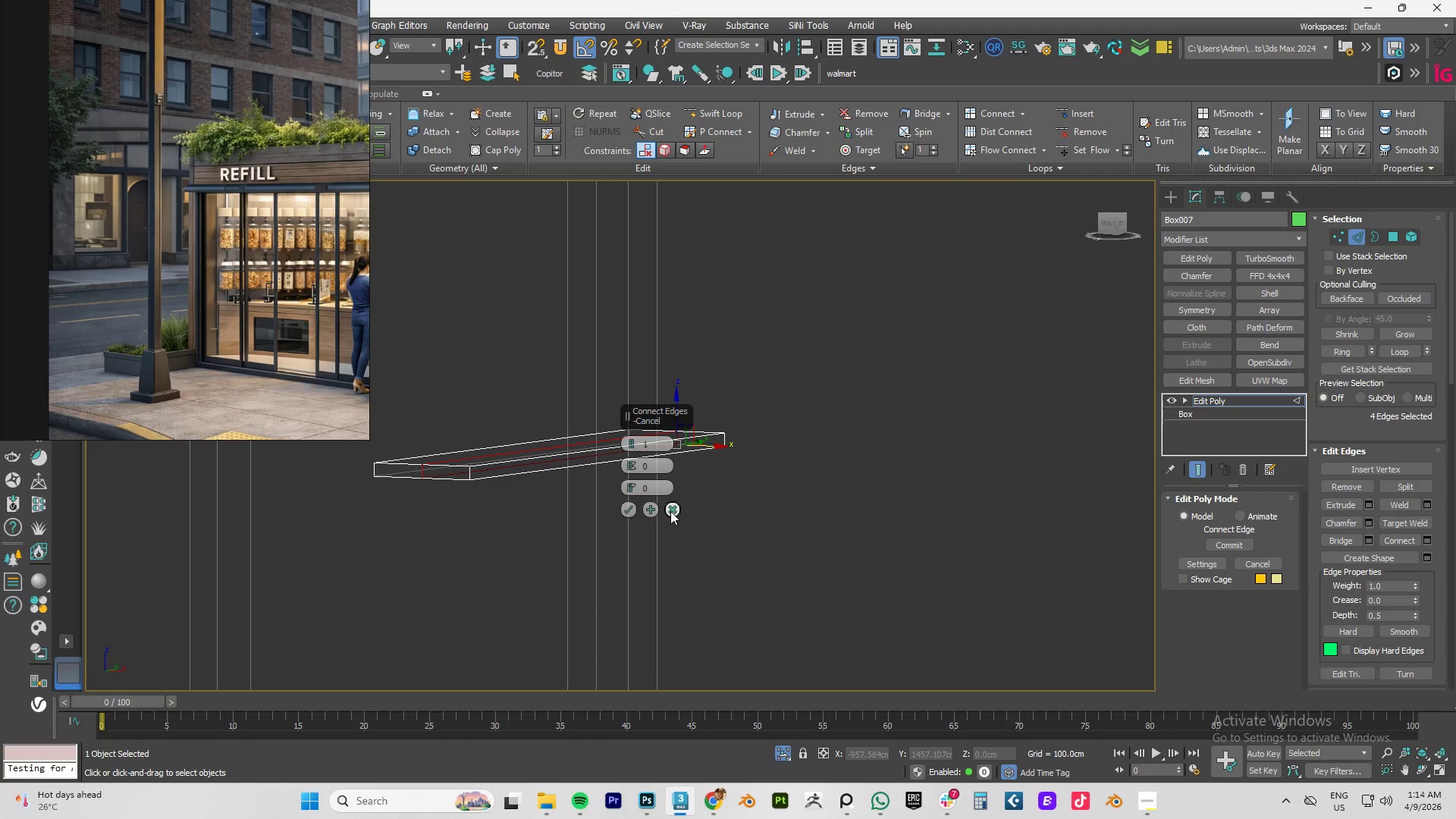 
left_click_drag(start_coordinate=[530, 371], to_coordinate=[598, 551])
 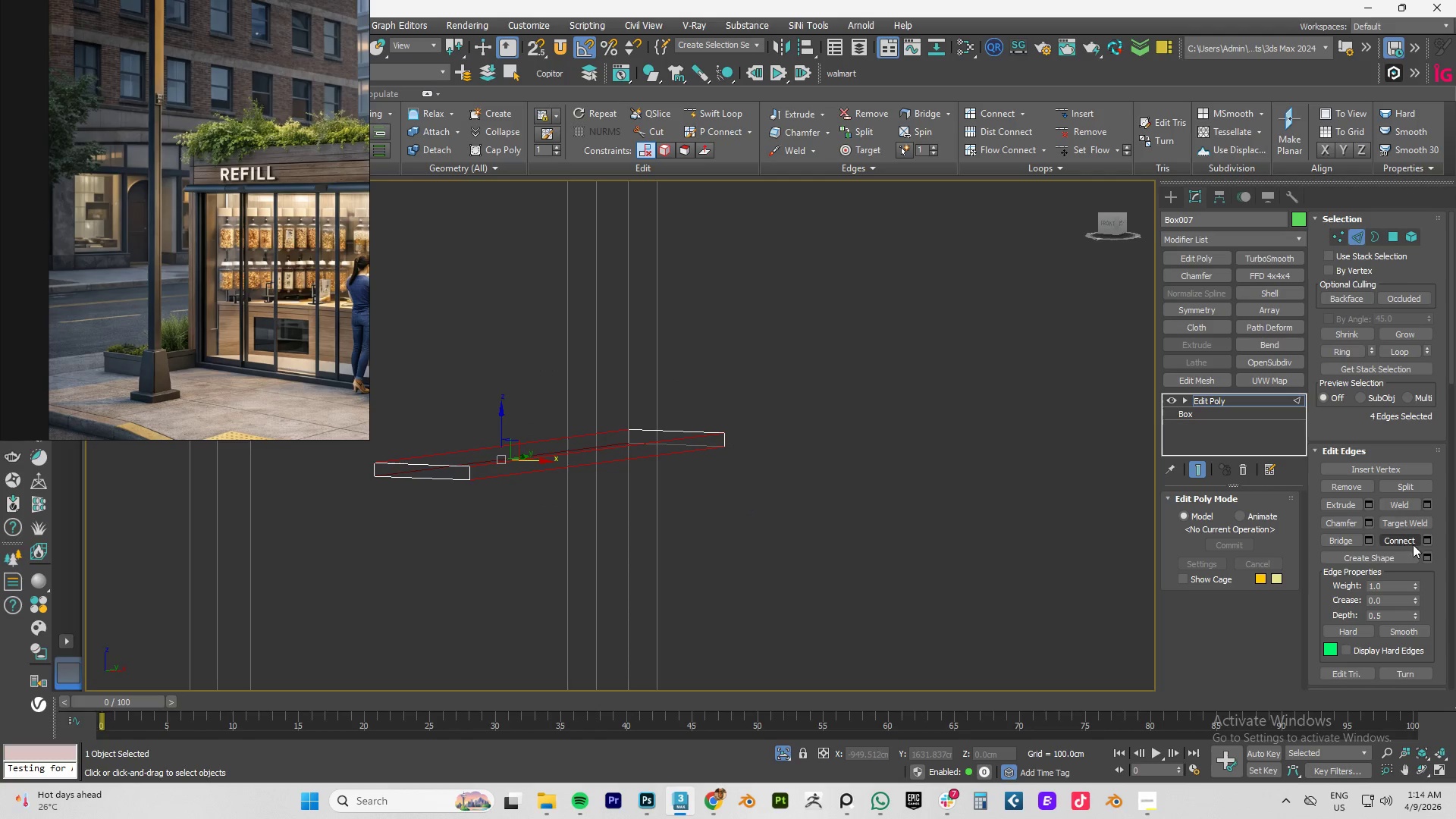 
left_click([1424, 539])
 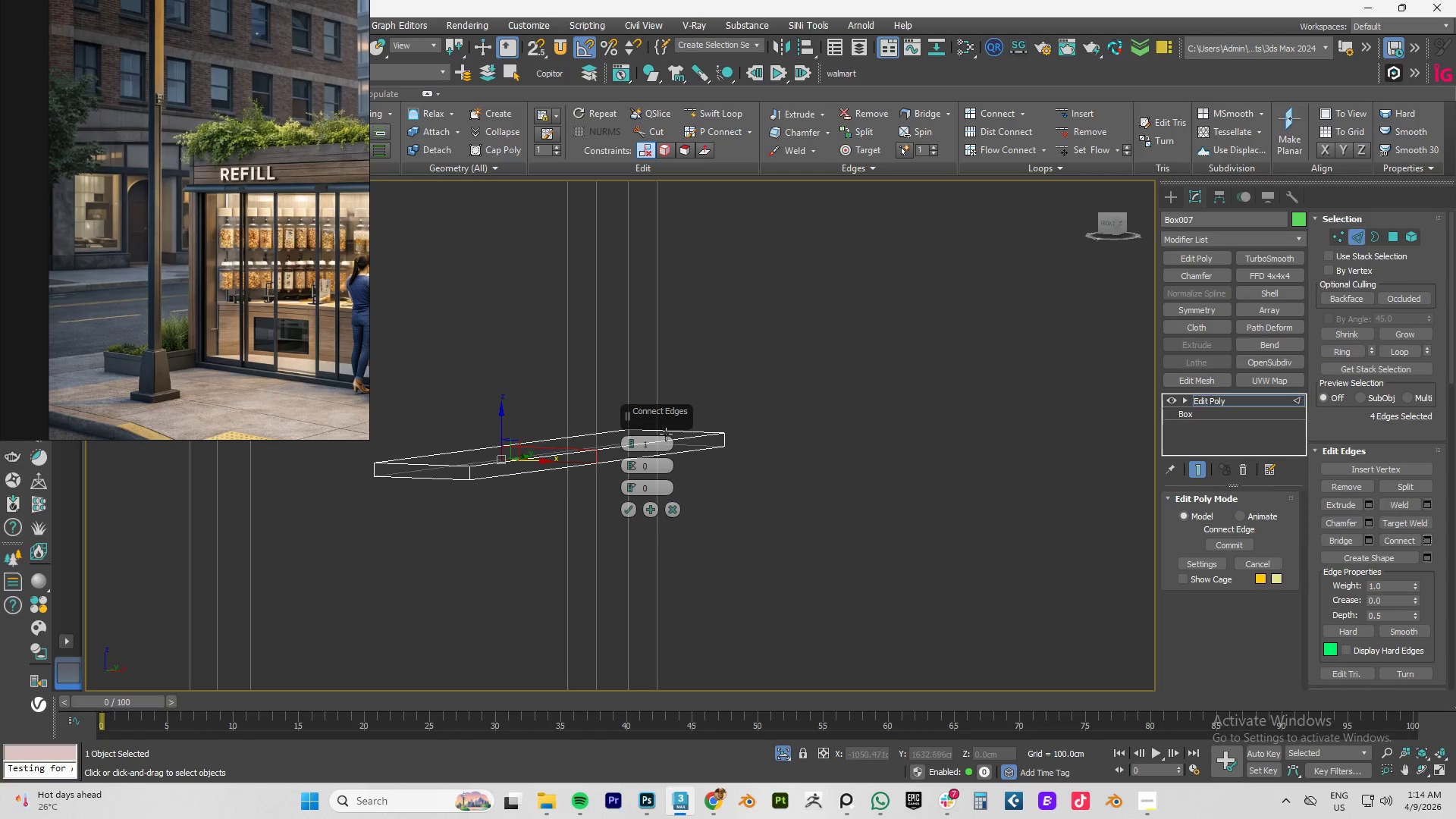 
hold_key(key=AltLeft, duration=0.73)
 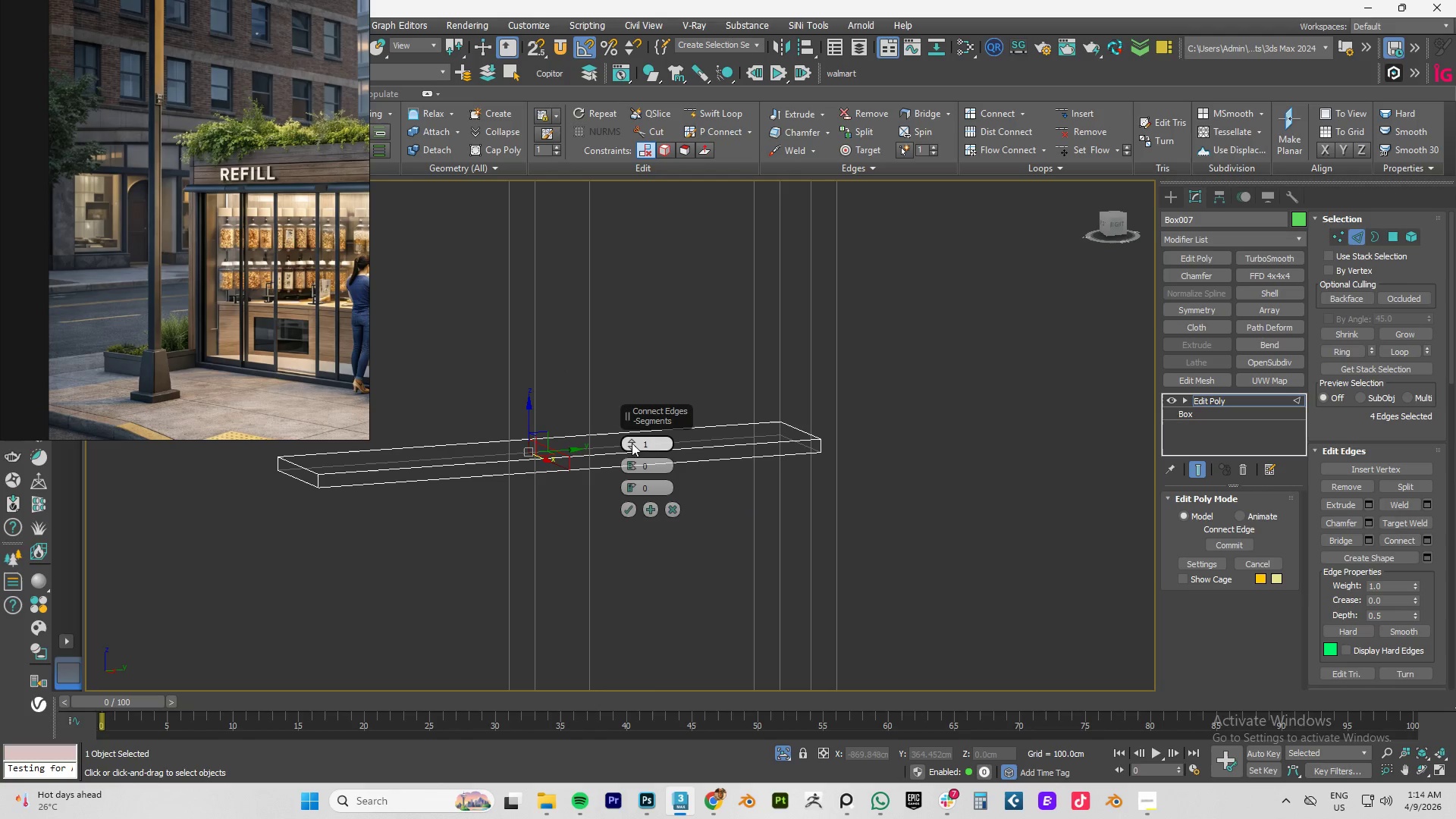 
left_click([631, 441])
 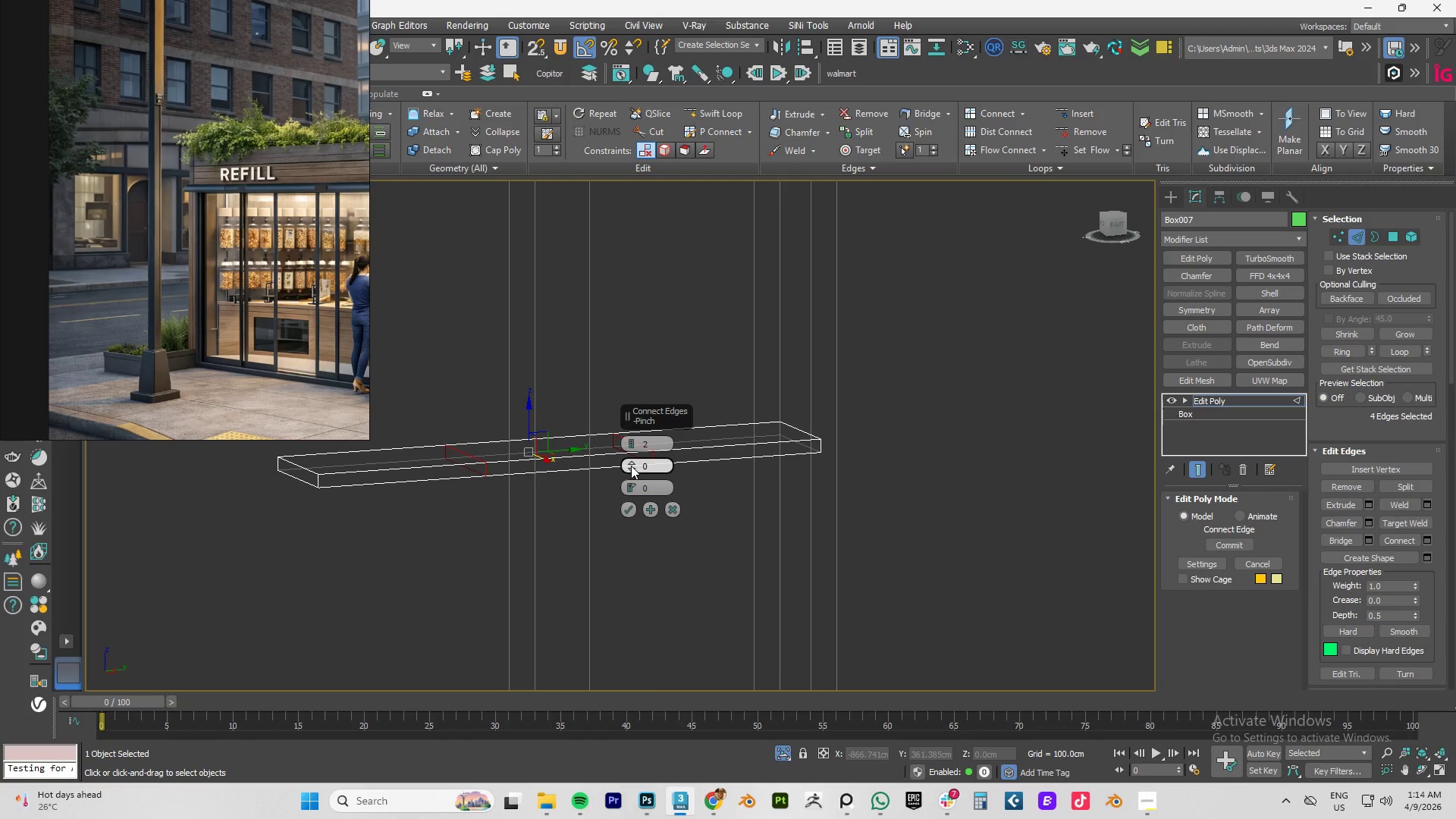 
left_click_drag(start_coordinate=[631, 466], to_coordinate=[630, 344])
 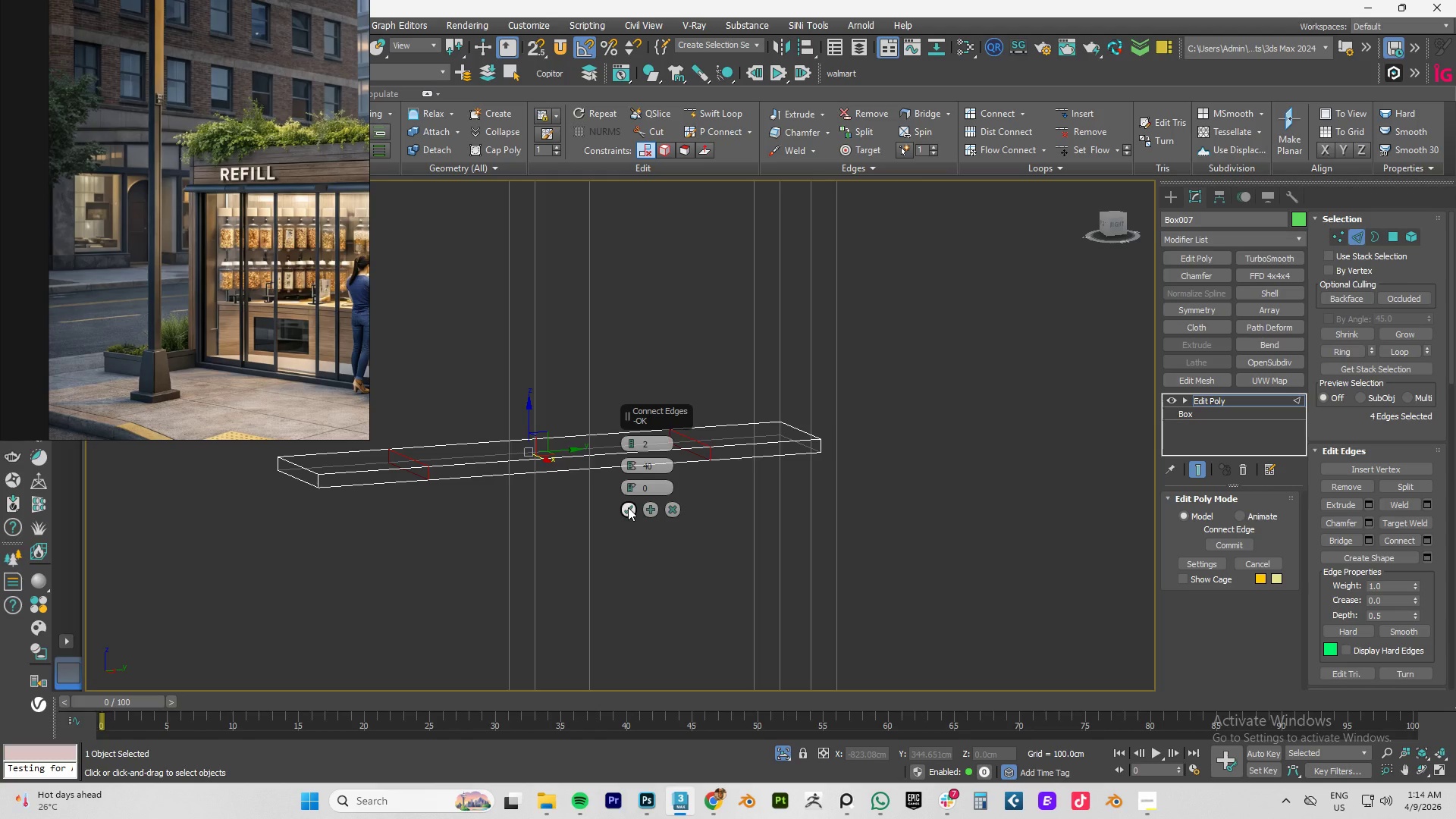 
left_click([628, 507])
 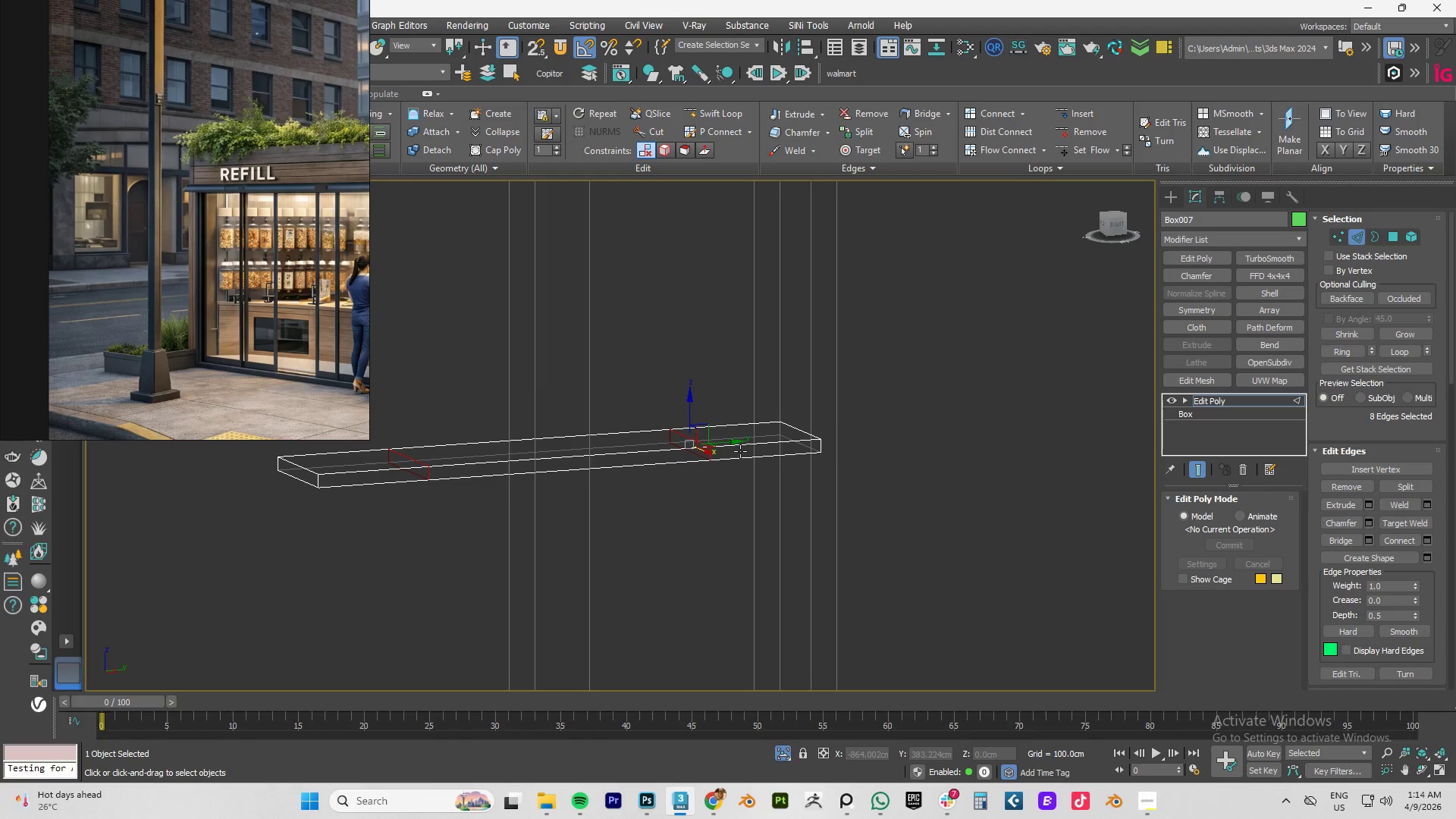 
left_click([740, 451])
 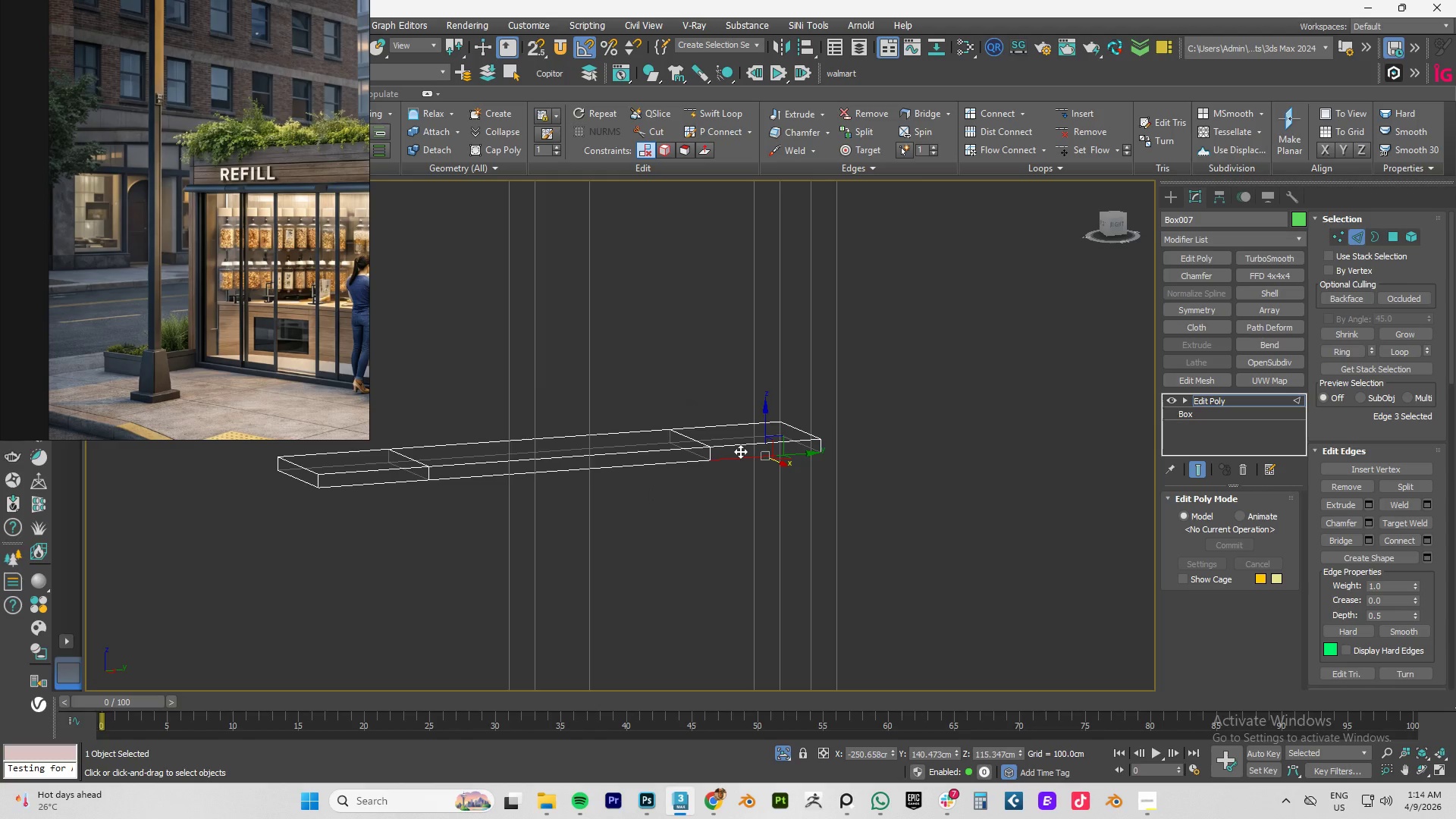 
key(4)
 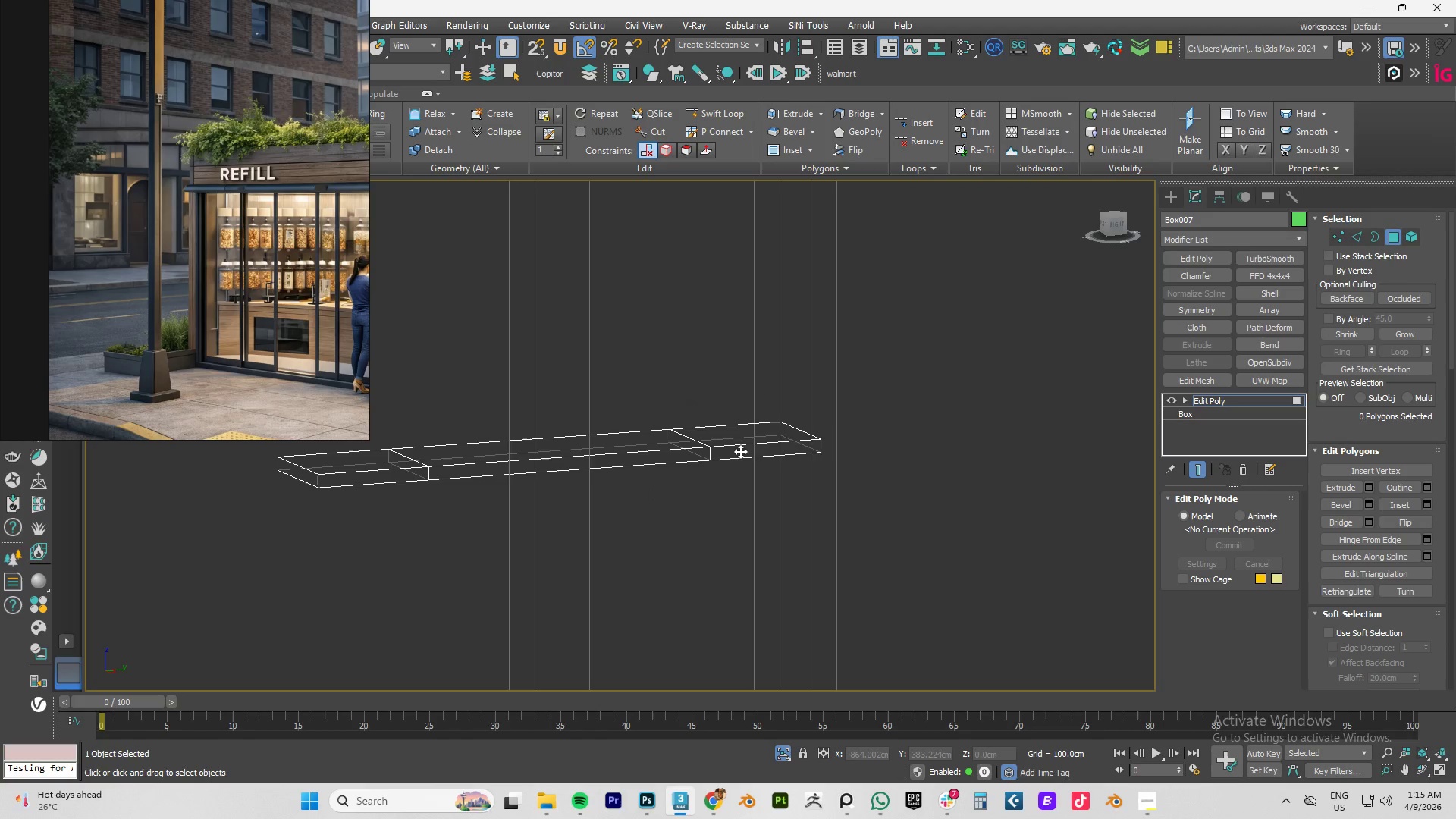 
left_click([740, 451])
 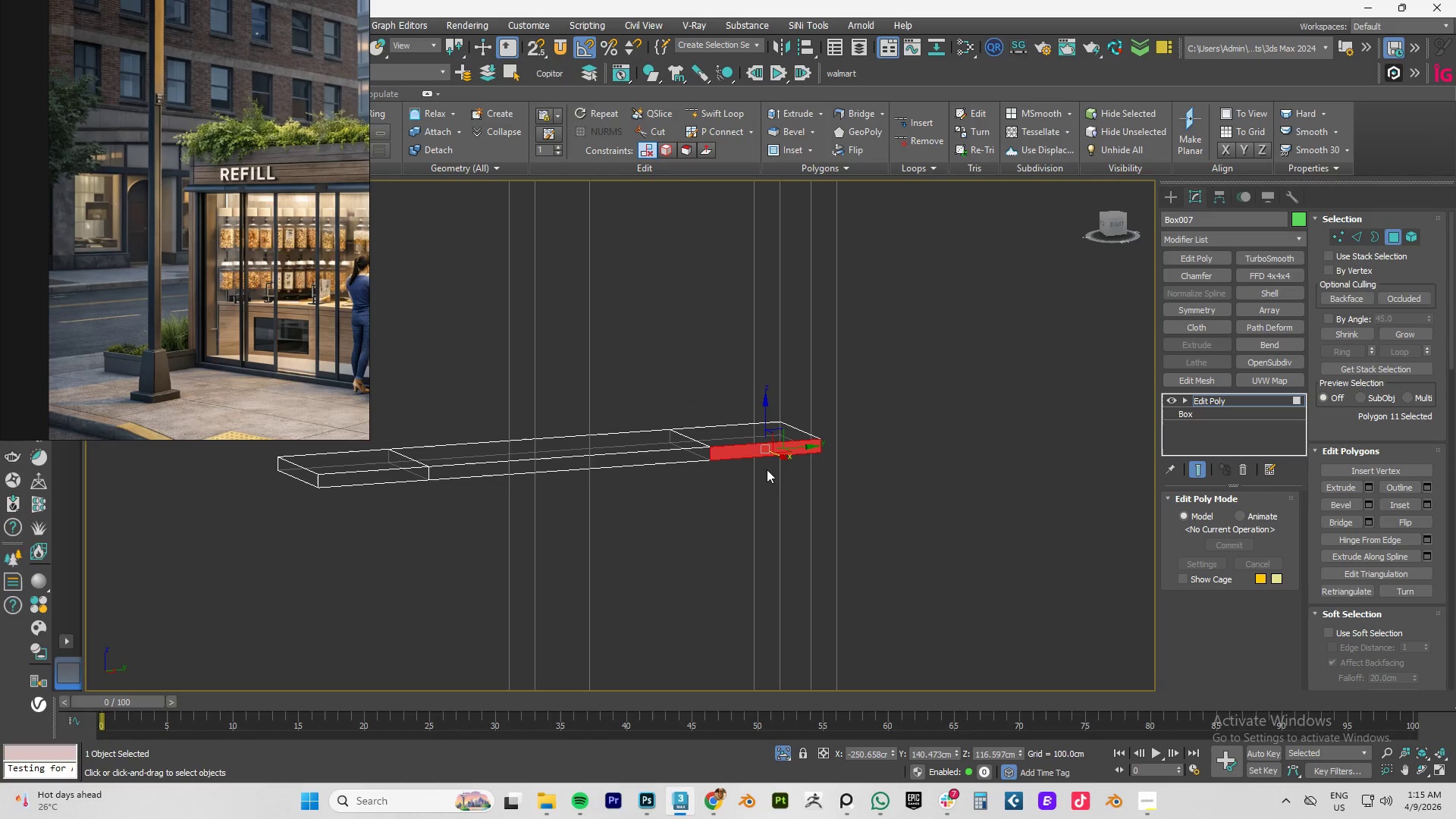 
hold_key(key=AltLeft, duration=1.05)
 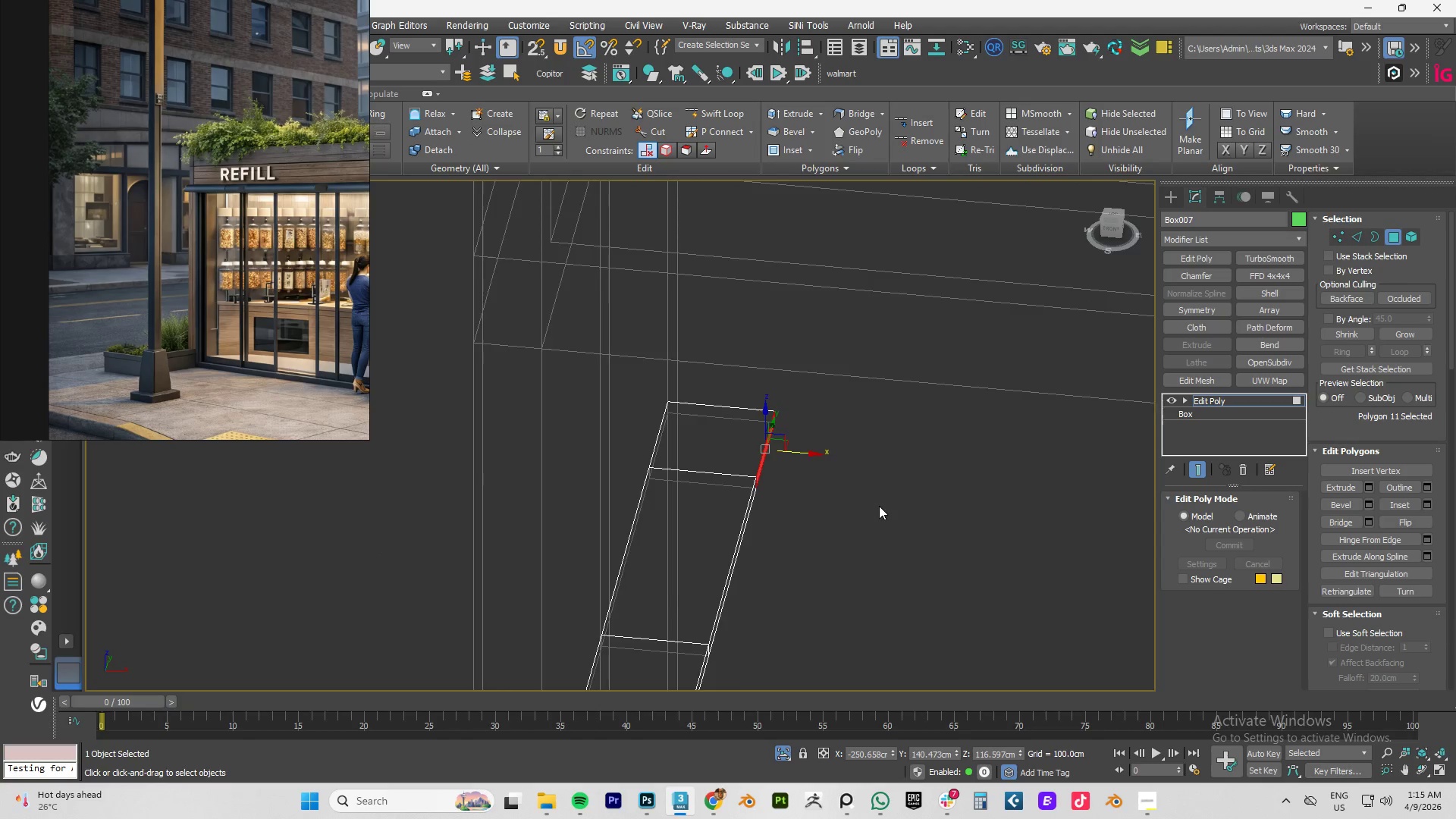 
scroll: coordinate [879, 506], scroll_direction: down, amount: 3.0
 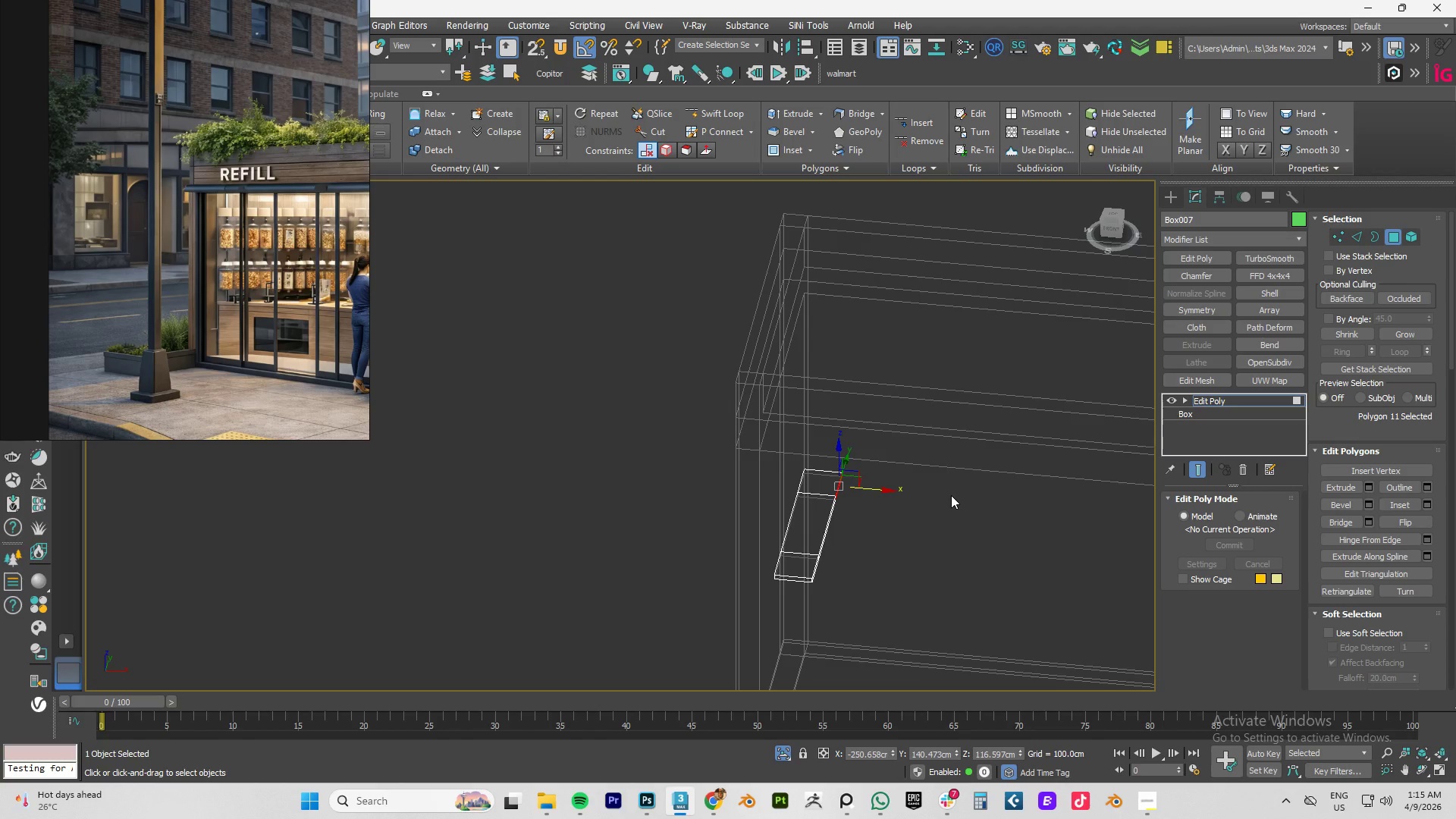 
type(fz)
 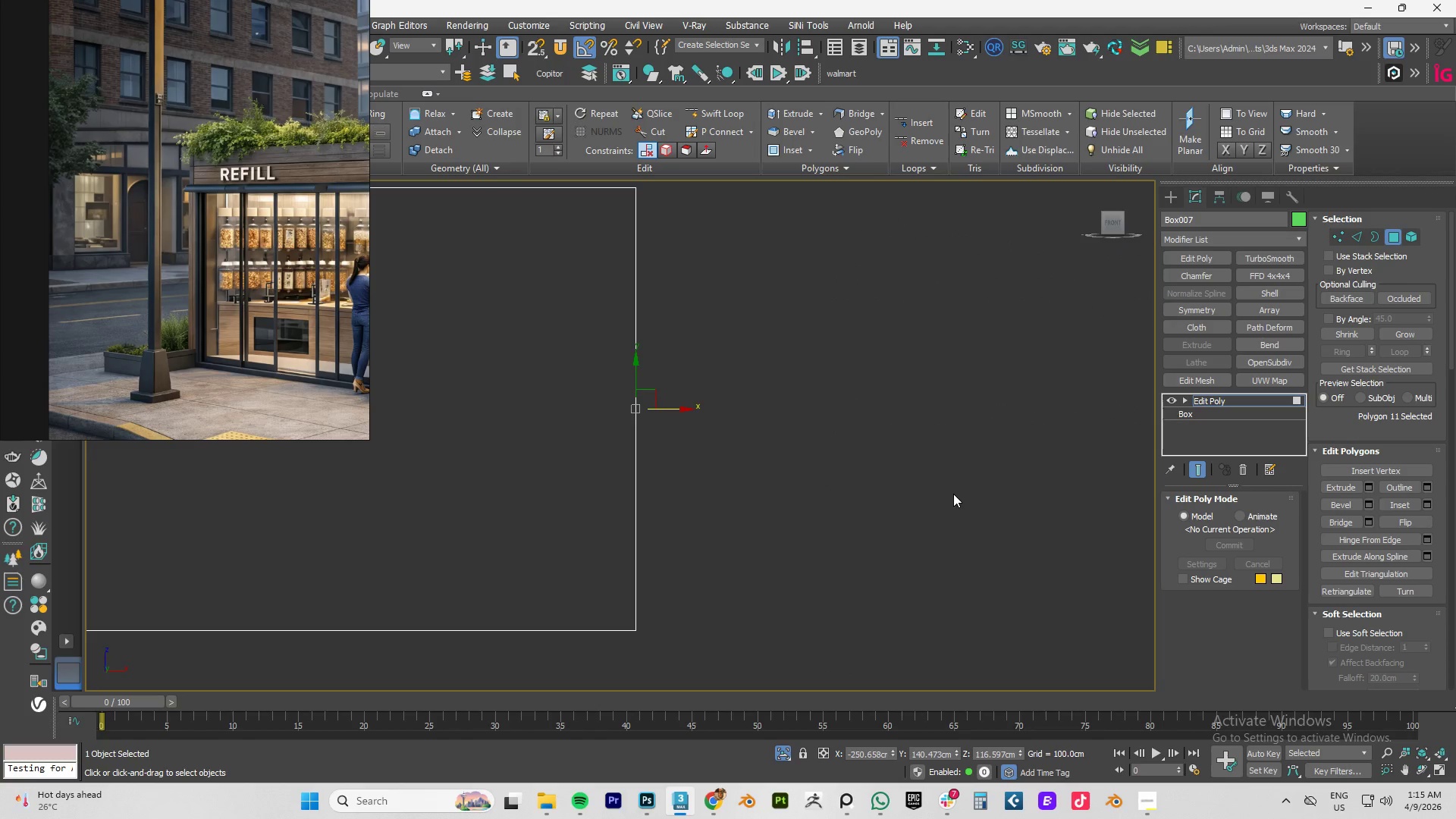 
scroll: coordinate [949, 488], scroll_direction: down, amount: 14.0
 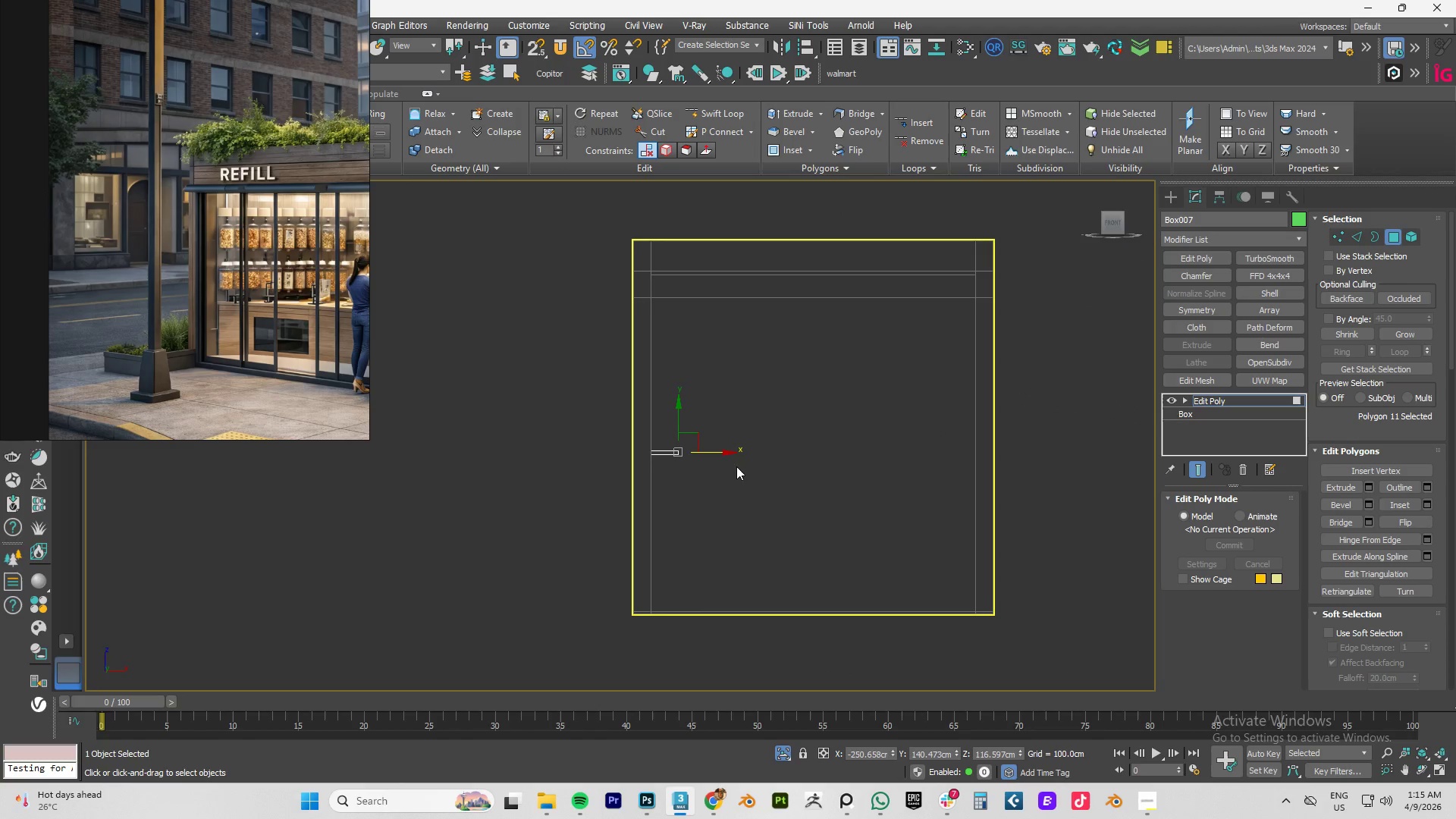 
hold_key(key=ShiftLeft, duration=1.5)
left_click_drag(start_coordinate=[720, 453], to_coordinate=[858, 461])
 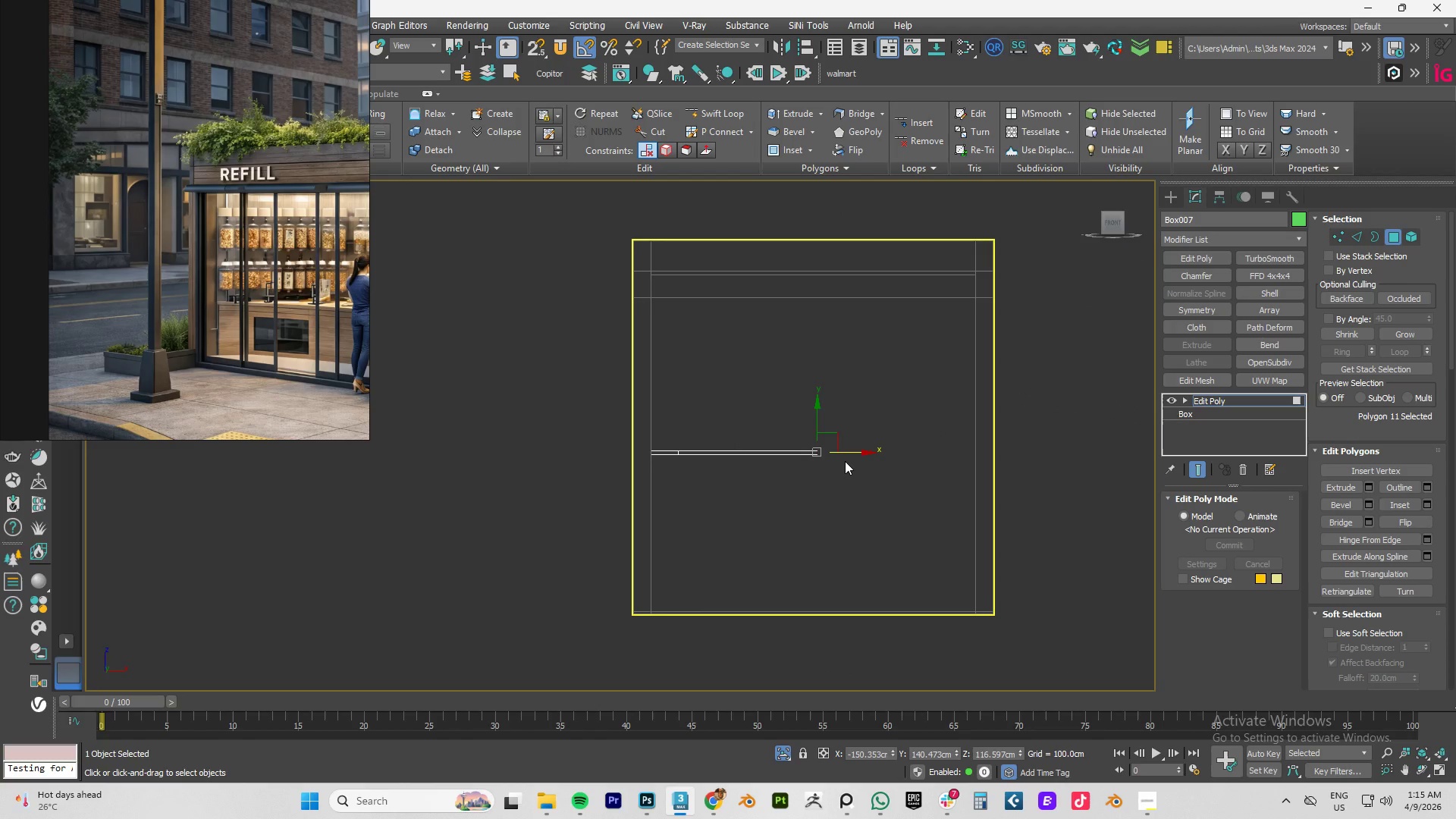 
hold_key(key=ShiftLeft, duration=0.33)
 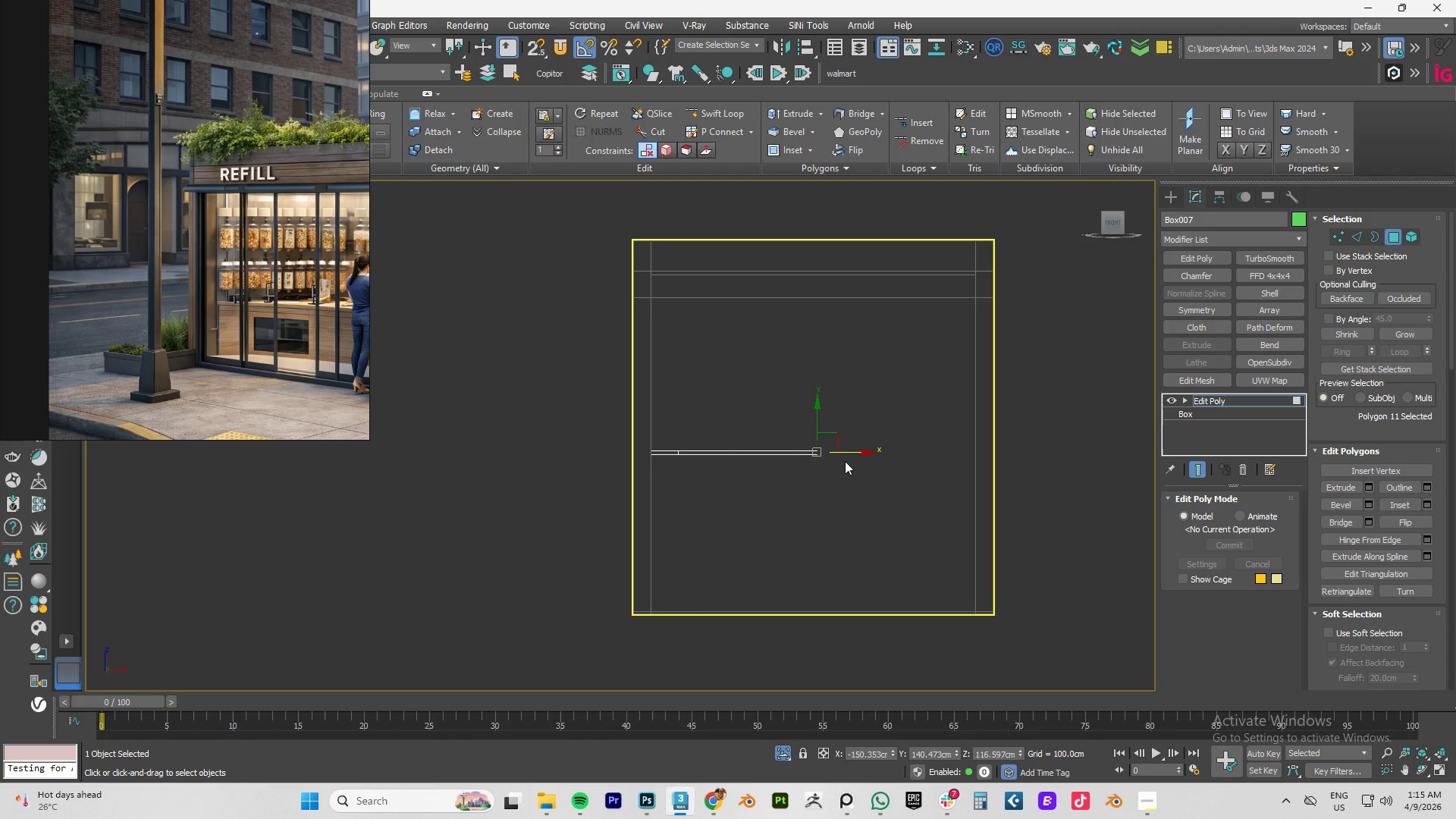 
key(S)
 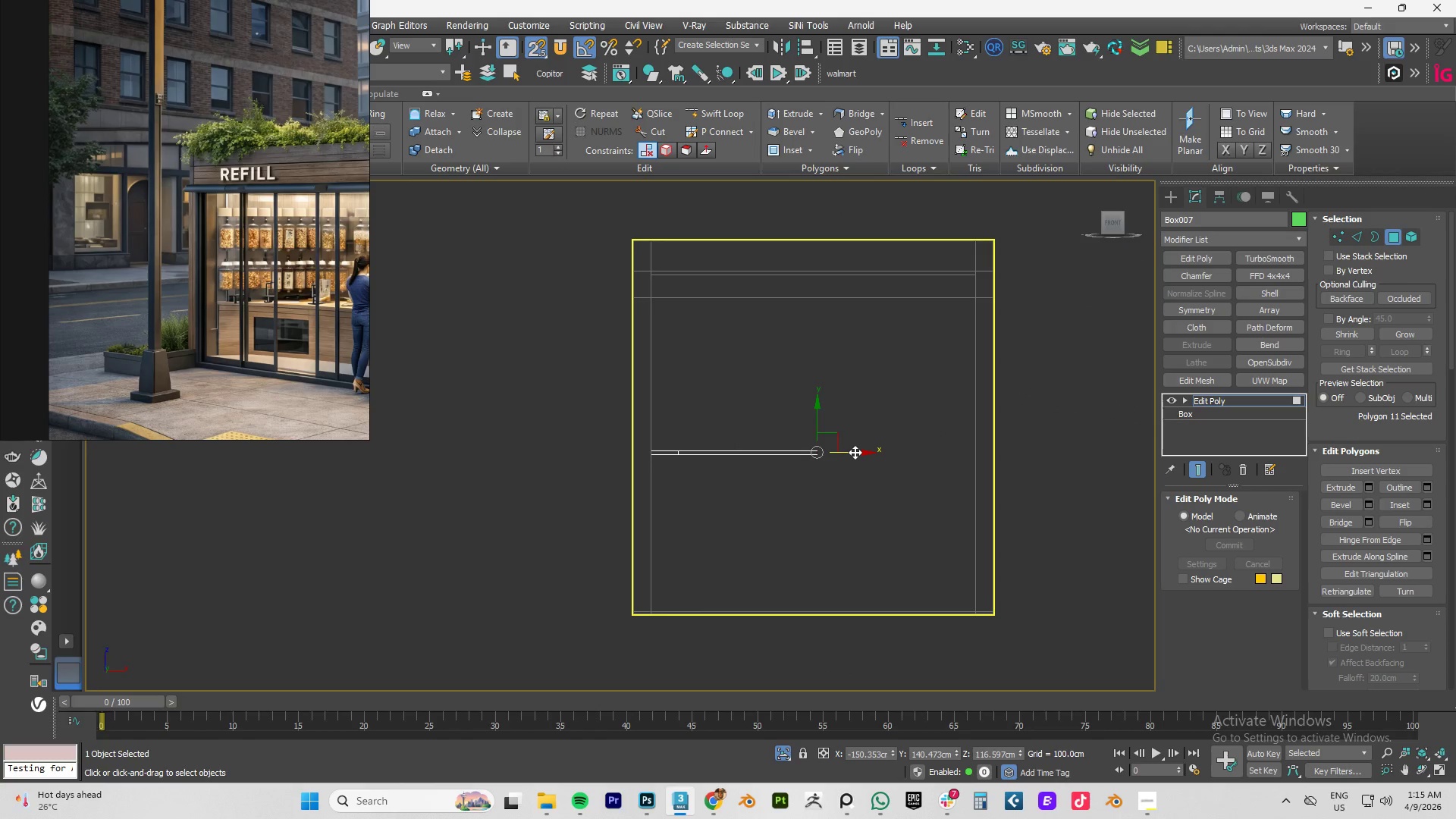 
left_click_drag(start_coordinate=[855, 452], to_coordinate=[826, 296])
 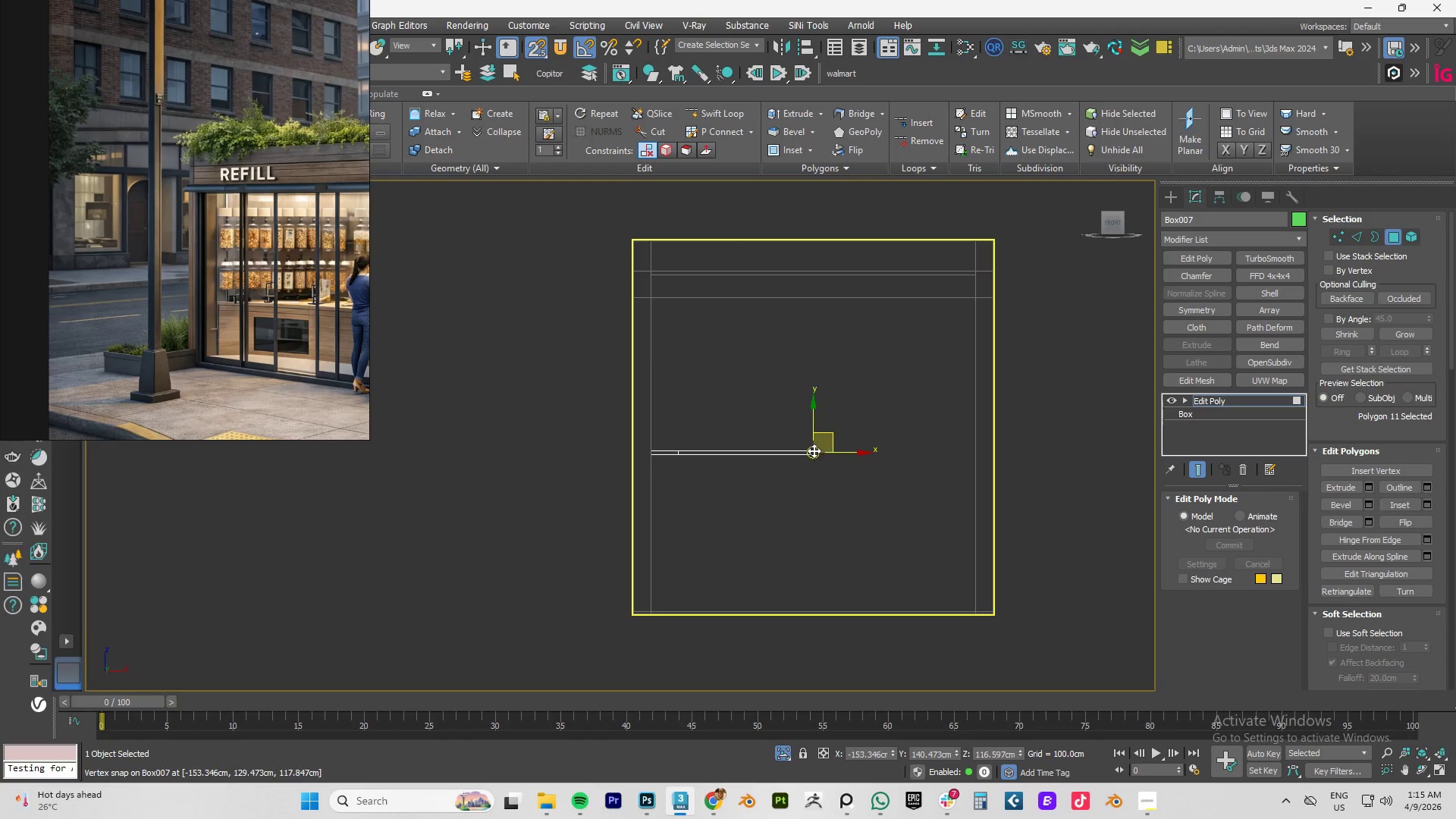 
hold_key(key=AltLeft, duration=0.62)
 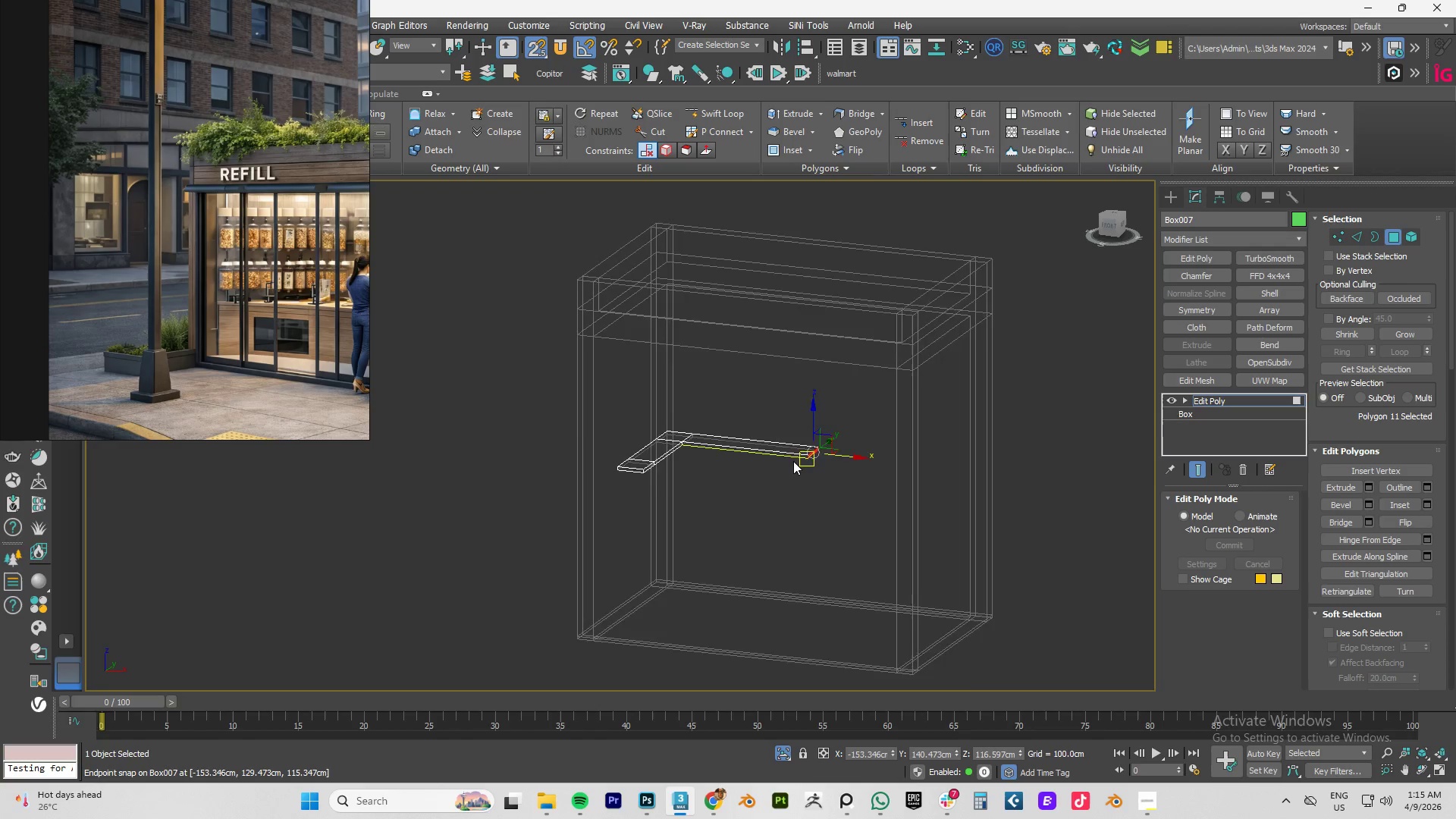 
scroll: coordinate [869, 406], scroll_direction: up, amount: 7.0
 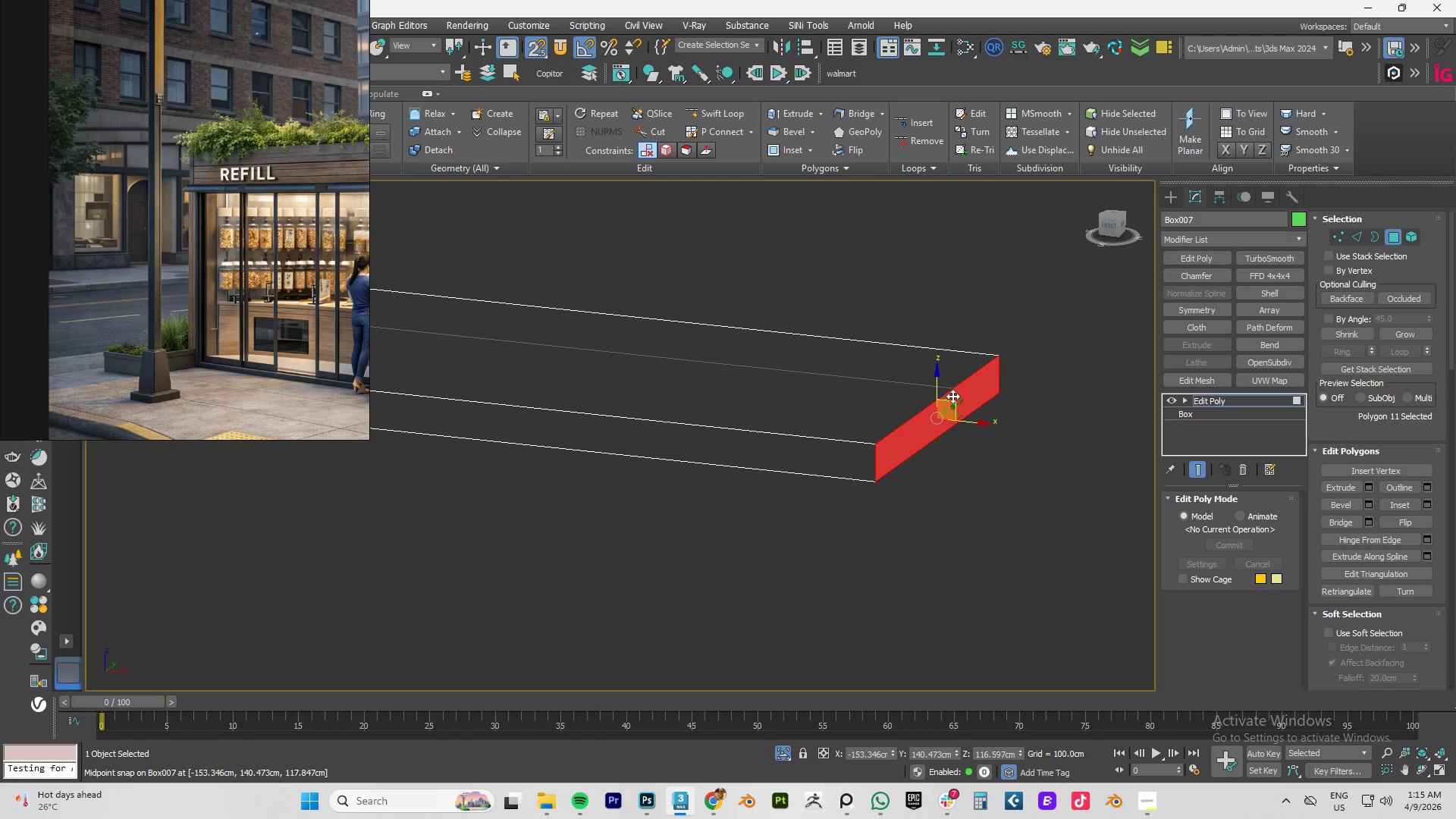 
scroll: coordinate [952, 396], scroll_direction: down, amount: 2.0
 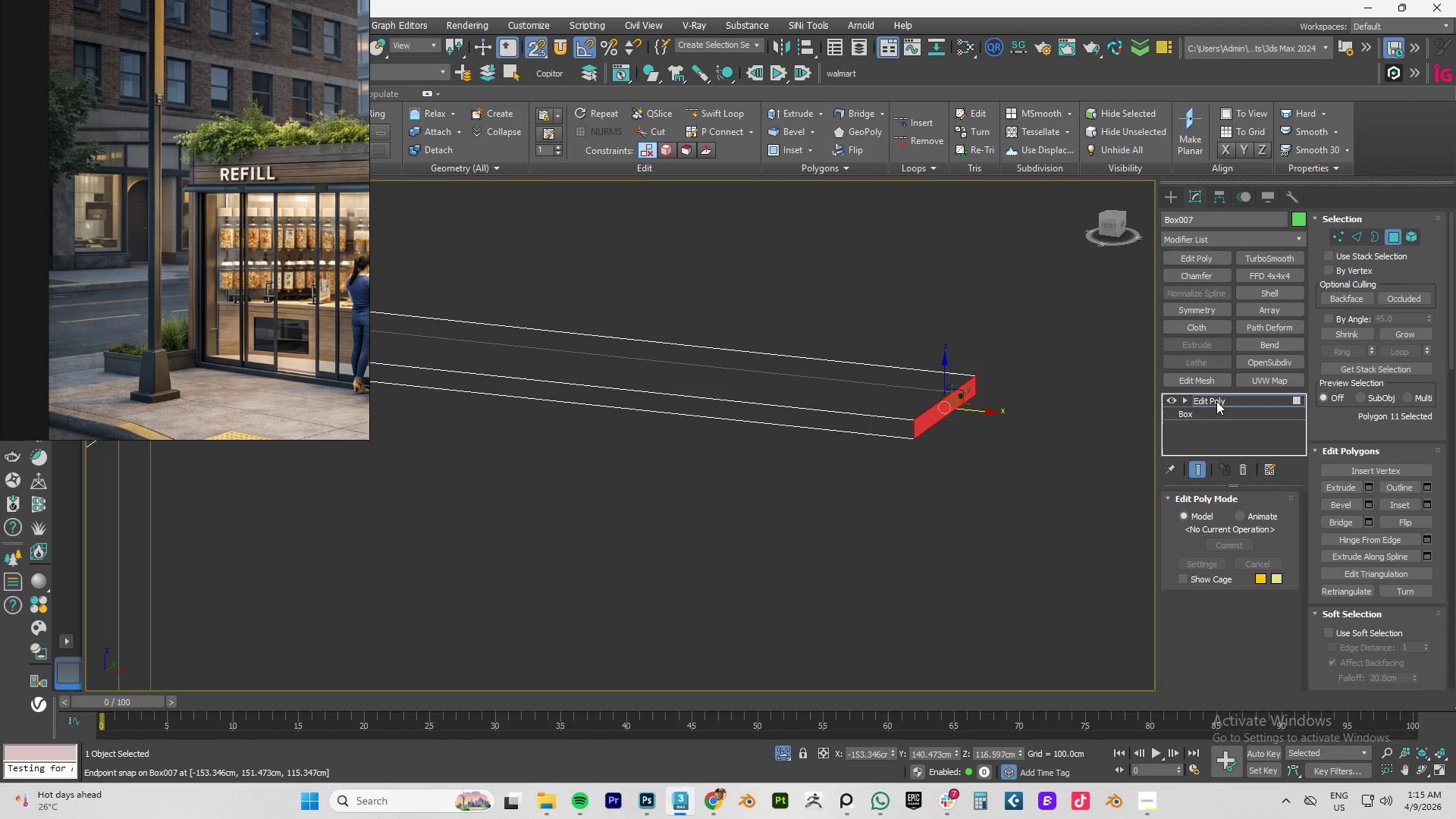 
left_click([1217, 401])
 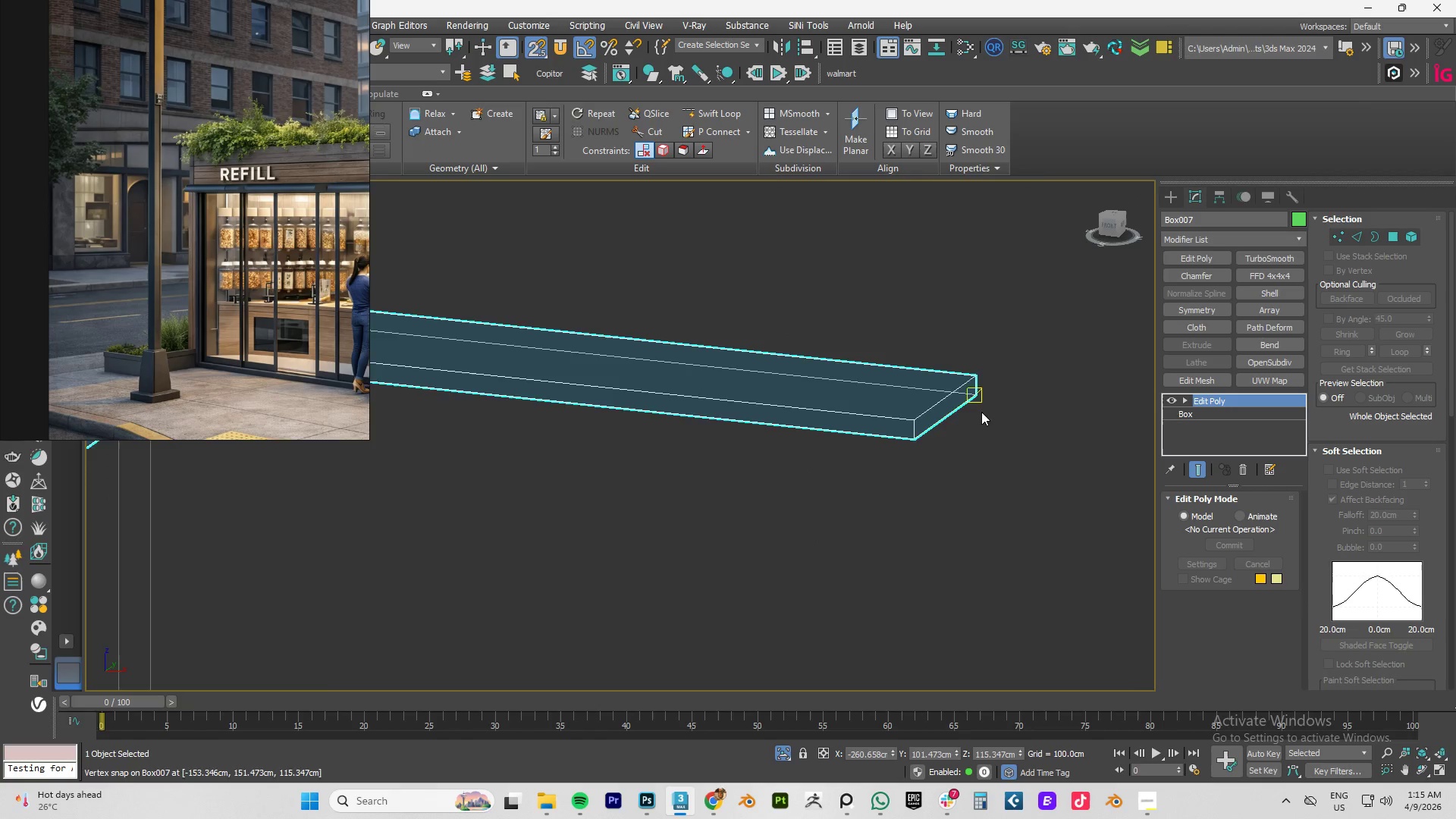 
hold_key(key=AltLeft, duration=0.83)
 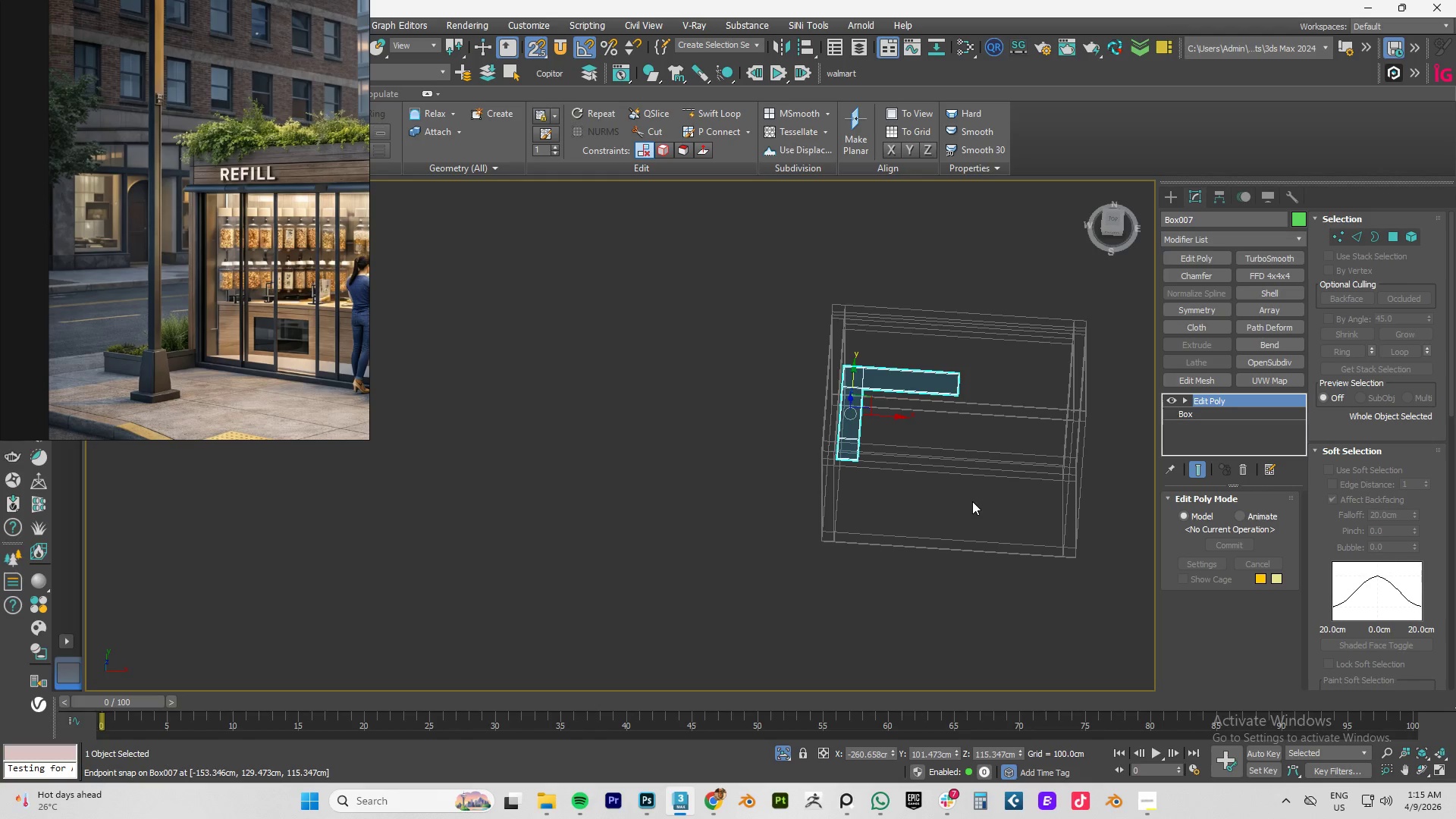 
scroll: coordinate [968, 413], scroll_direction: down, amount: 6.0
 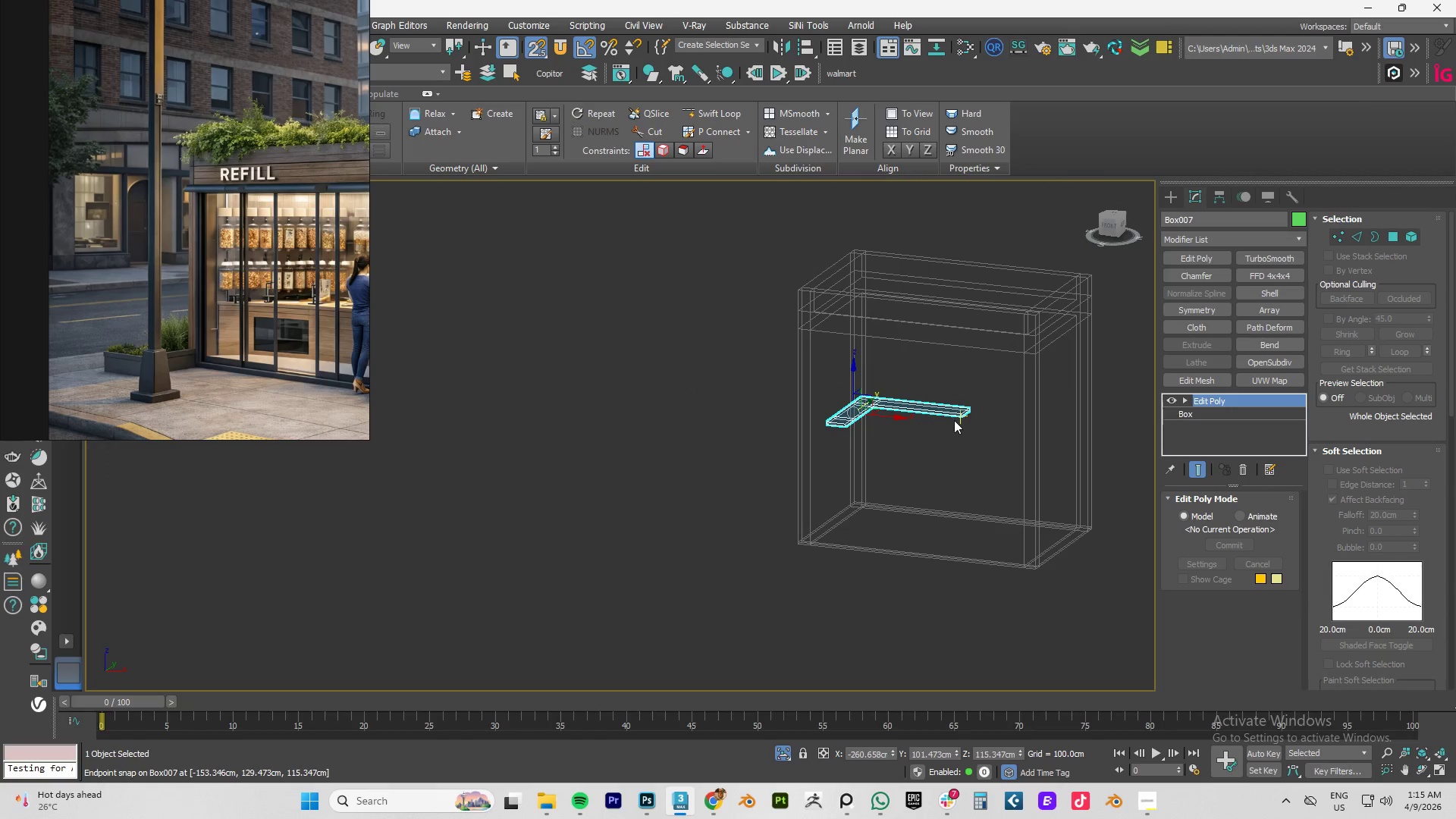 
type(tz)
 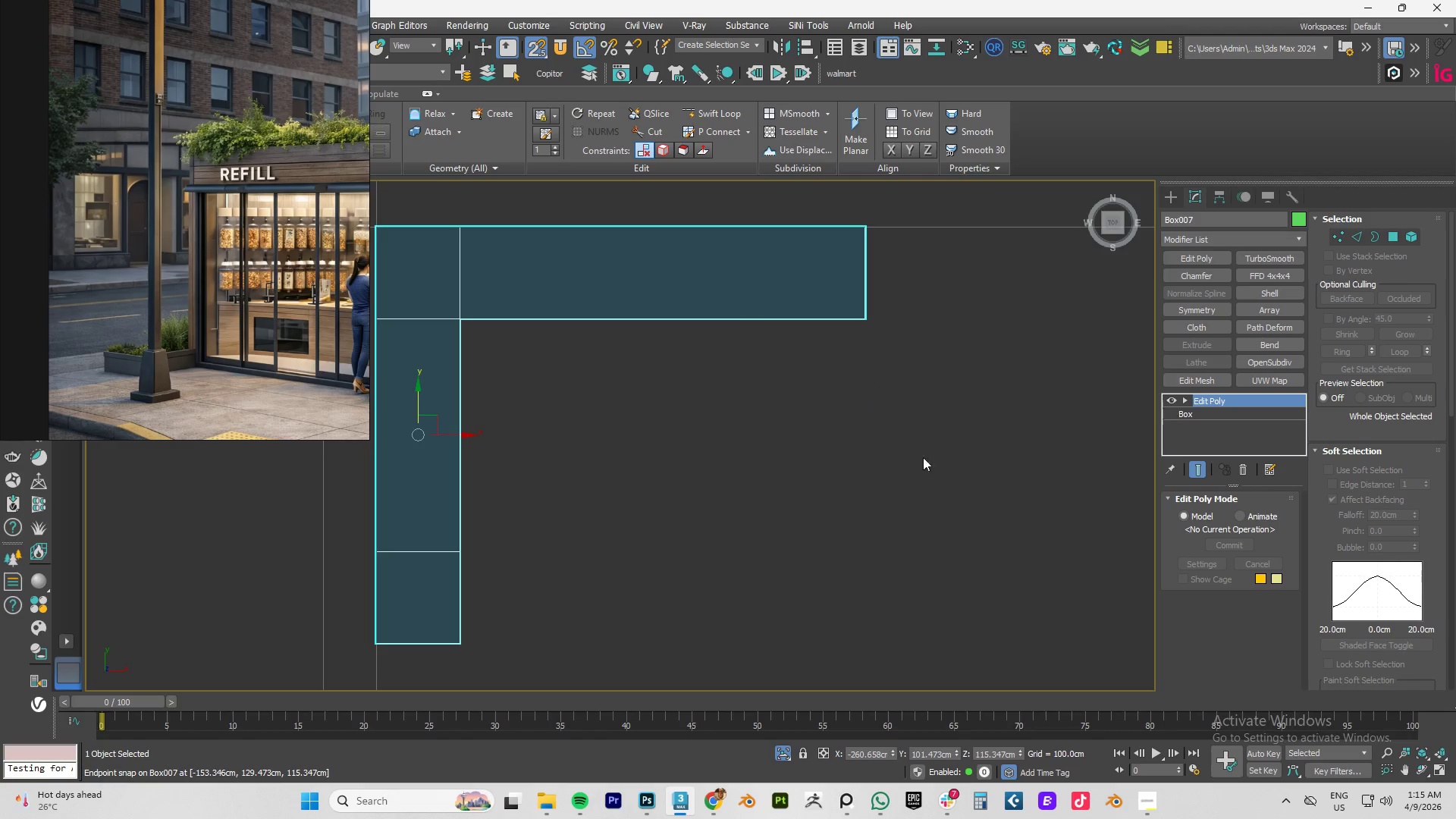 
scroll: coordinate [786, 419], scroll_direction: down, amount: 3.0
 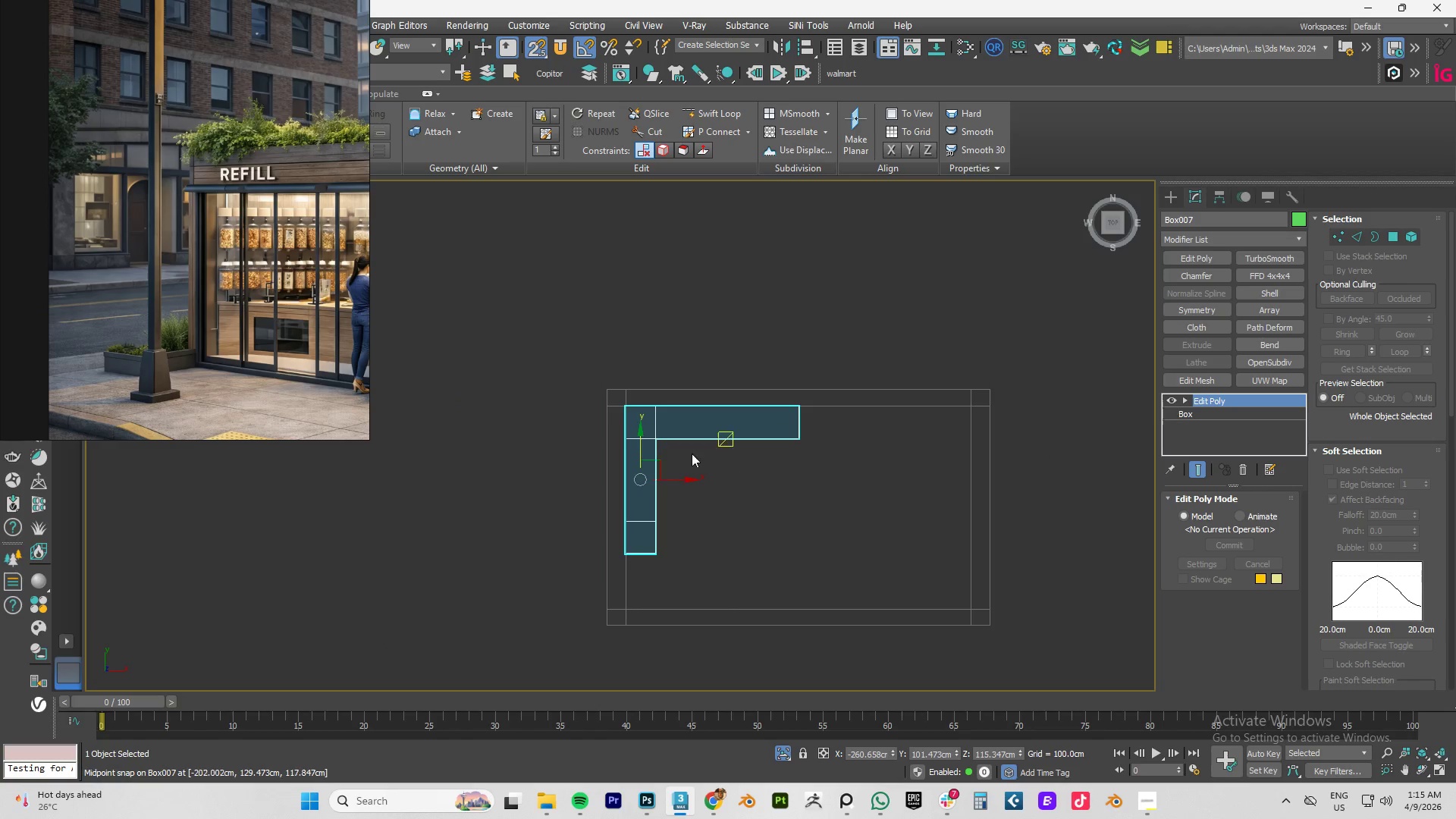 
scroll: coordinate [692, 453], scroll_direction: up, amount: 1.0
 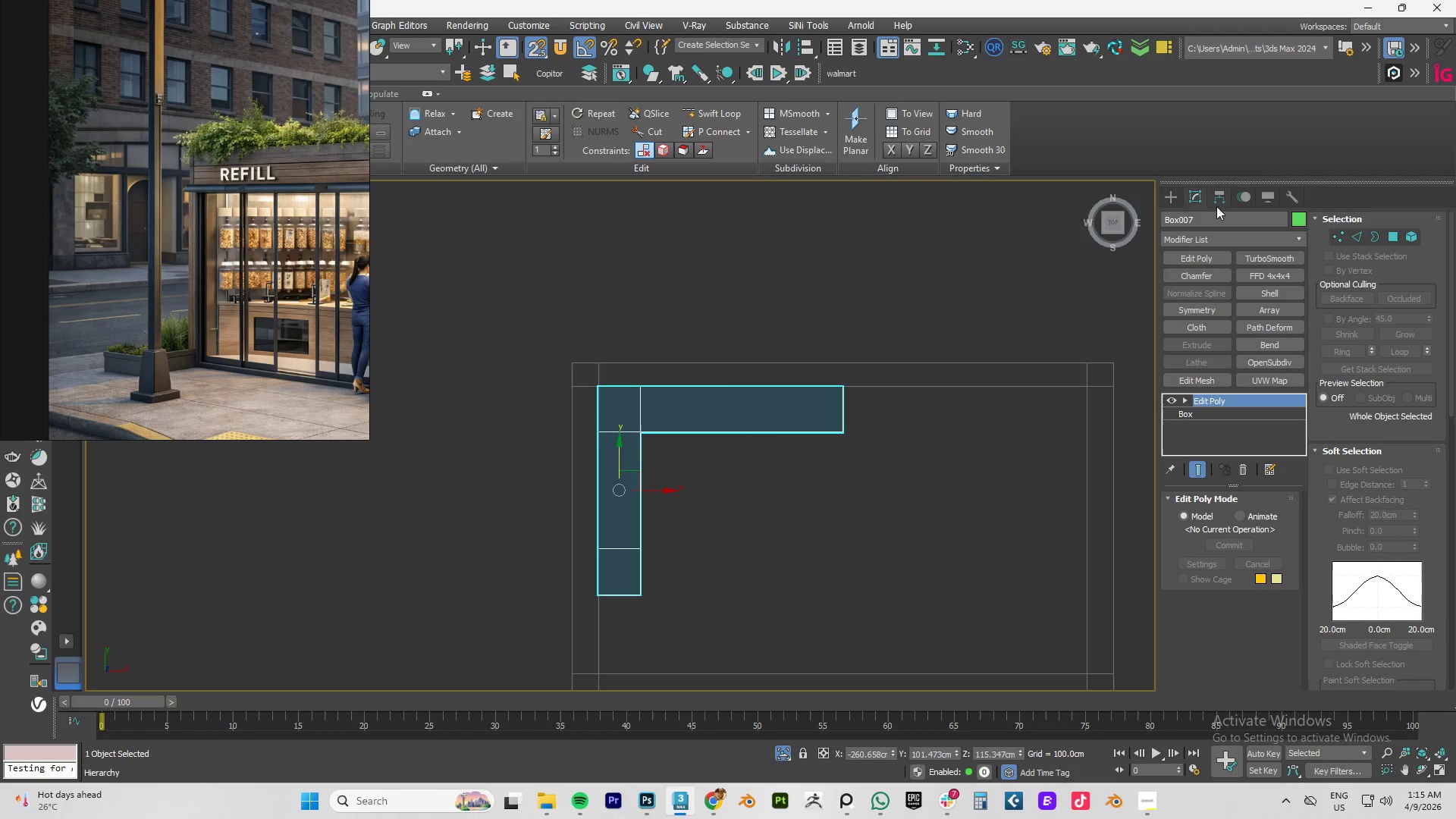 
left_click([1216, 195])
 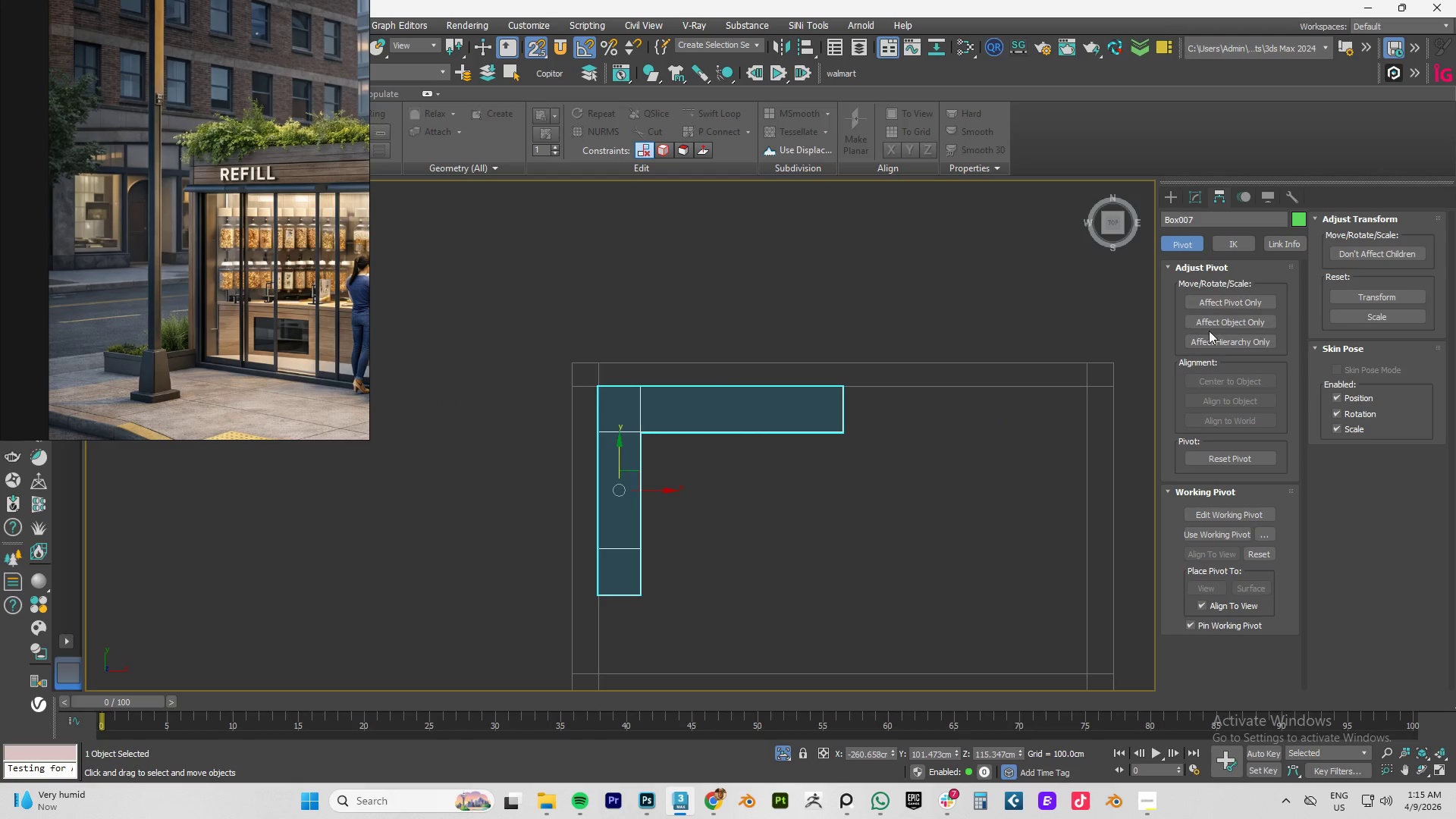 
left_click([1191, 199])
 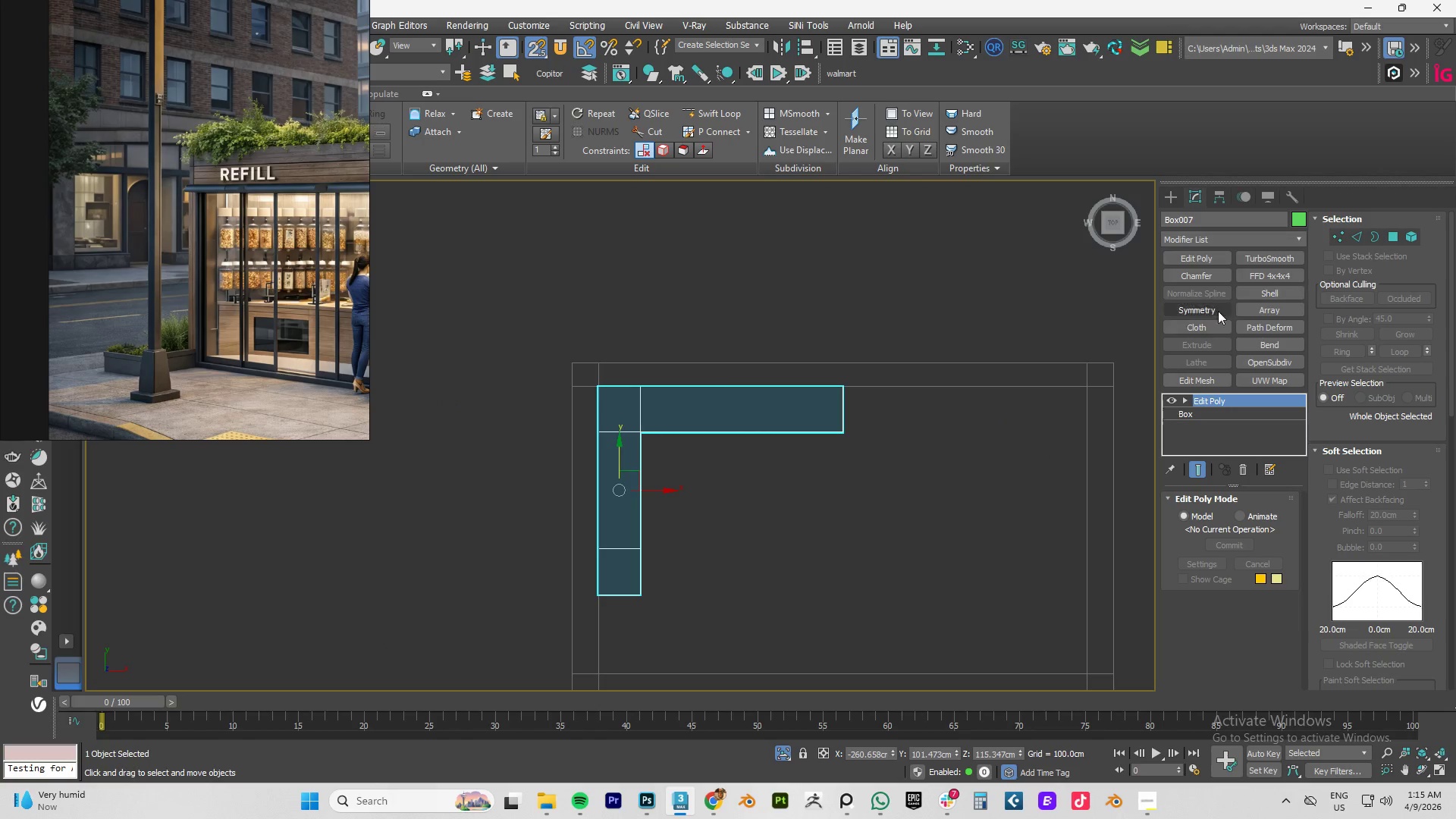 
left_click([1201, 303])
 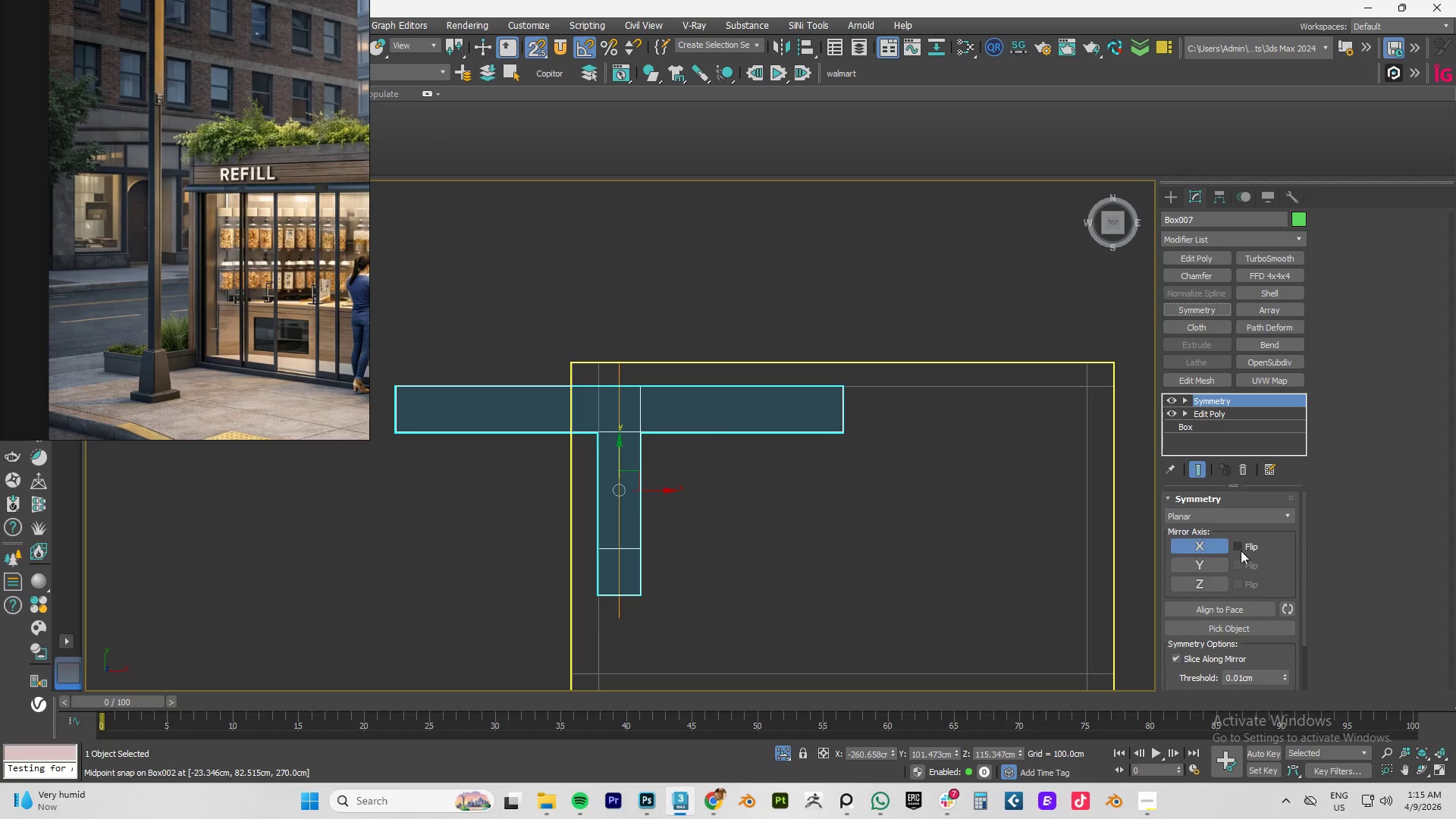 
left_click([1240, 548])
 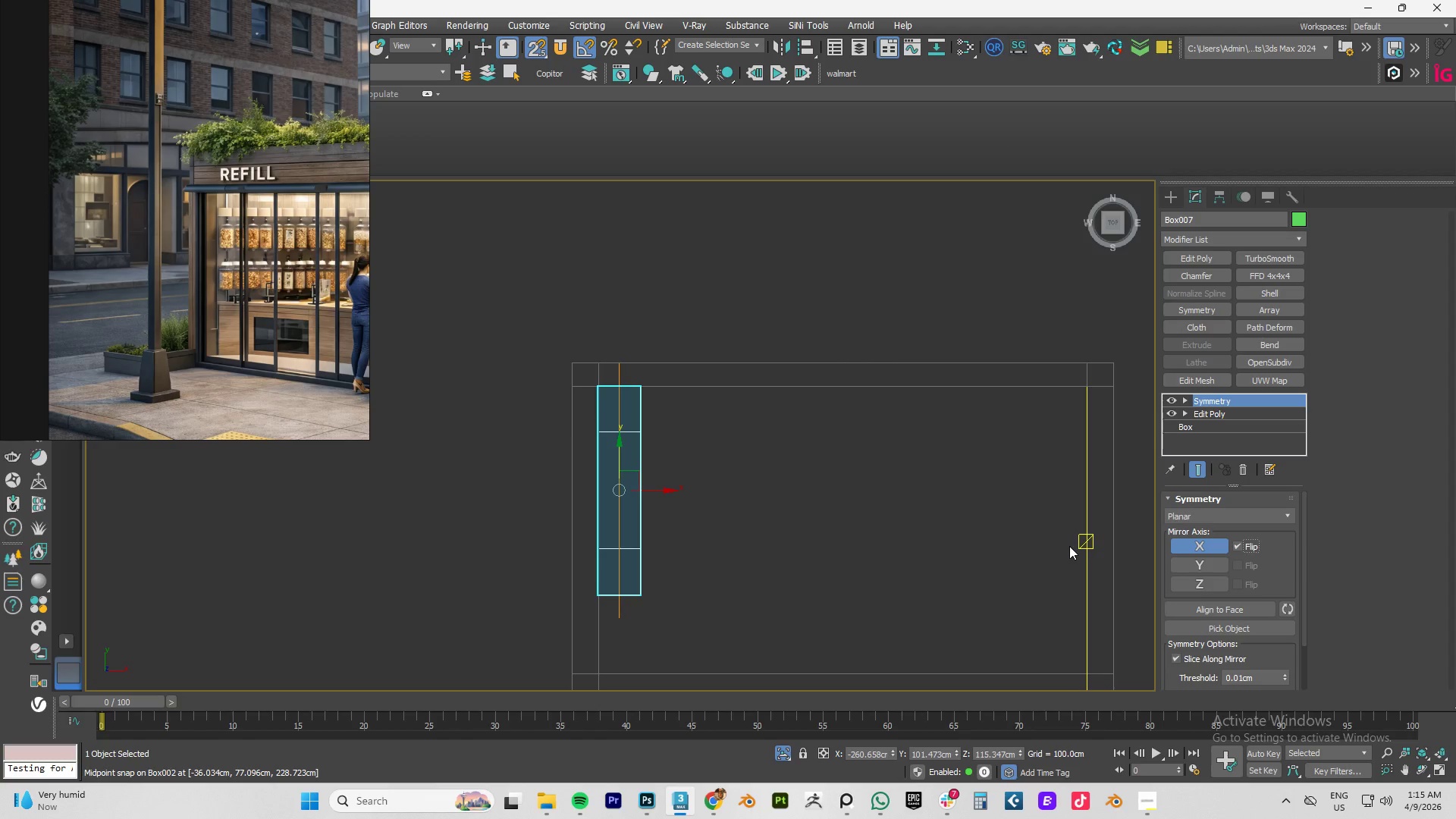 
key(1)
 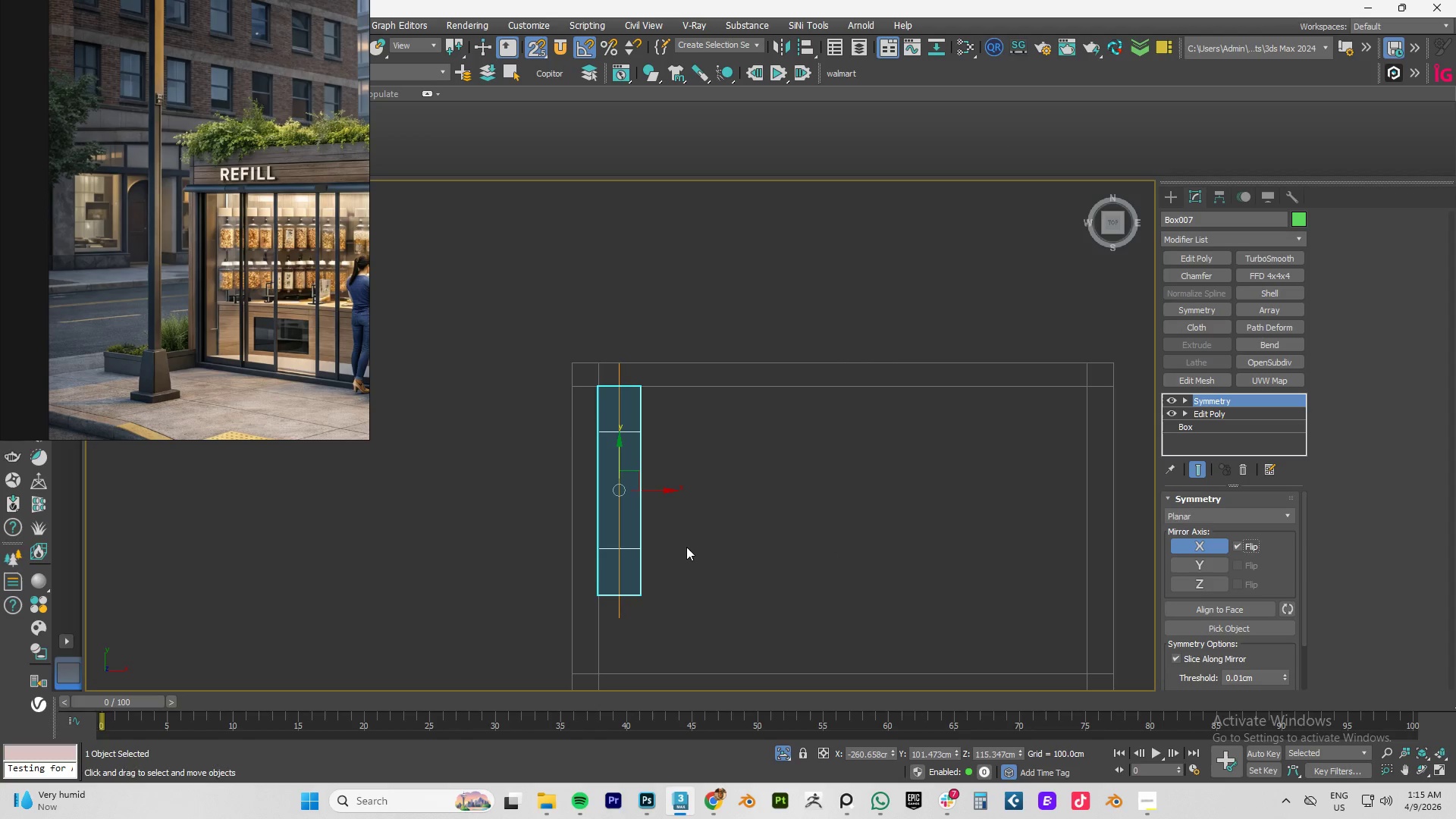 
left_click_drag(start_coordinate=[658, 490], to_coordinate=[774, 490])
 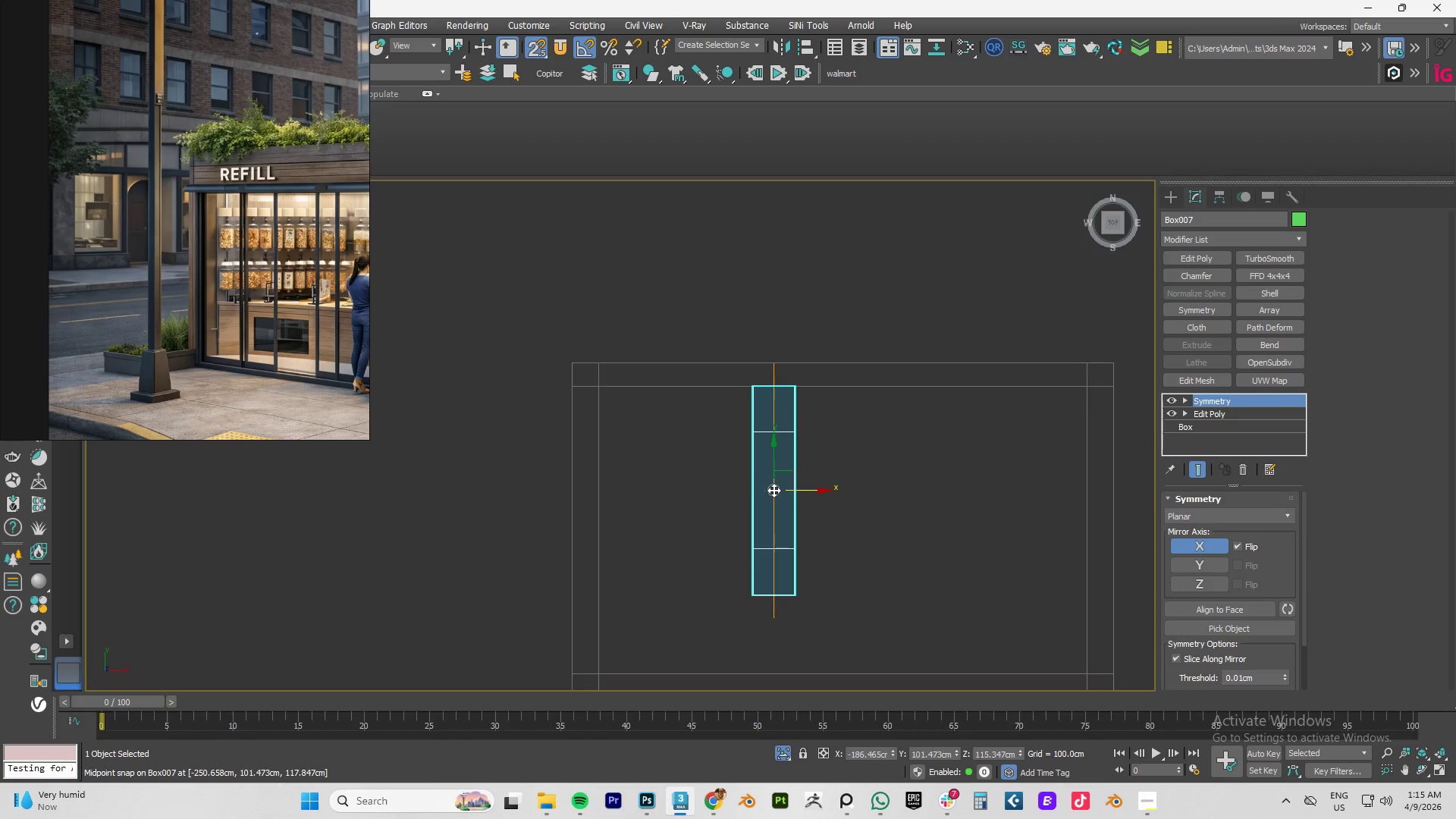 
key(Control+Z)
 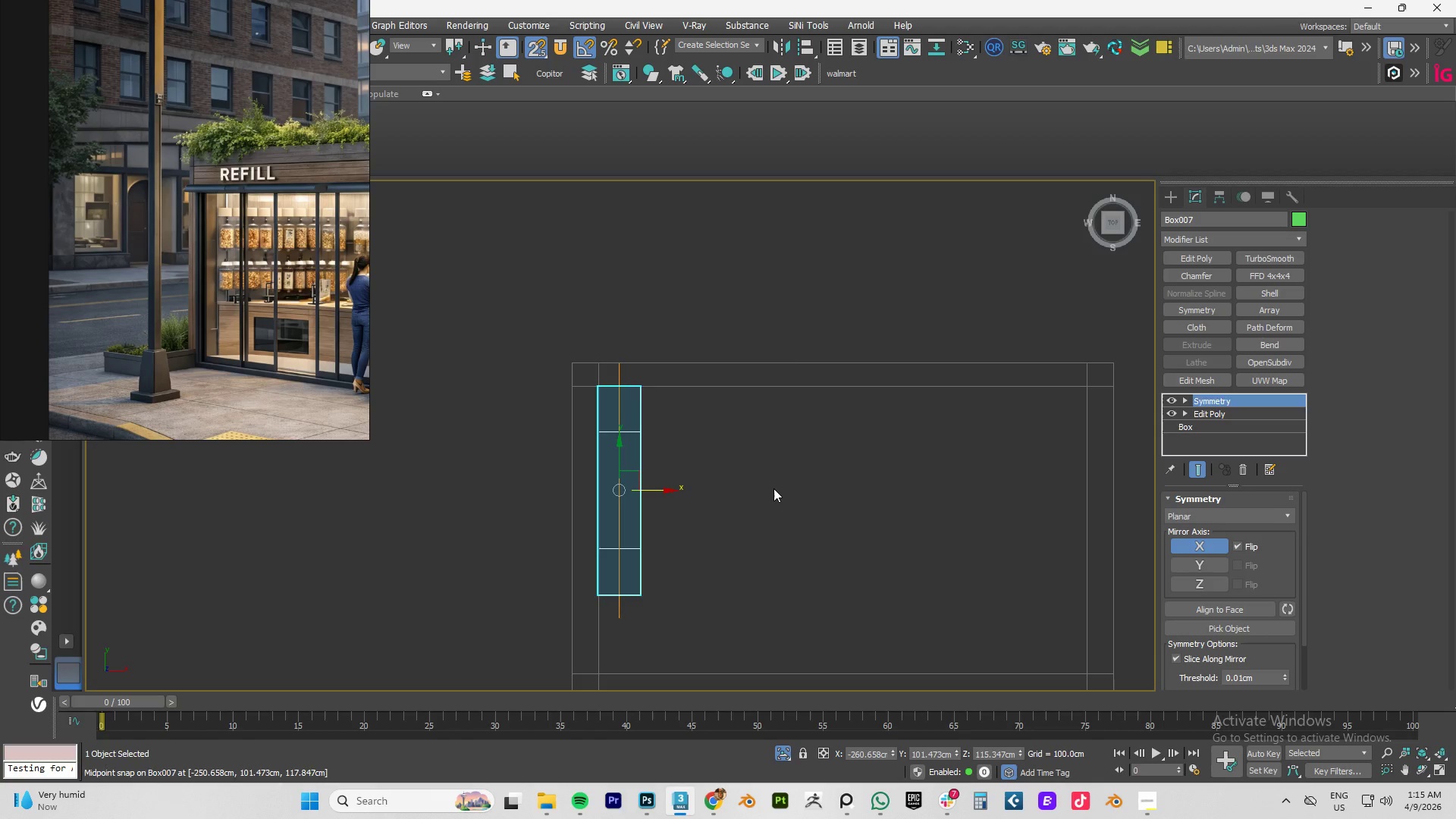 
key(1)
 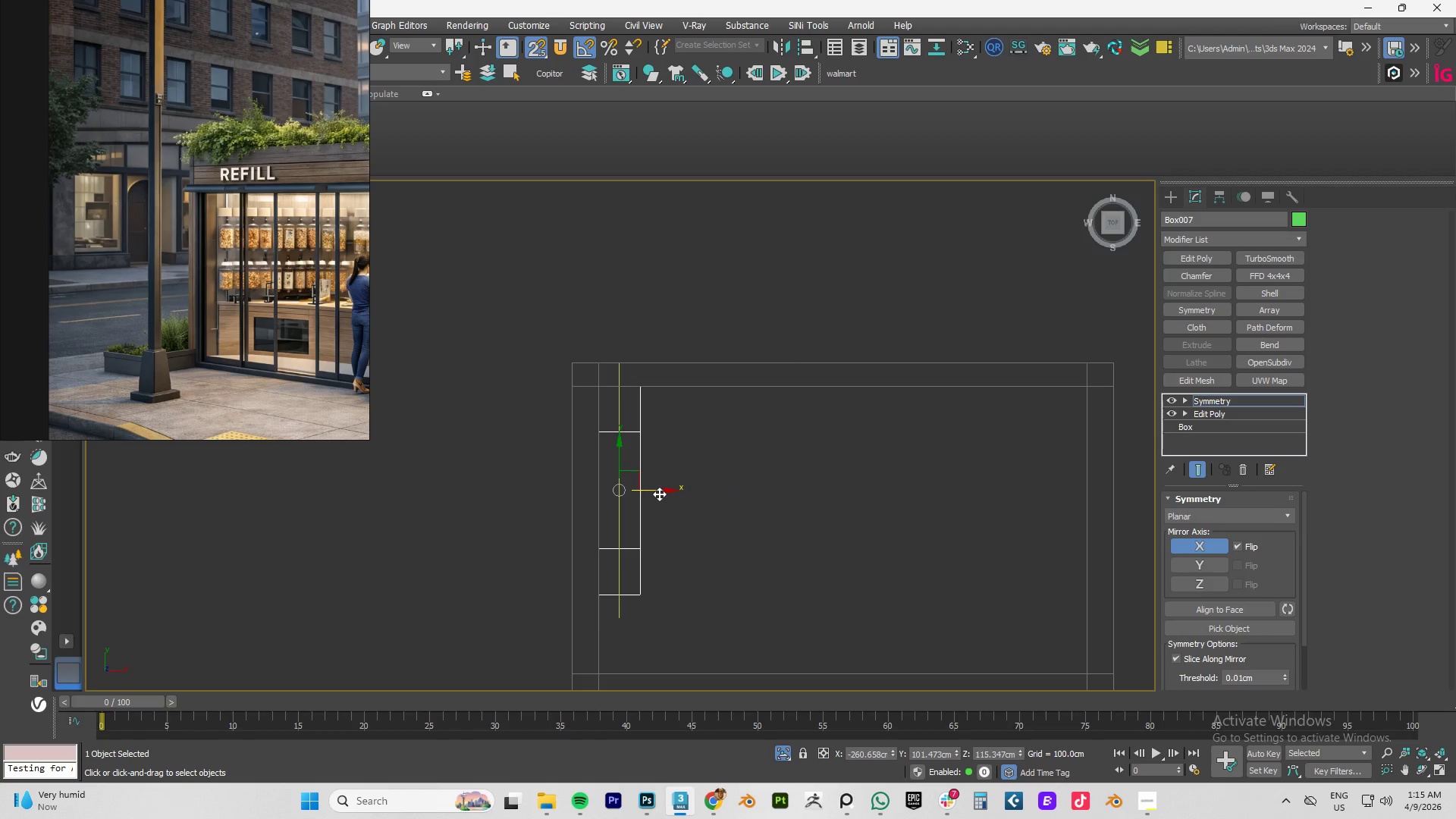 
left_click_drag(start_coordinate=[659, 490], to_coordinate=[844, 396])
 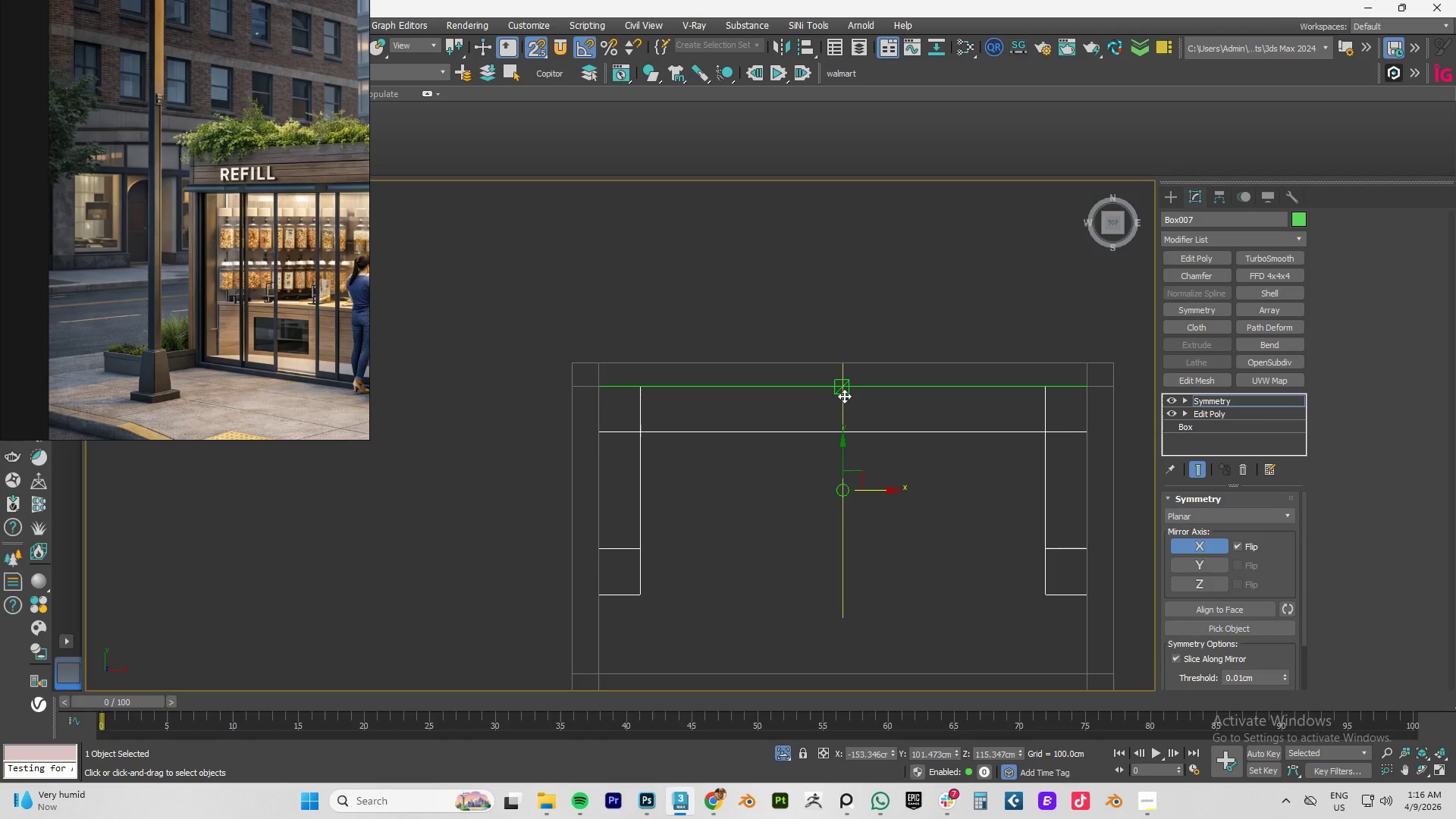 
wait(18.33)
 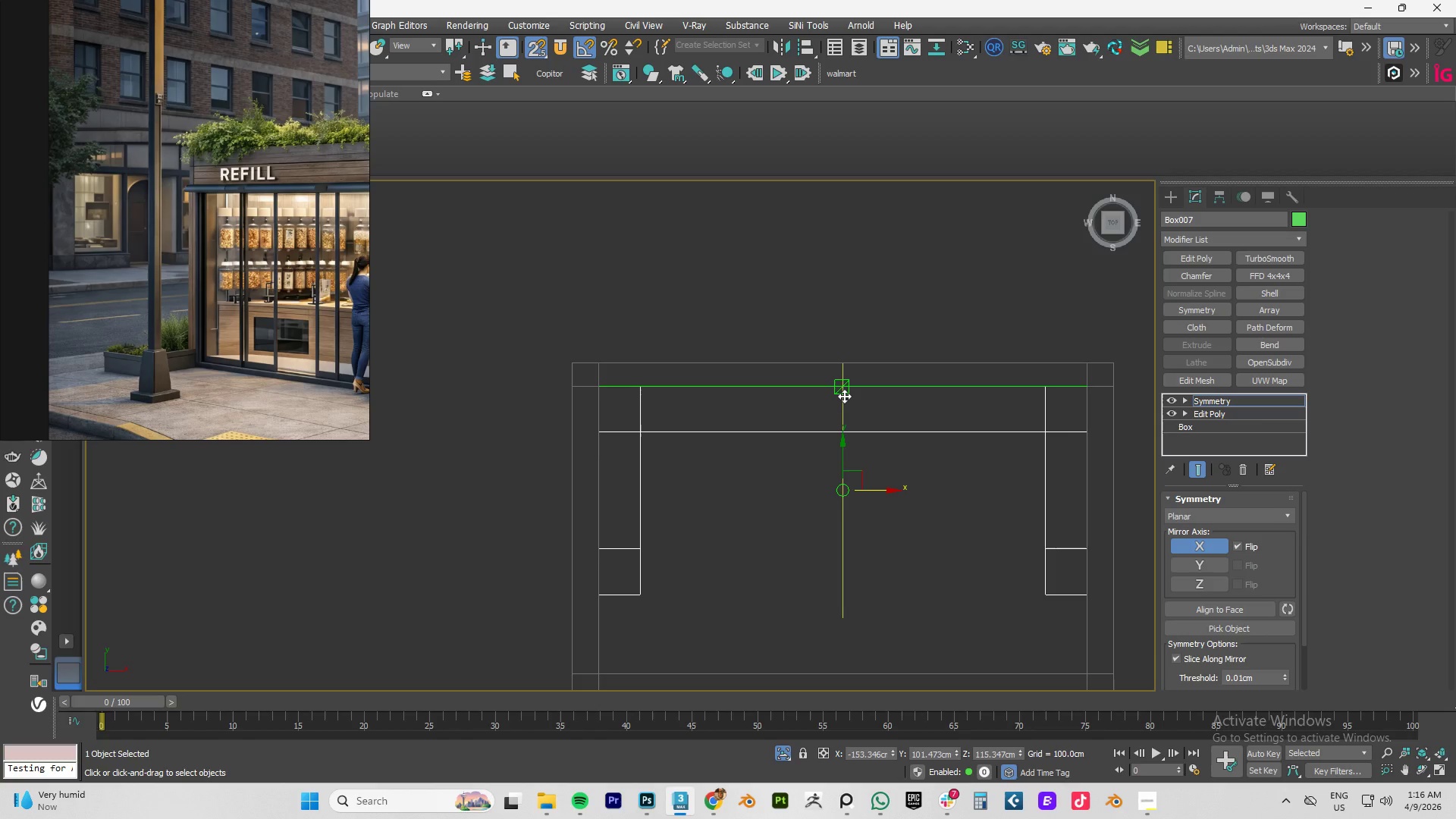 
scroll: coordinate [880, 438], scroll_direction: down, amount: 2.0
 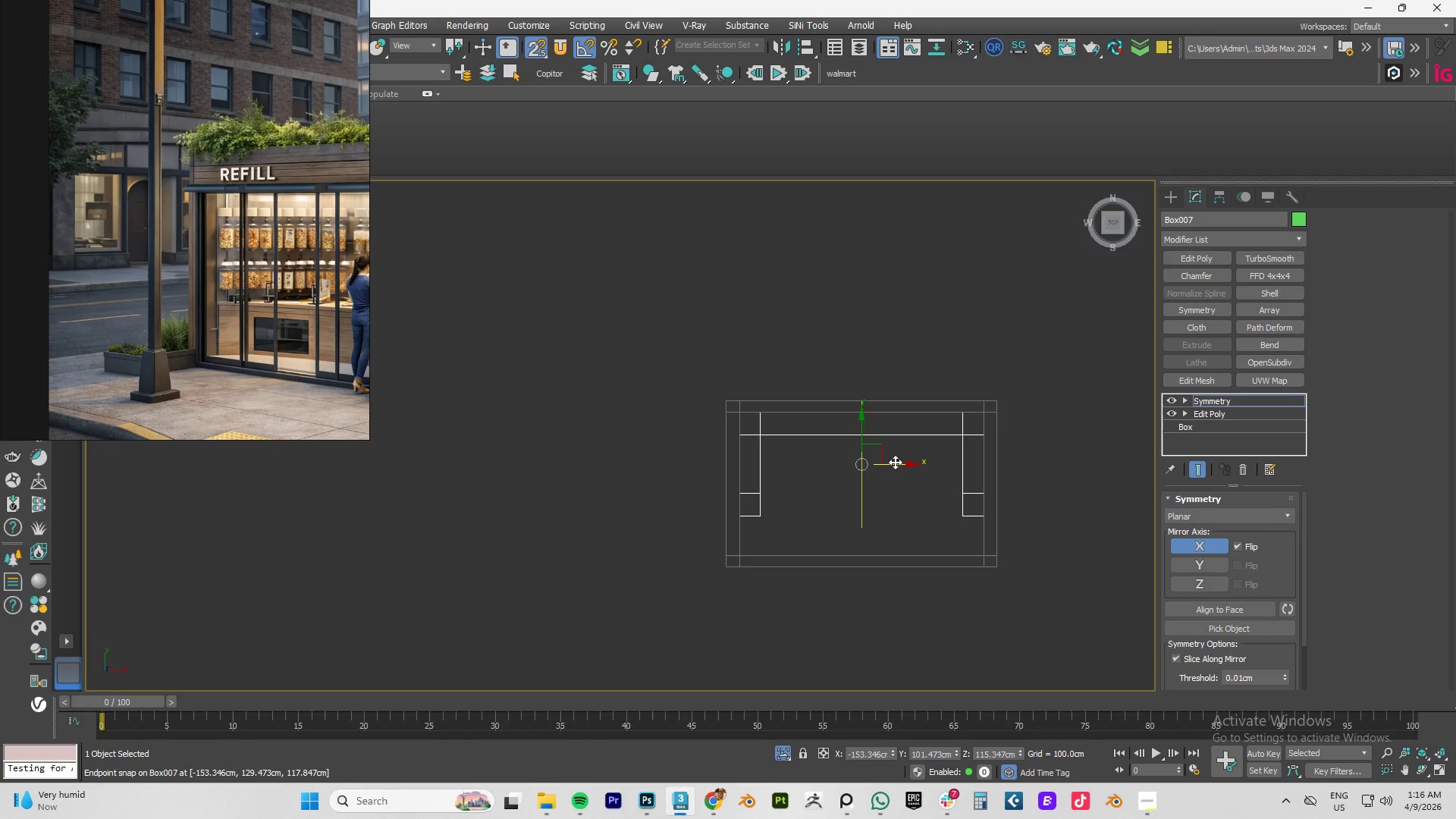 
type(fz)
 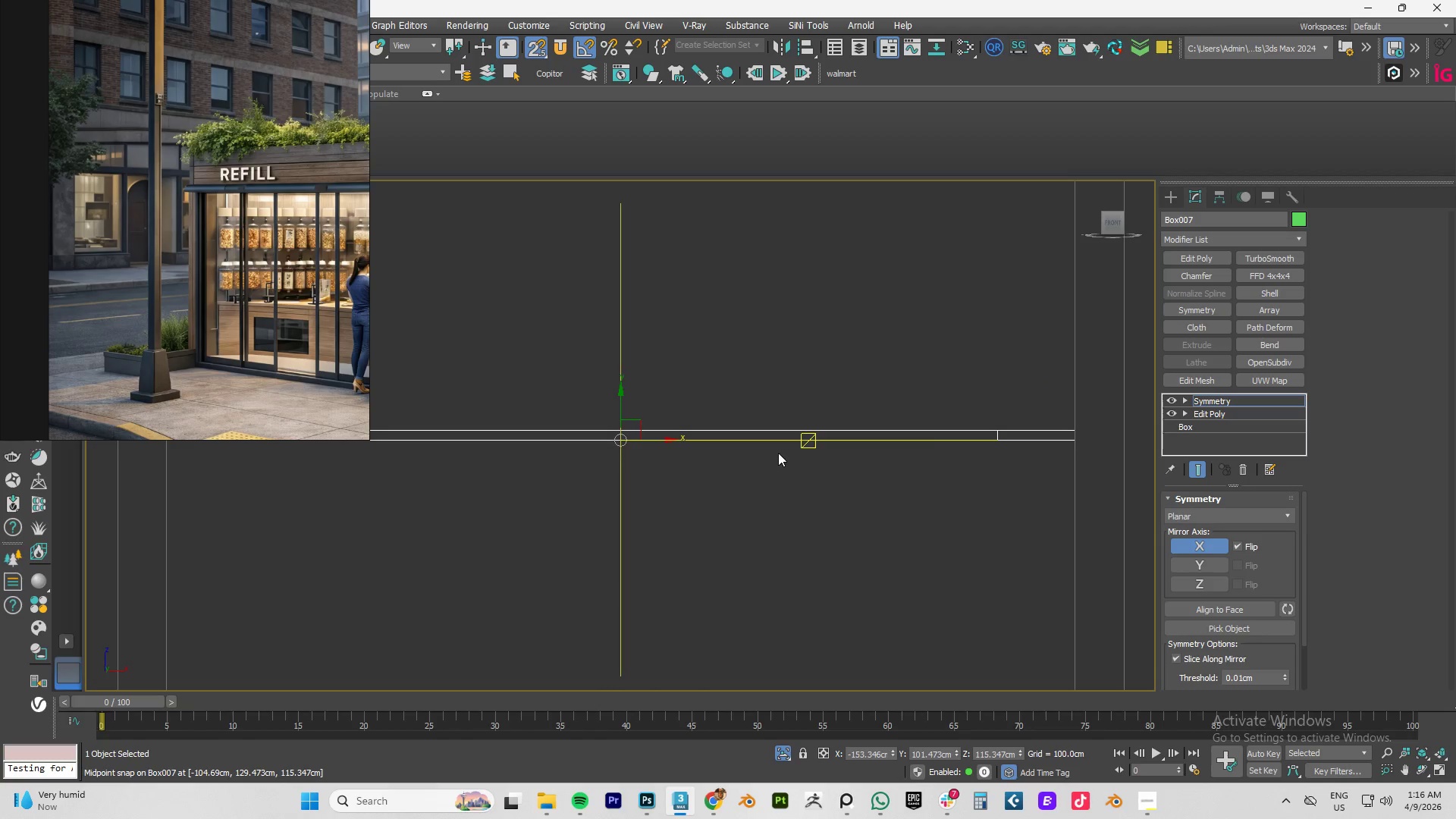 
hold_key(key=AltLeft, duration=1.5)
 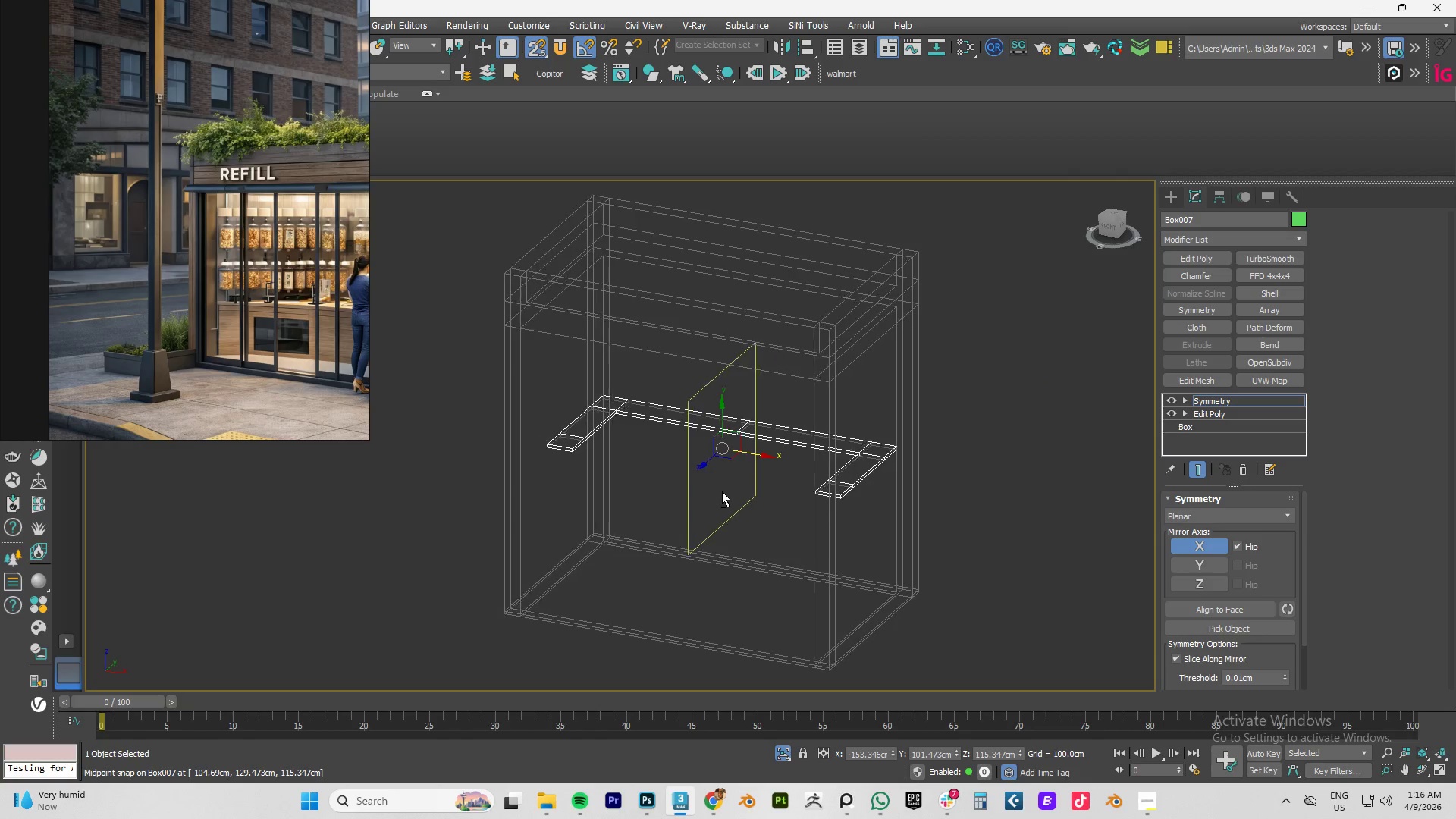 
scroll: coordinate [777, 453], scroll_direction: down, amount: 3.0
 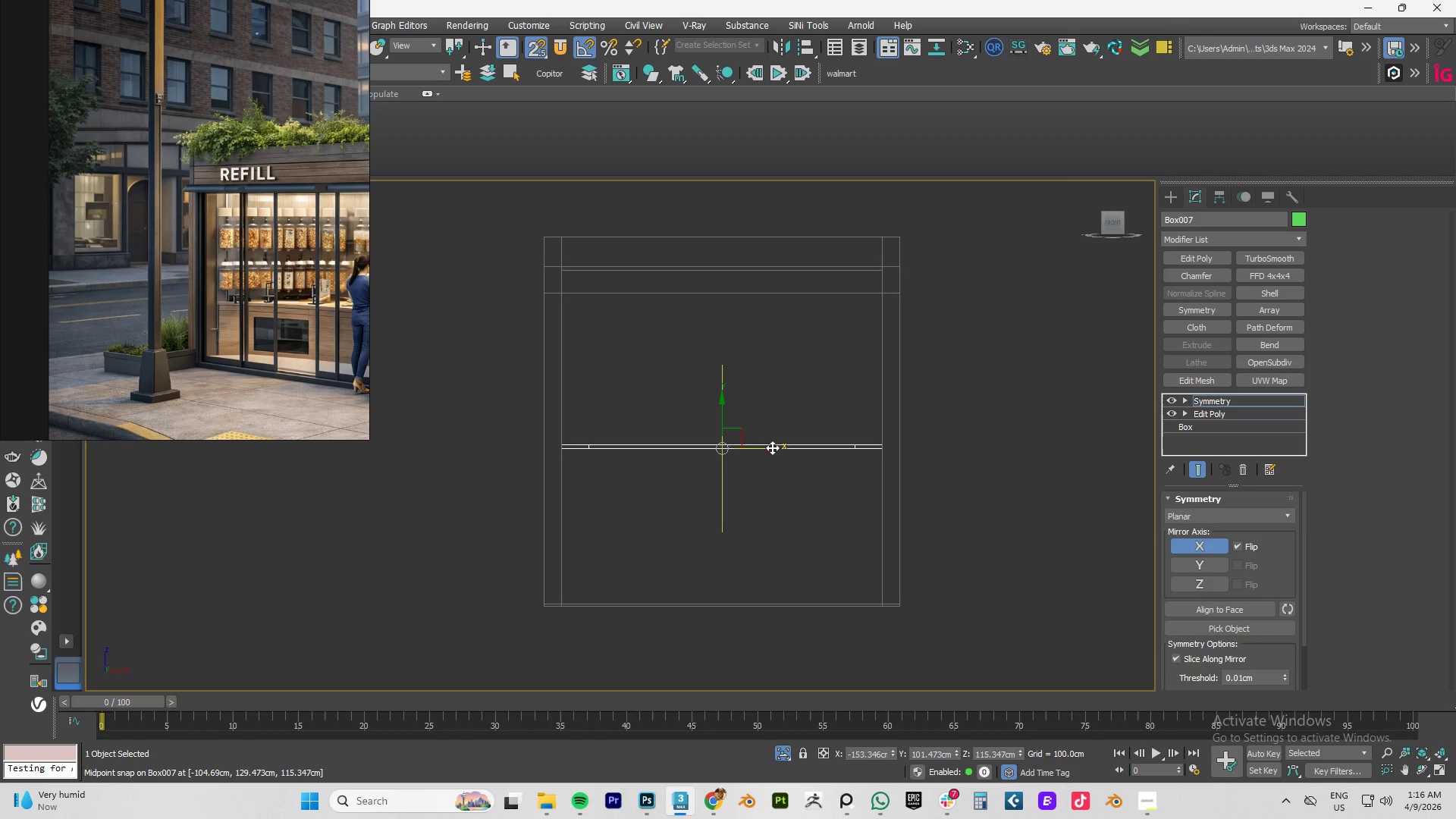 
hold_key(key=AltLeft, duration=1.51)
 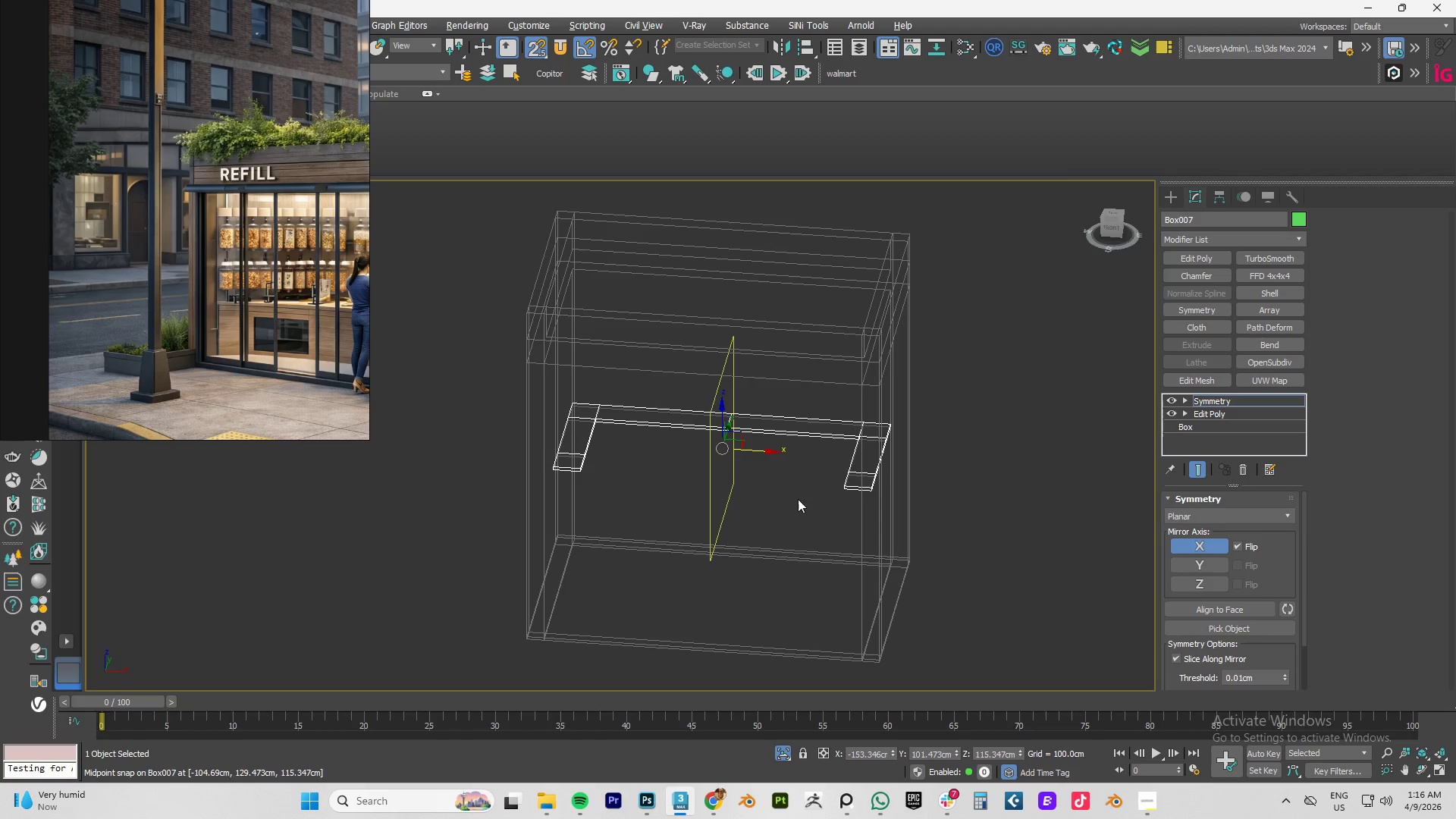 
key(Alt+AltLeft)
 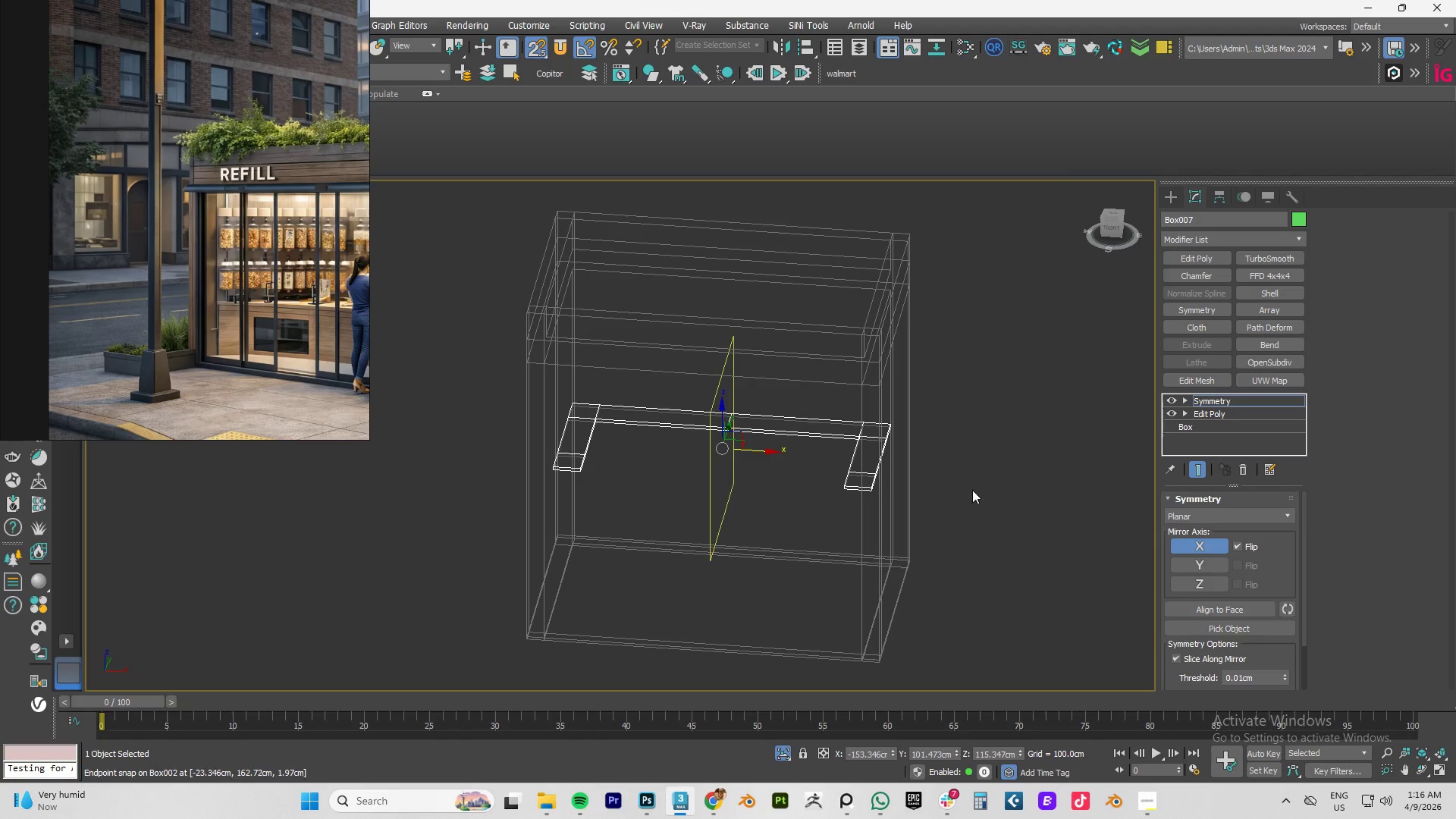 
hold_key(key=AltLeft, duration=29.03)
left_click([1222, 400])
 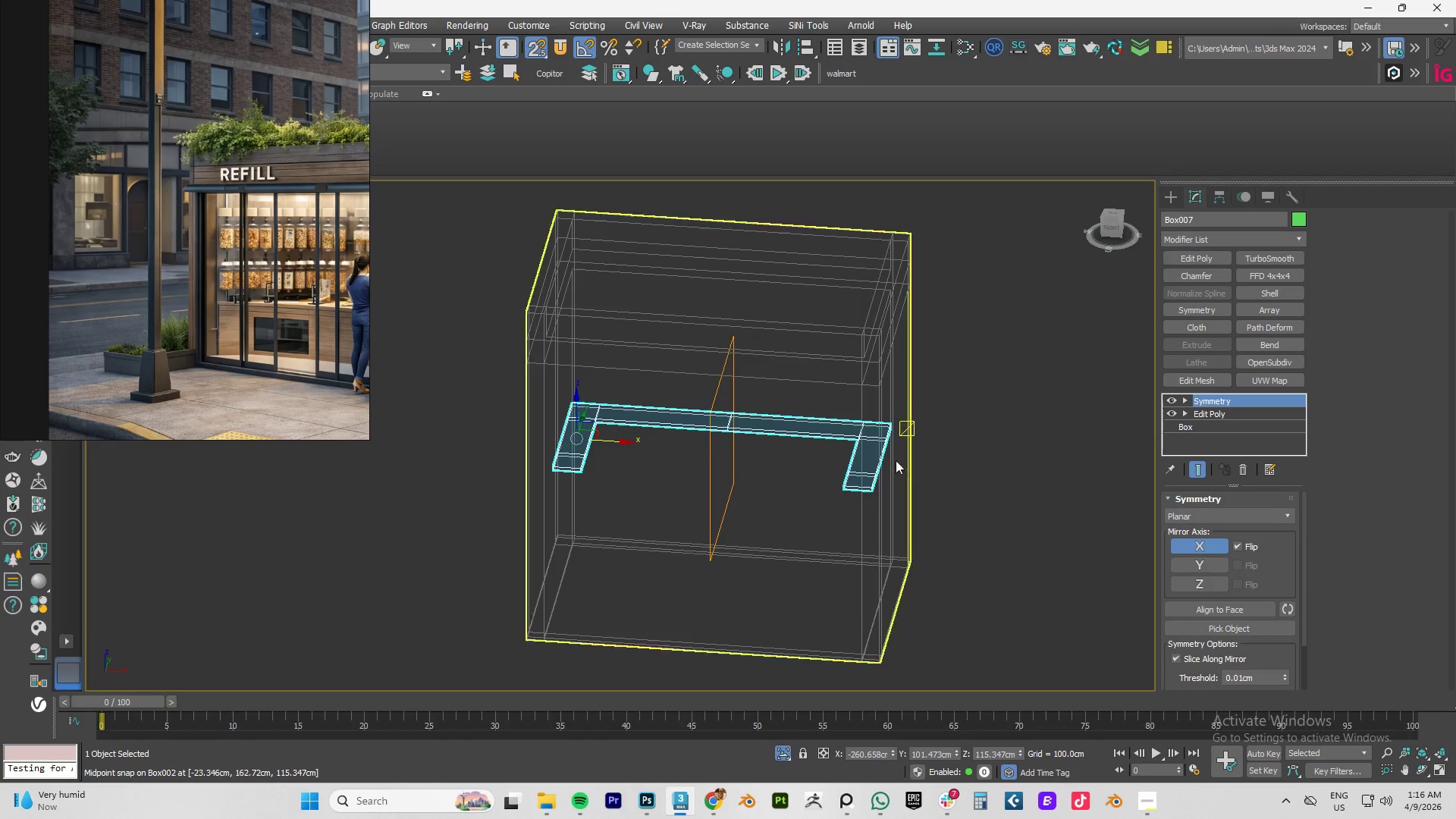 
key(F4)
 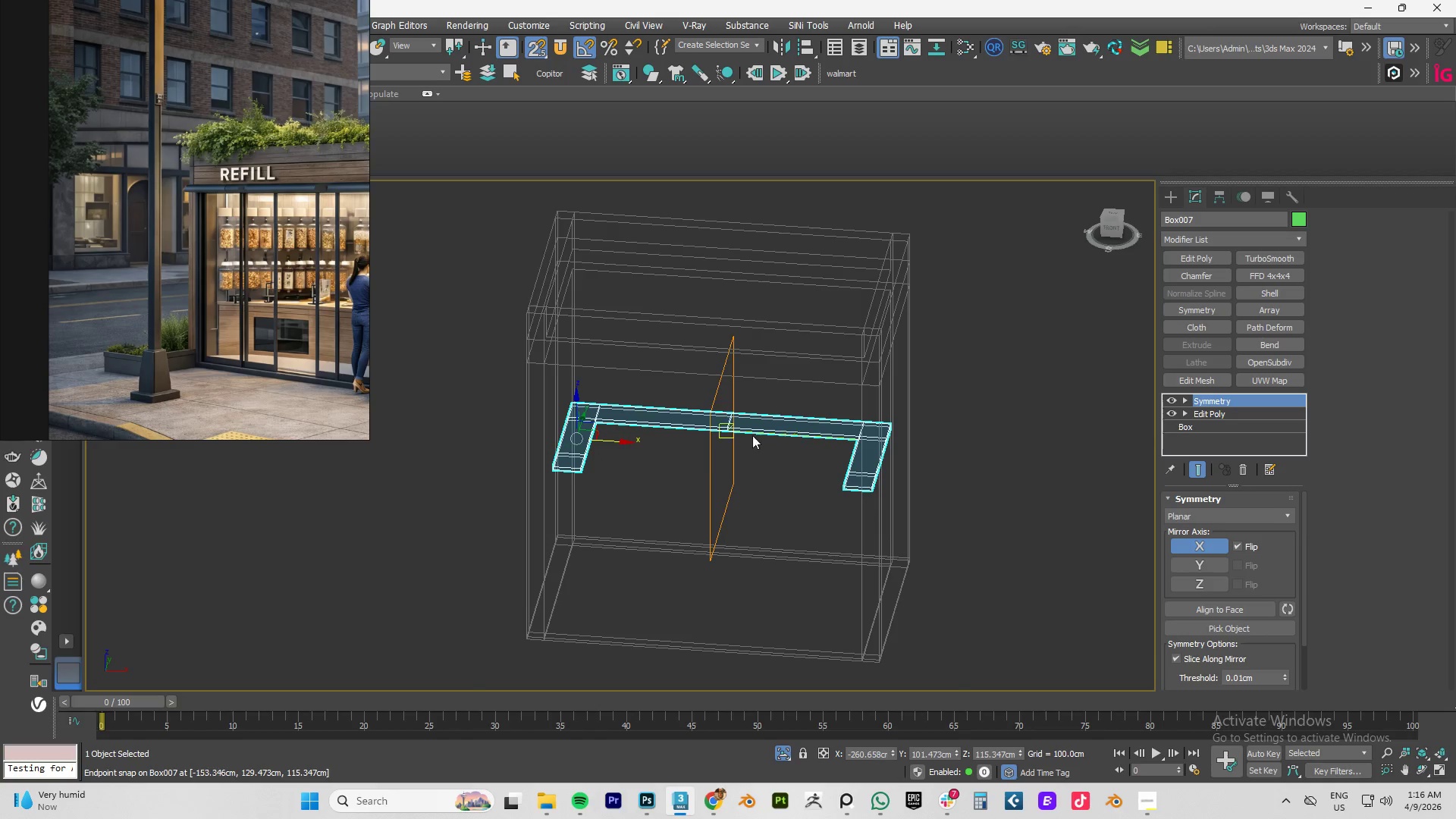 
scroll: coordinate [661, 400], scroll_direction: up, amount: 6.0
 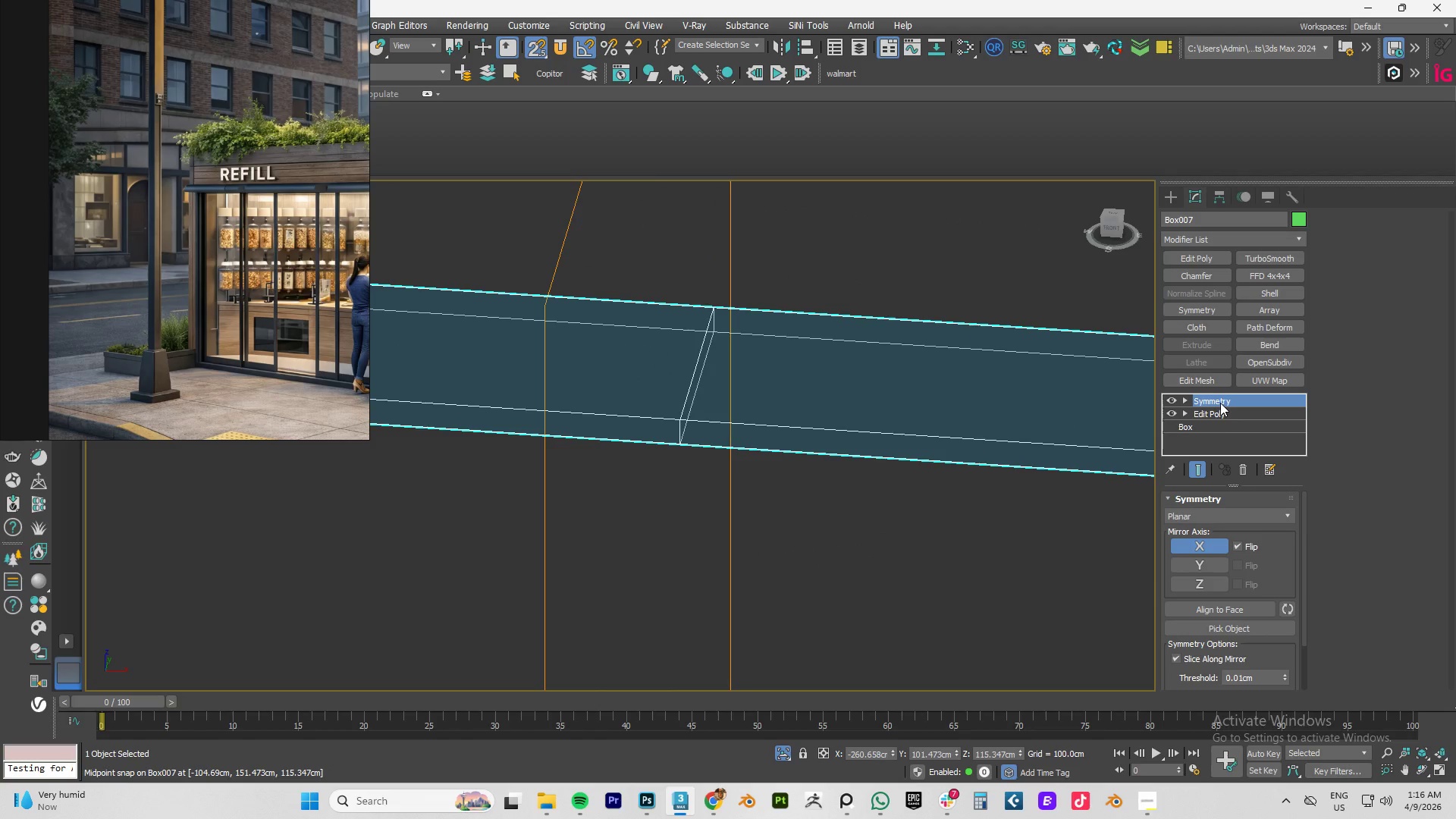 
right_click([1218, 398])
 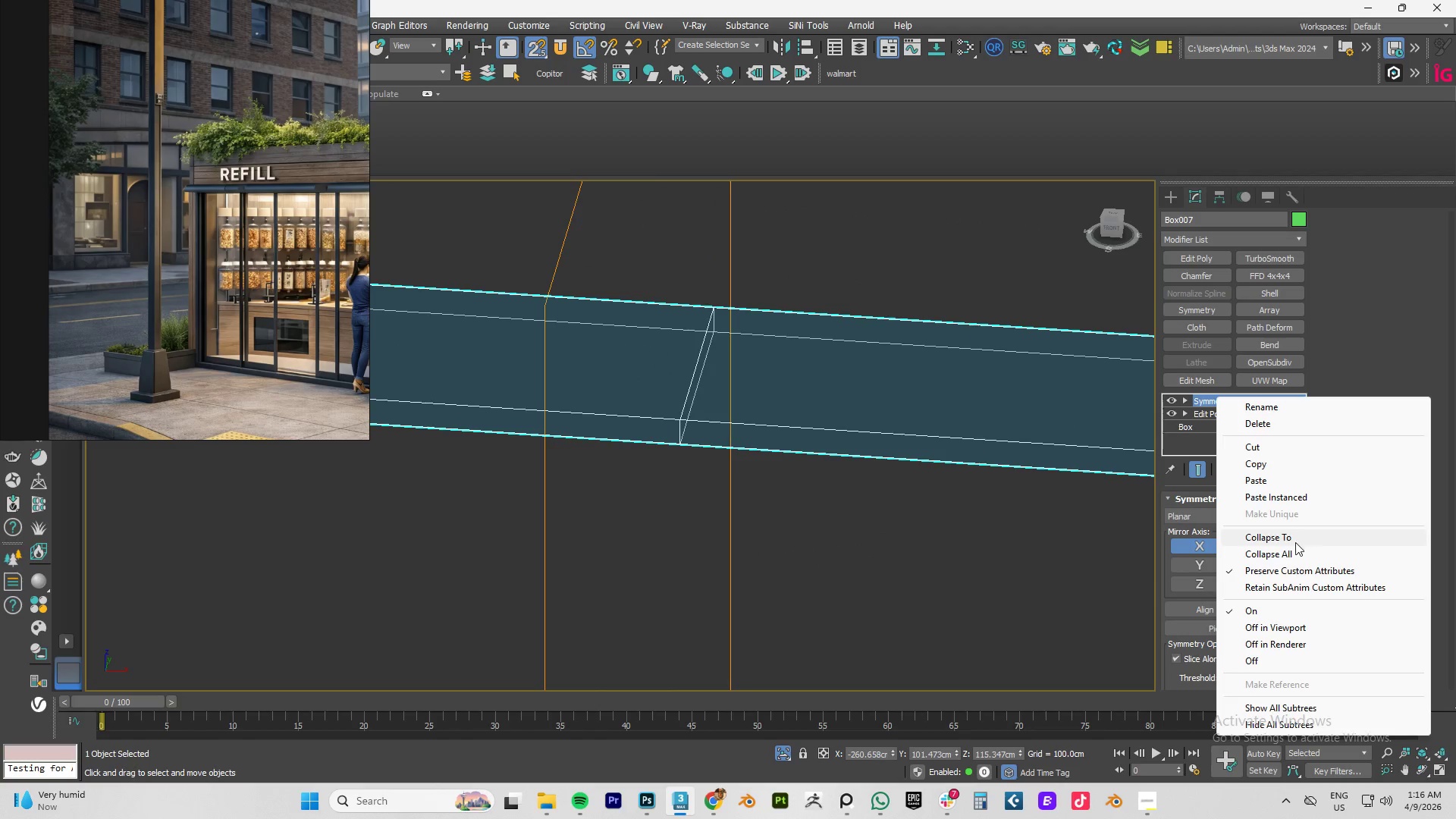 
left_click([1279, 535])
 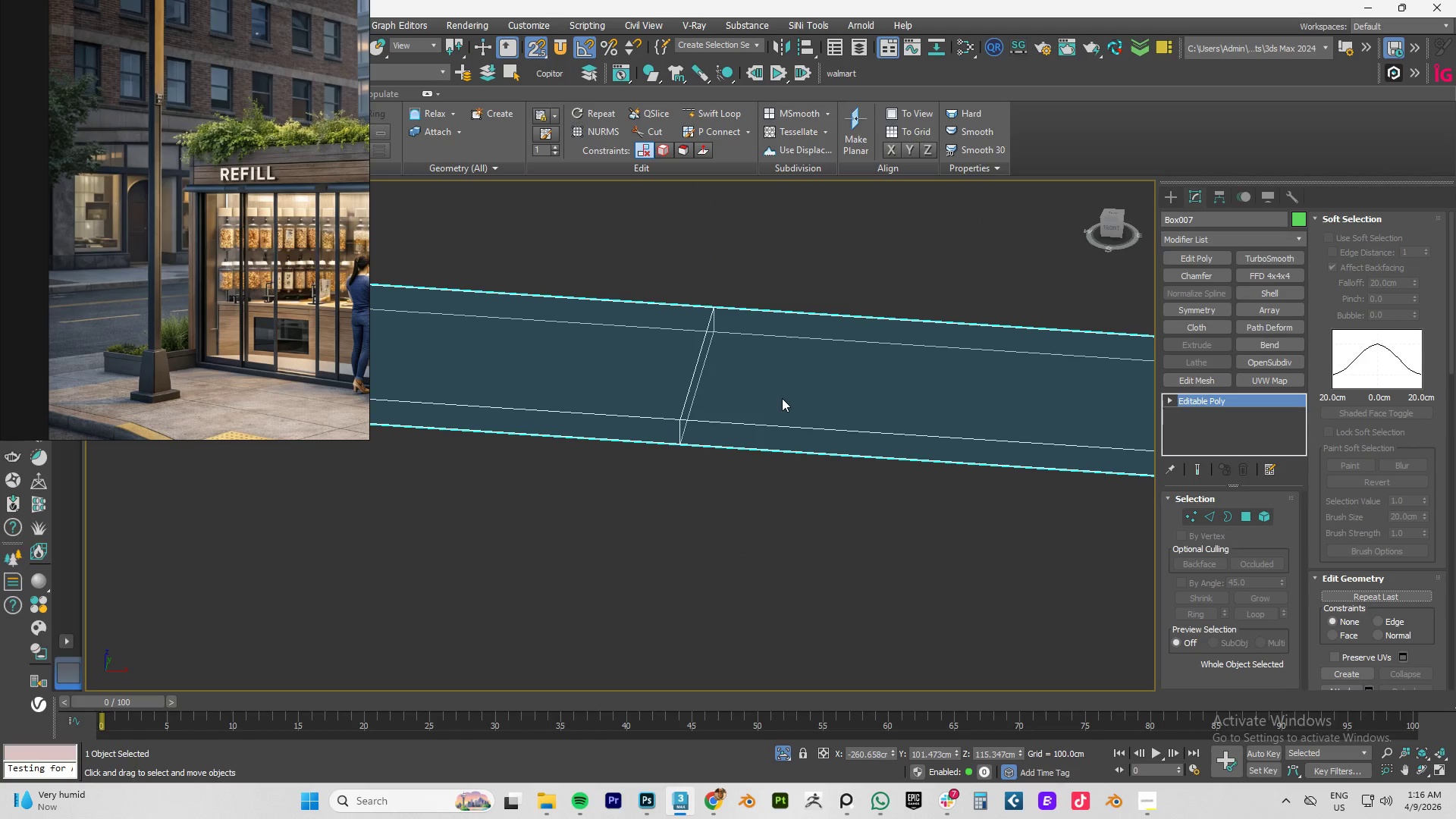 
left_click([750, 499])
 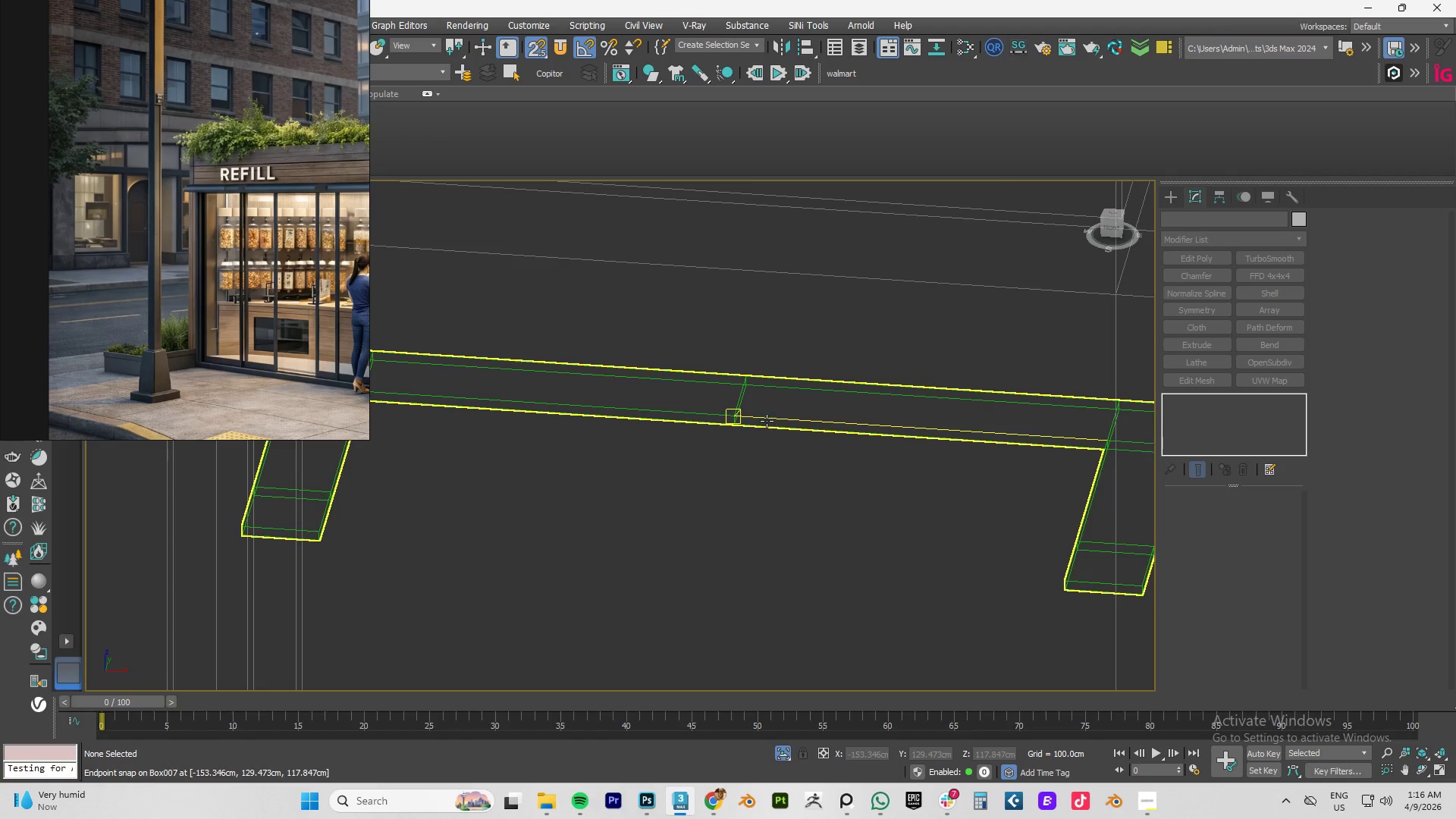 
scroll: coordinate [761, 416], scroll_direction: down, amount: 3.0
 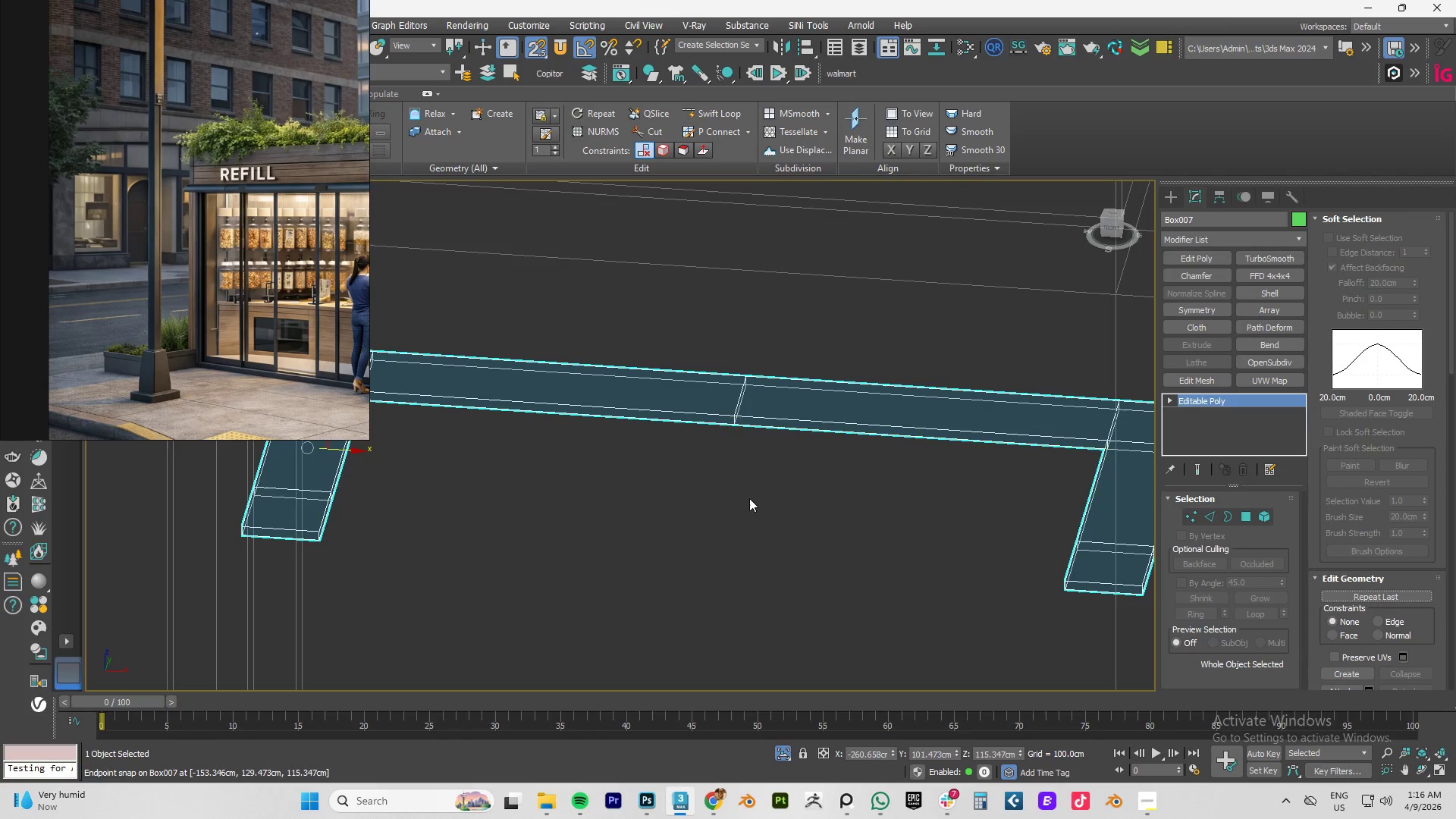 
left_click([766, 420])
 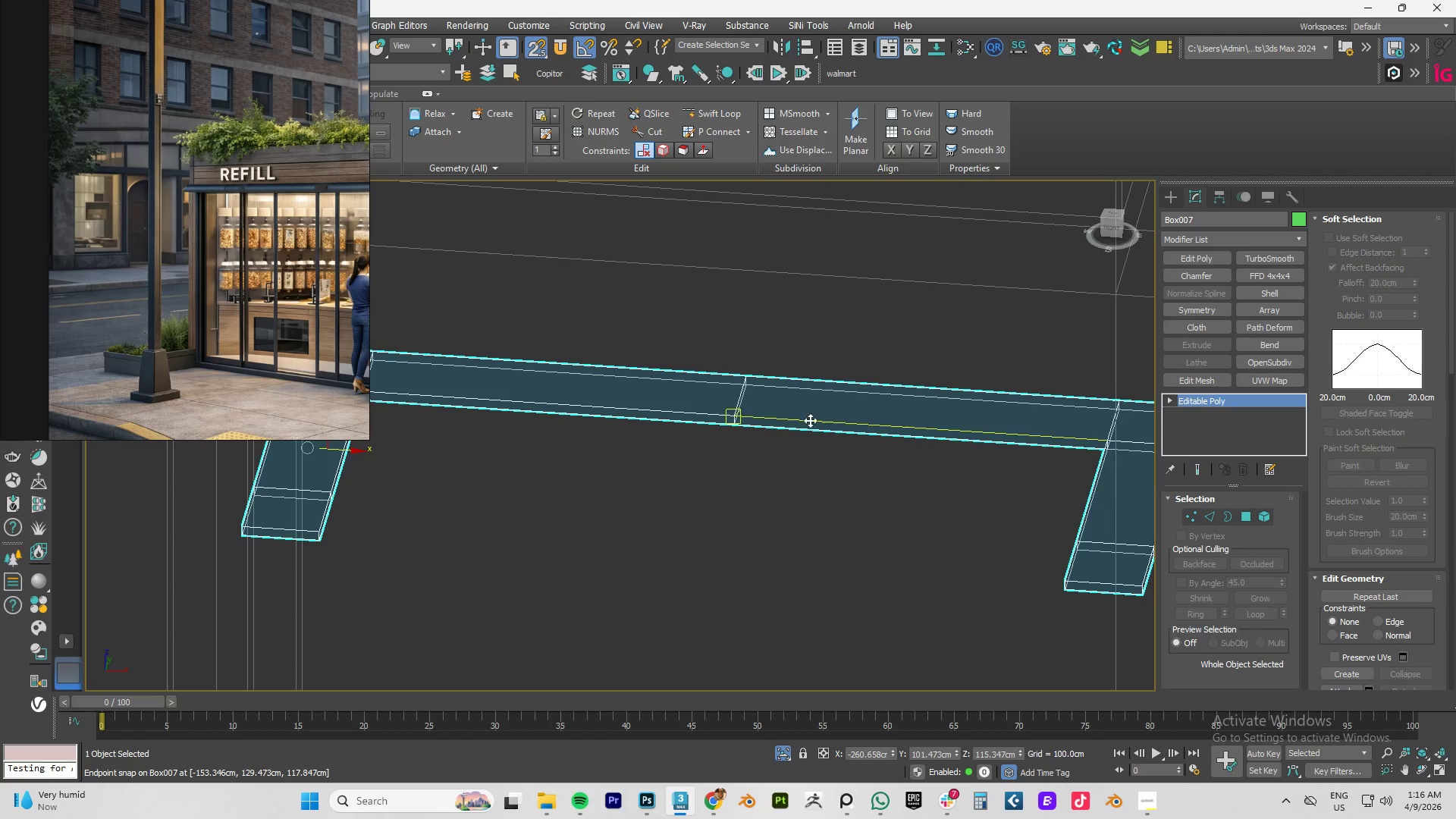 
key(Control+Z)
 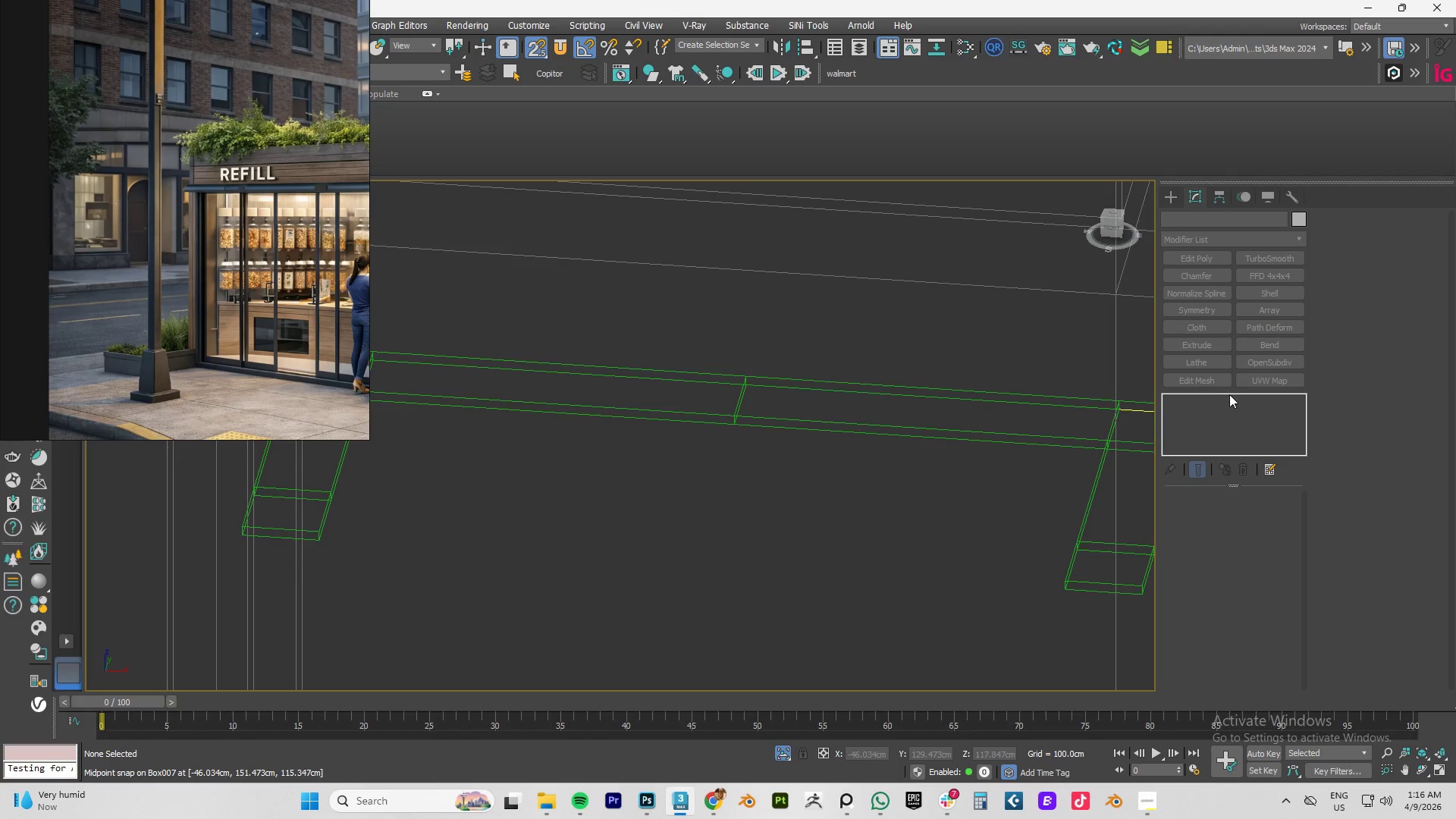 
key(Control+Z)
 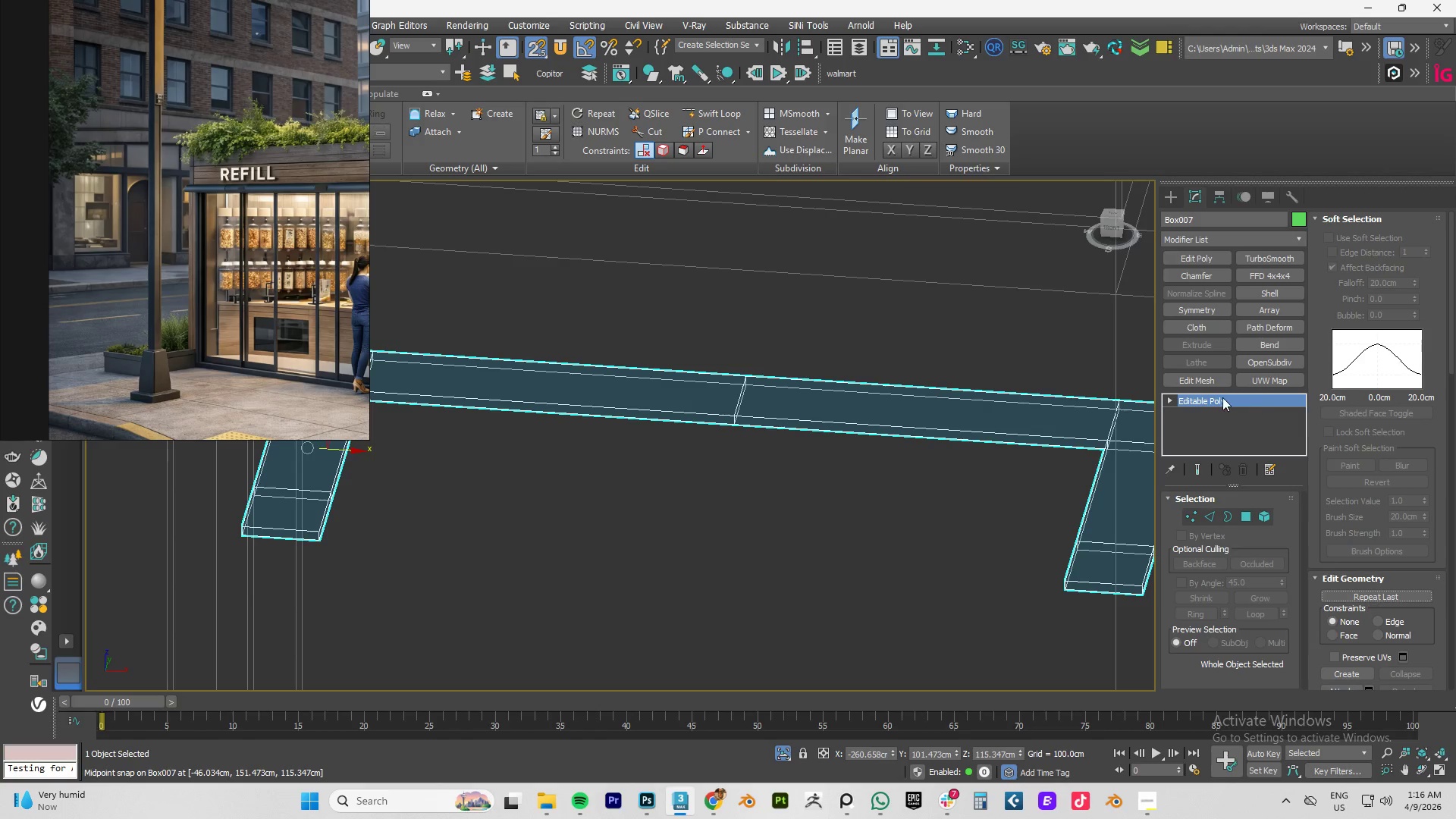 
key(Control+Z)
 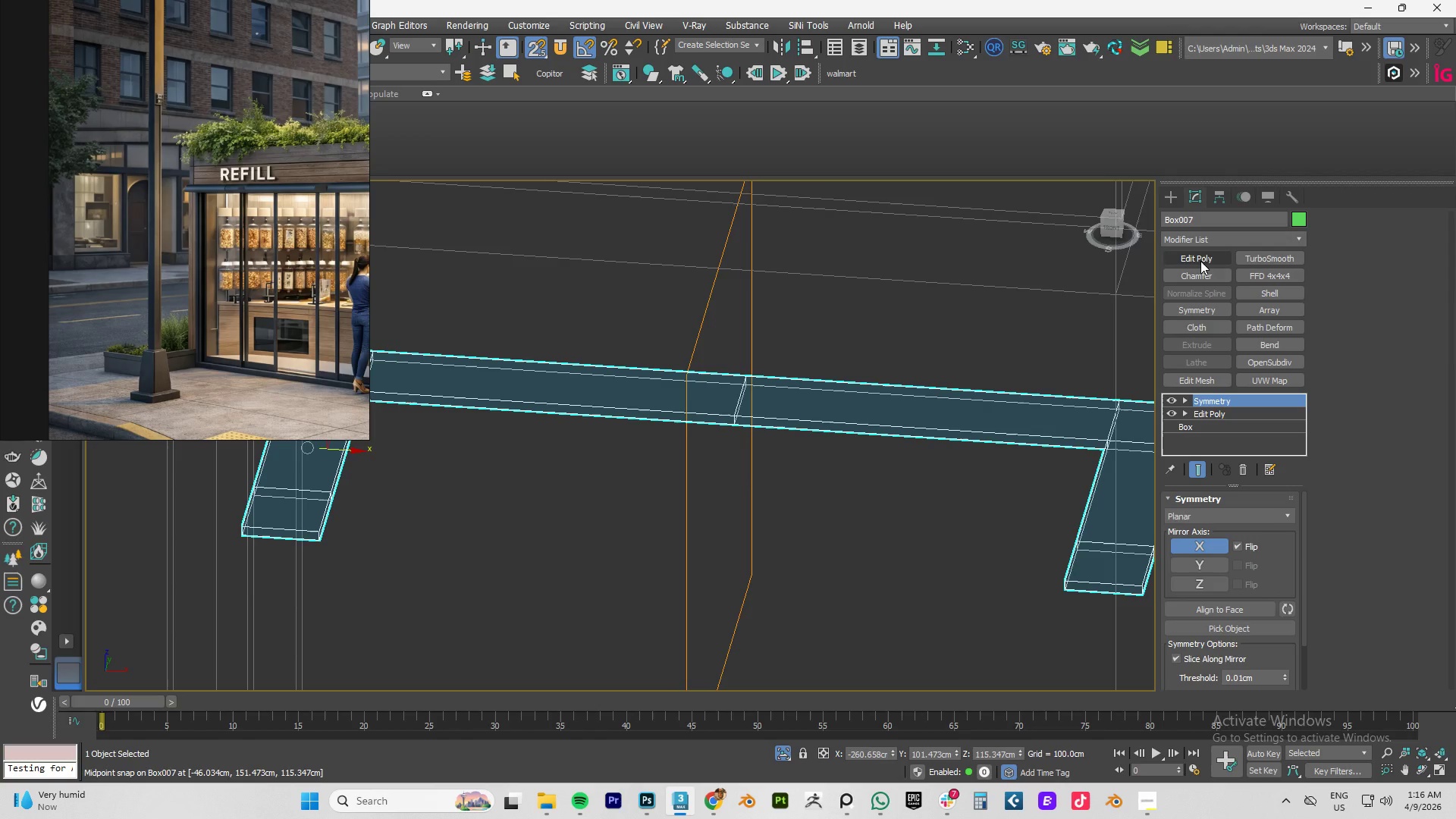 
key(Numpad1)
 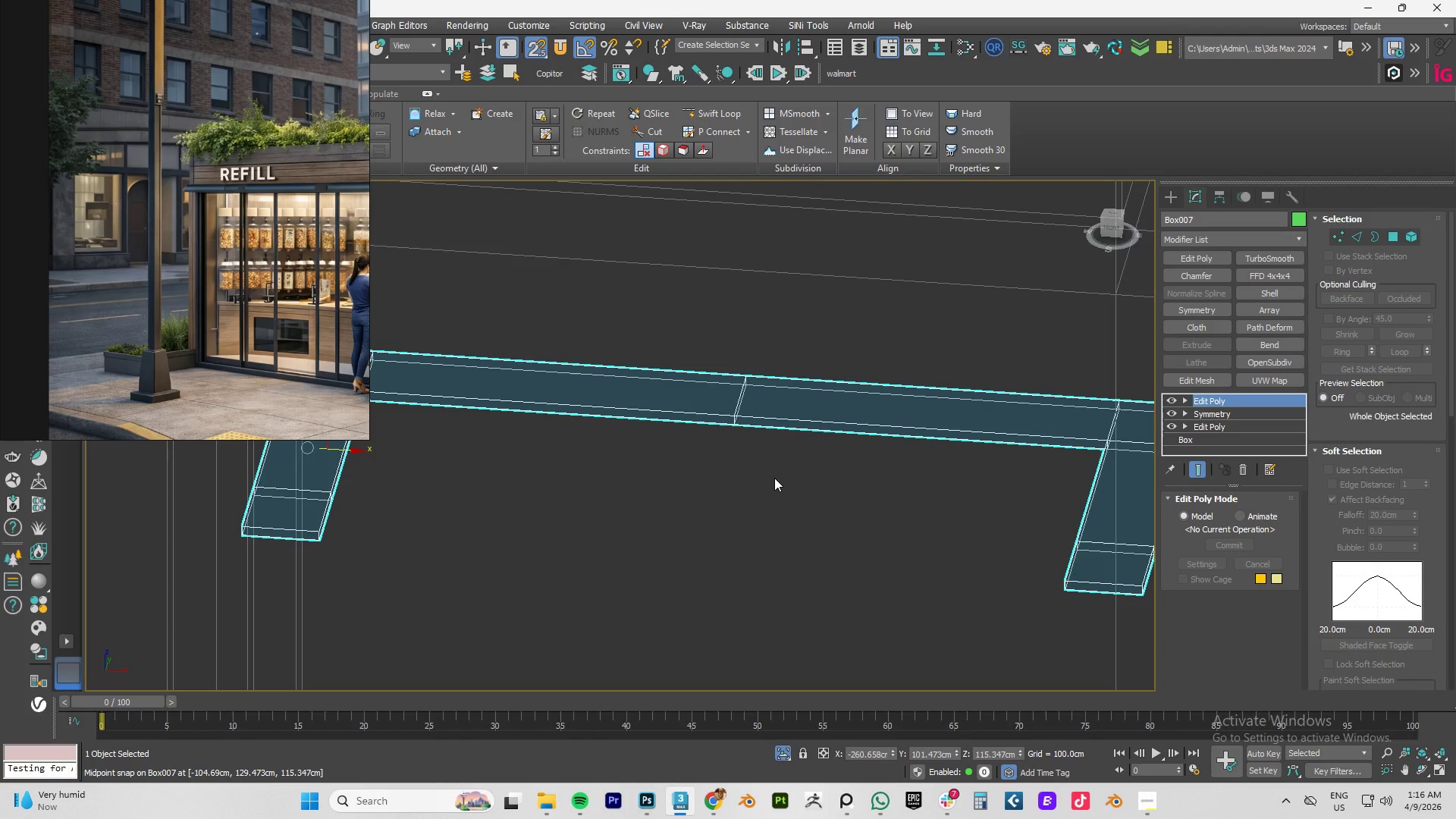 
key(1)
 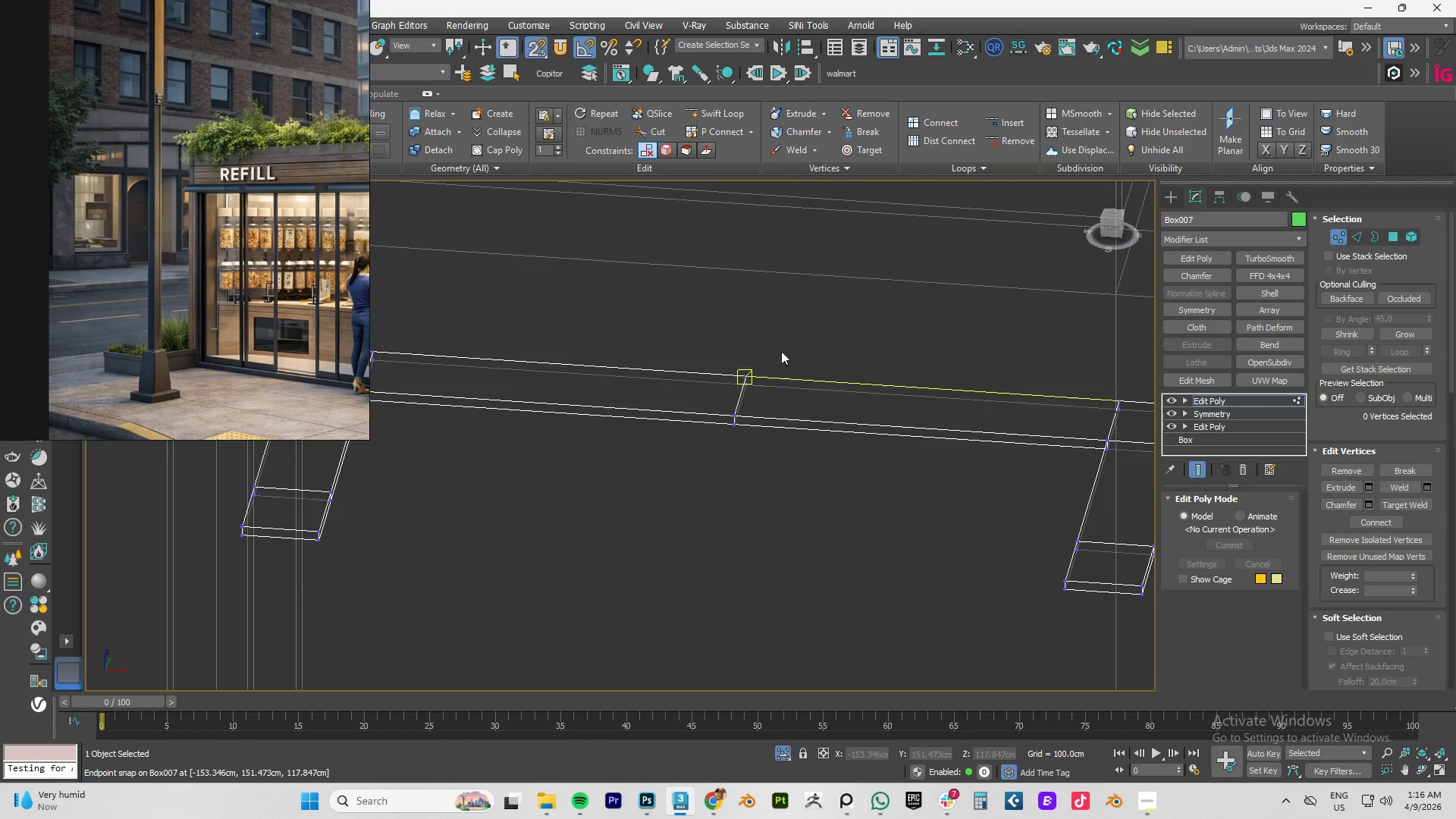 
left_click_drag(start_coordinate=[783, 347], to_coordinate=[695, 488])
 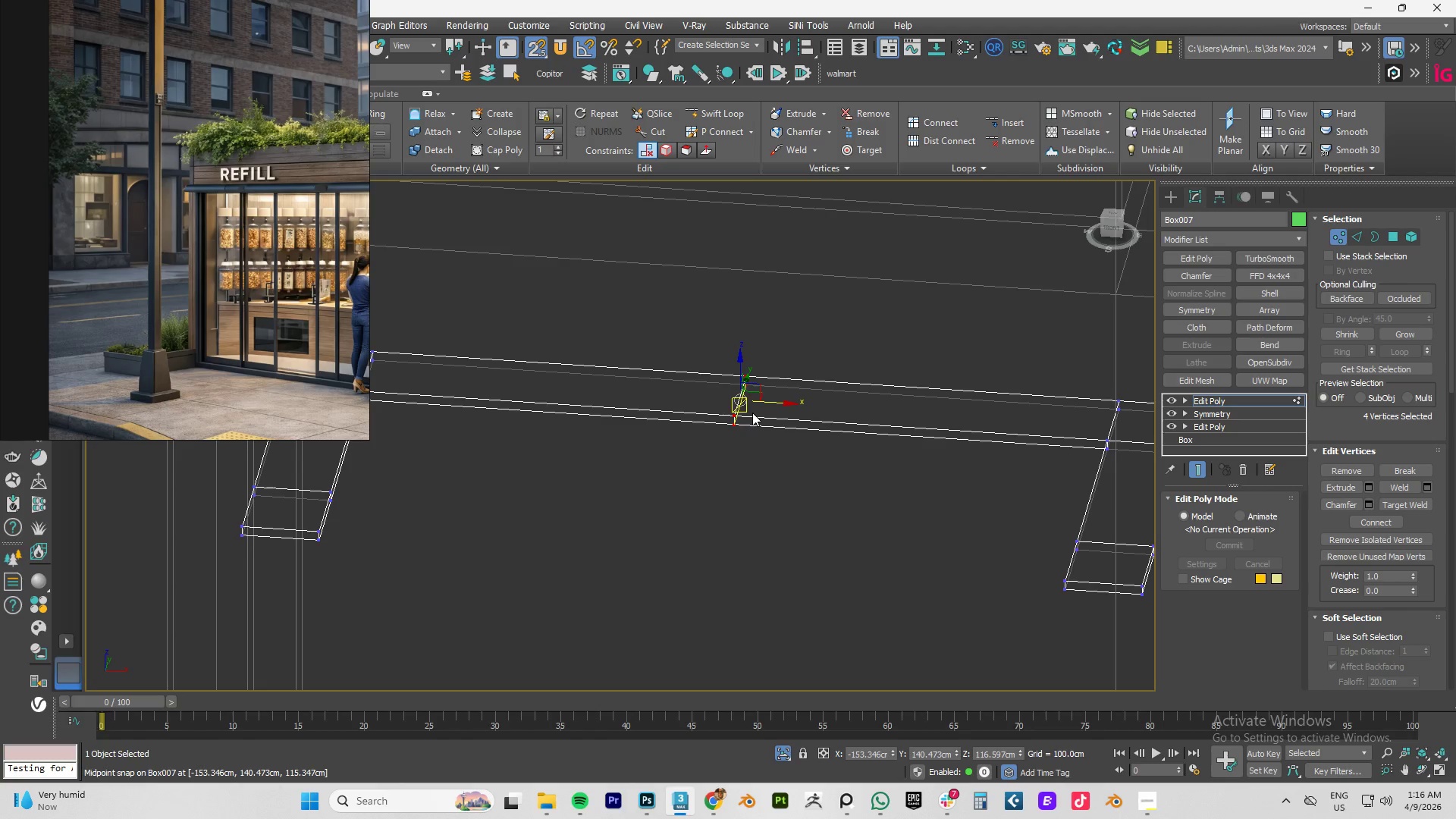 
scroll: coordinate [730, 394], scroll_direction: up, amount: 7.0
 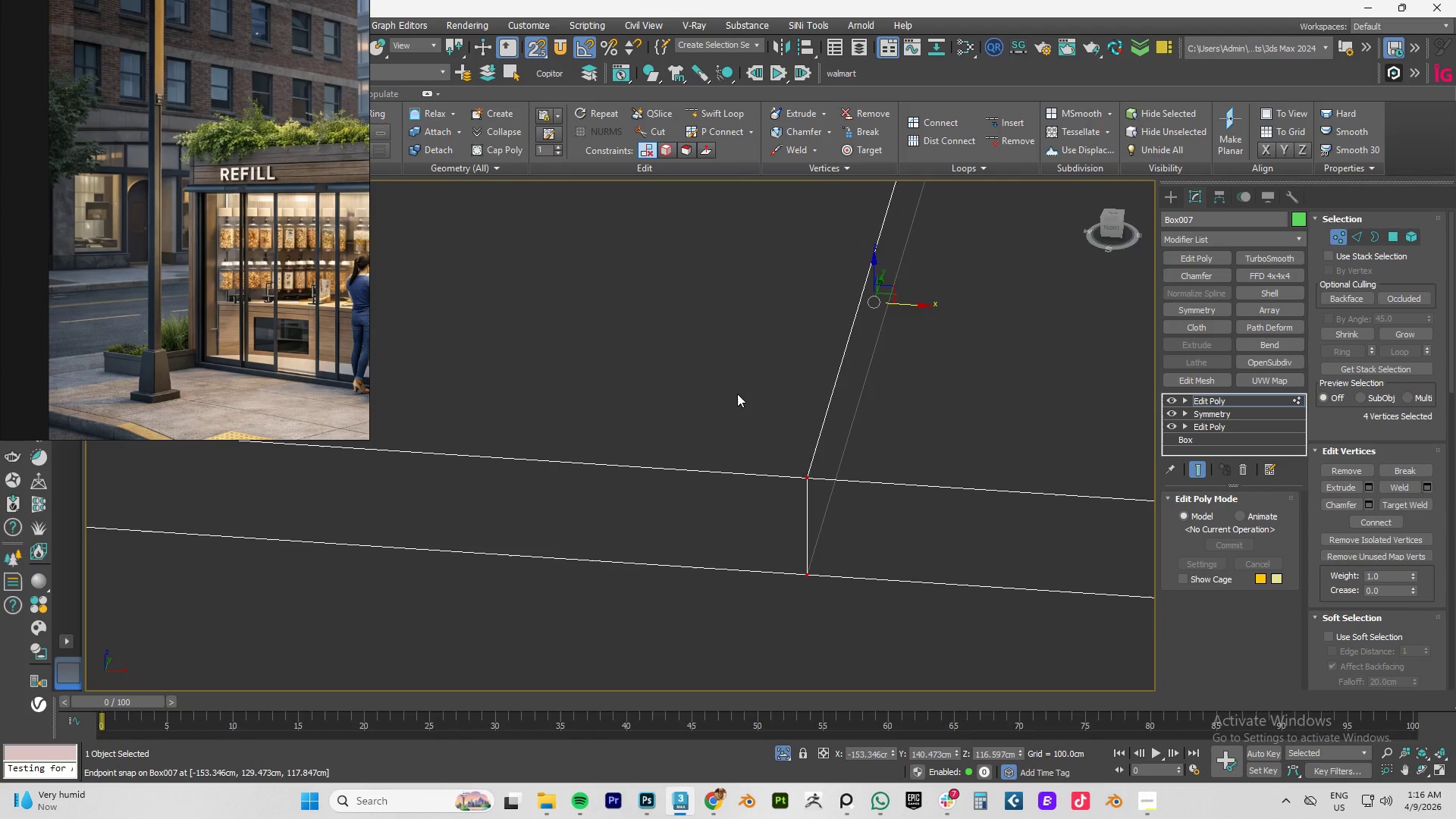 
scroll: coordinate [824, 404], scroll_direction: down, amount: 9.0
 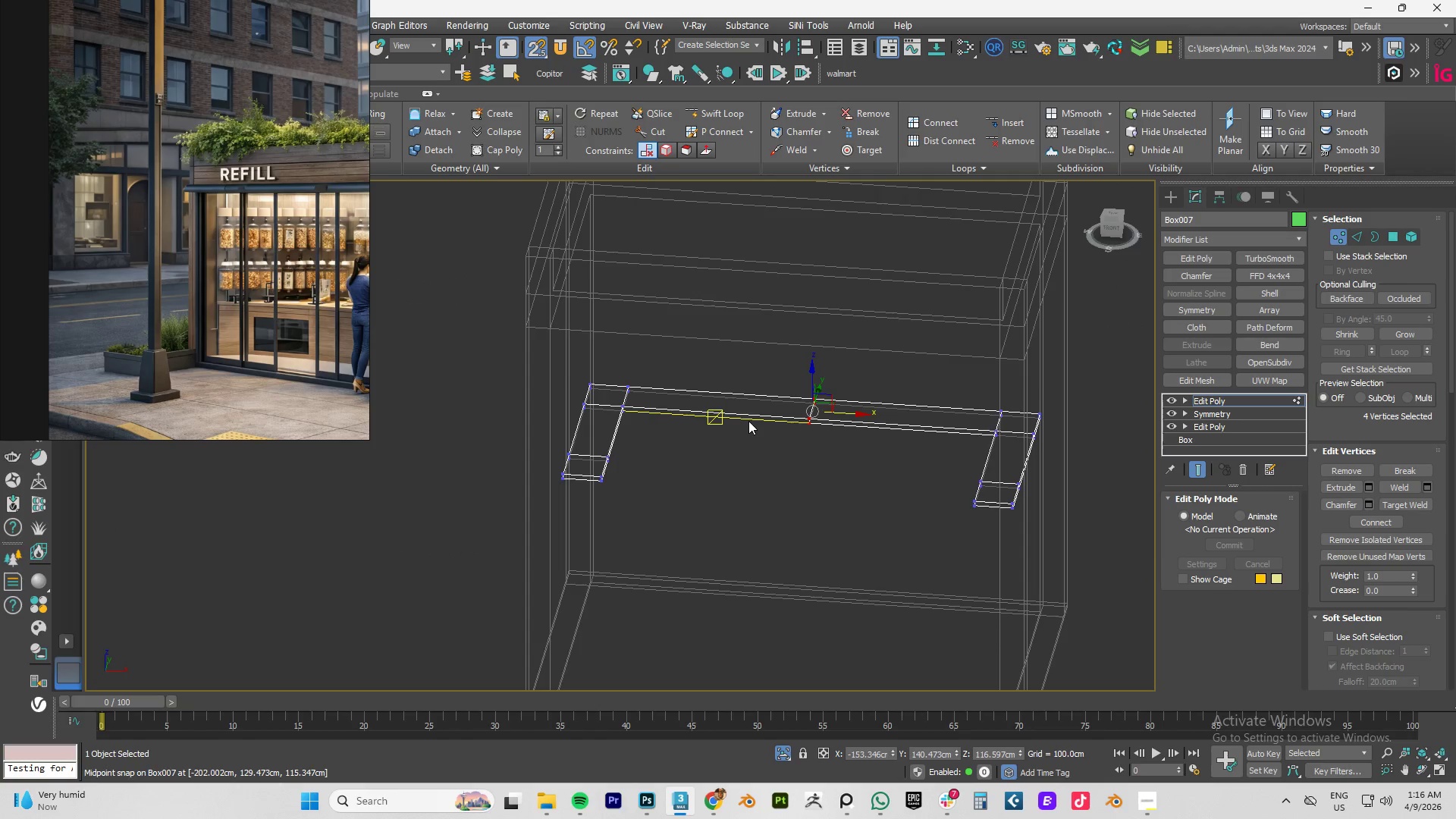 
key(Alt+1)
 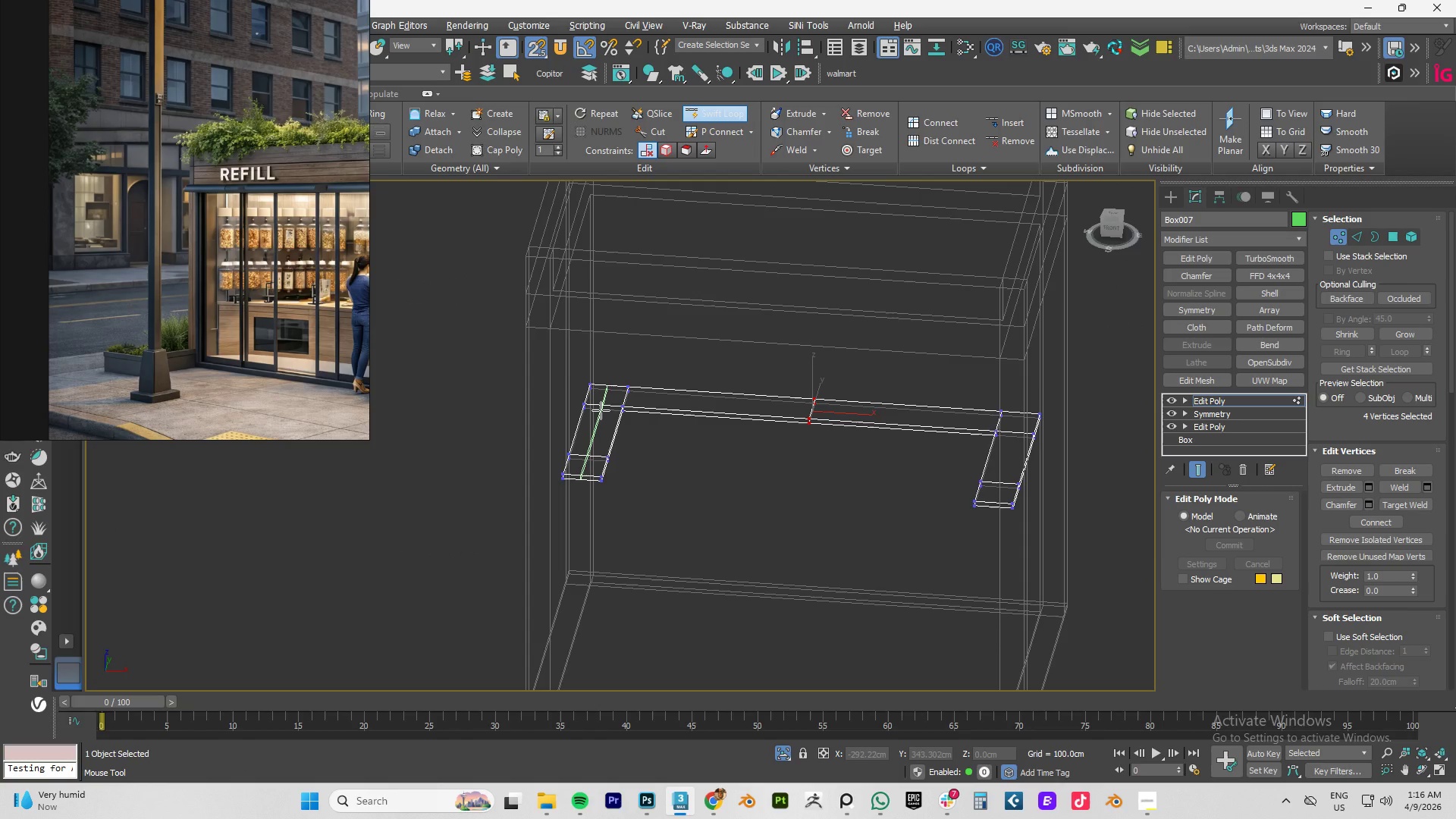 
scroll: coordinate [600, 410], scroll_direction: up, amount: 4.0
 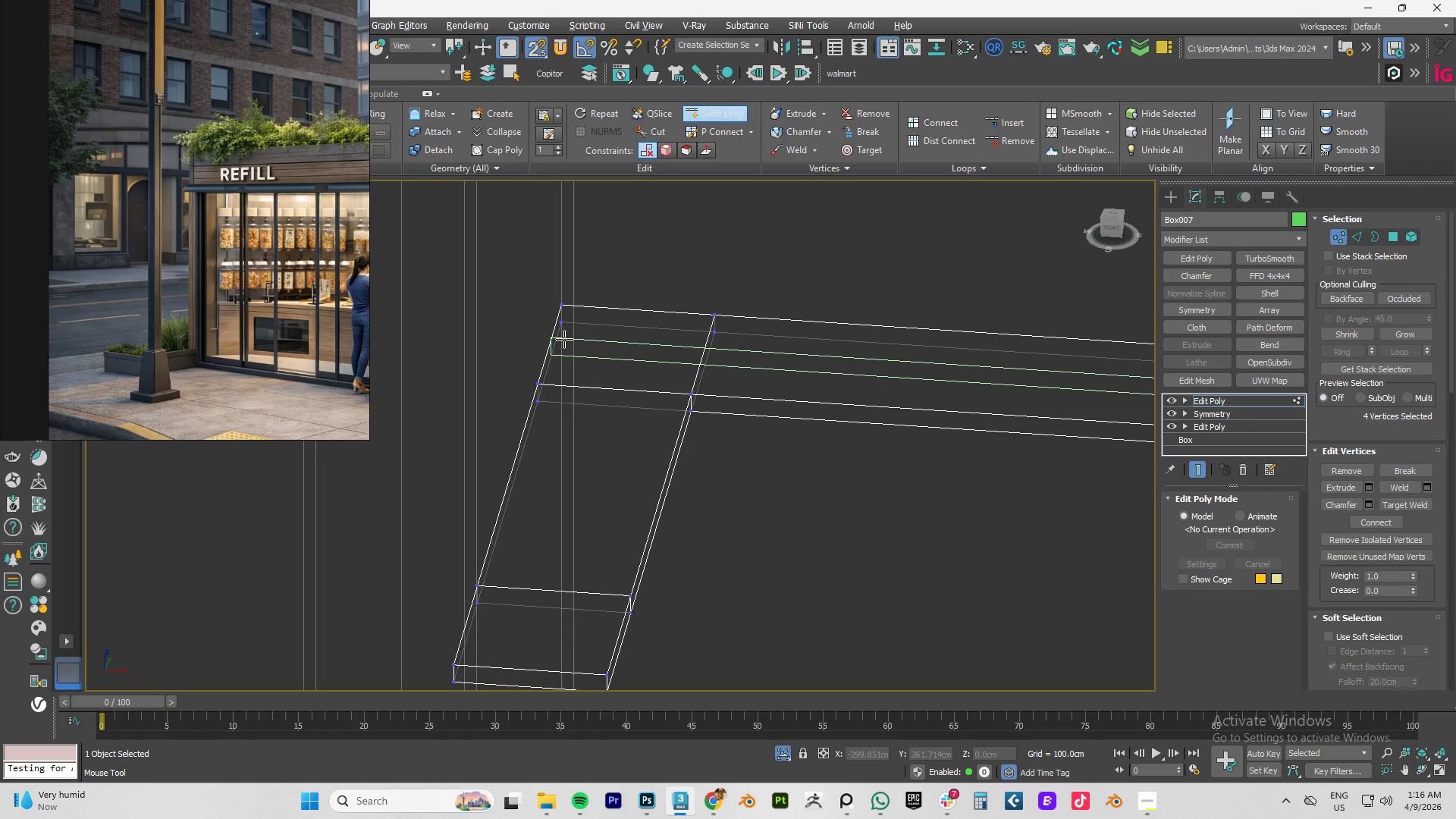 
left_click([564, 339])
 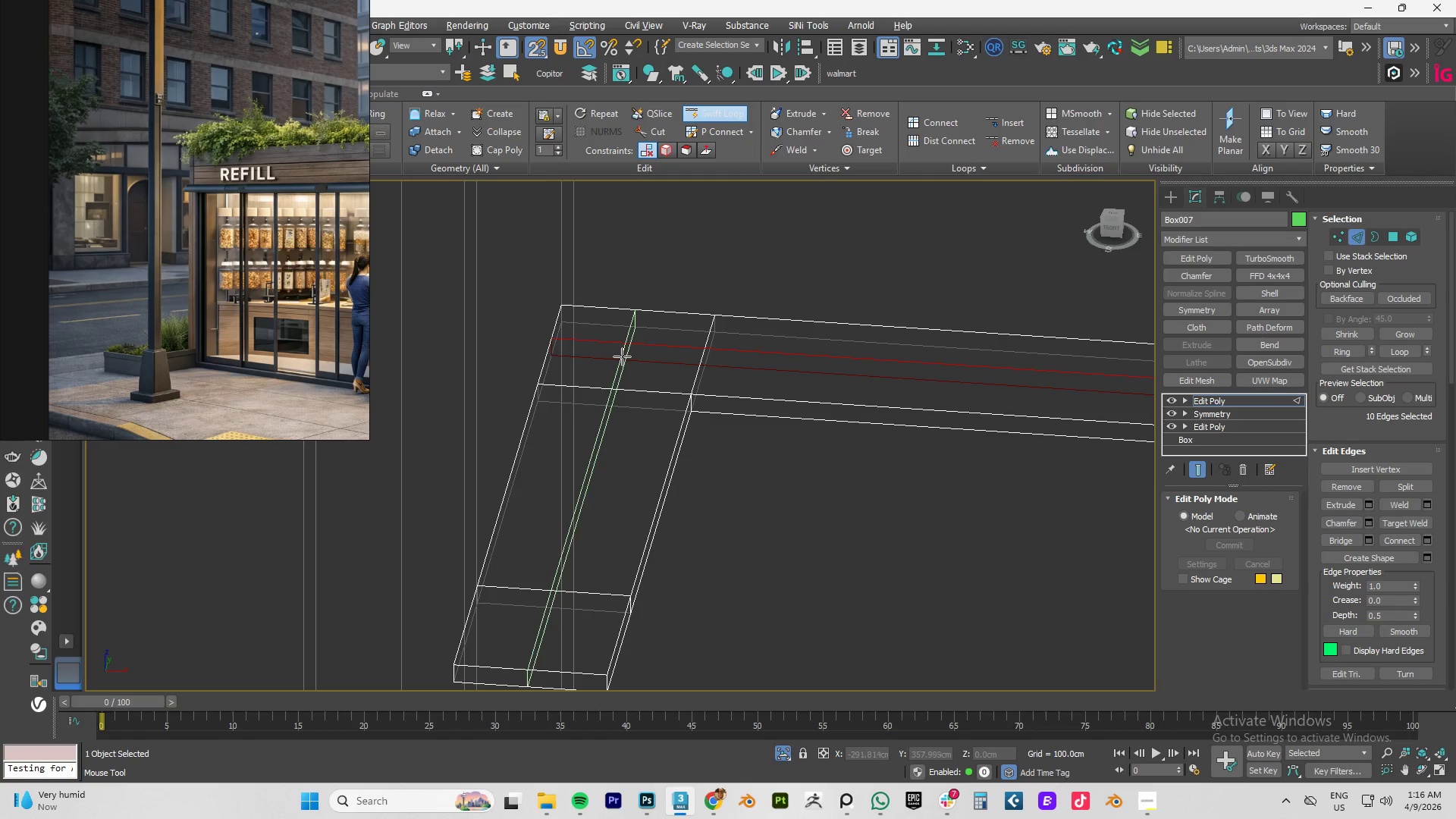 
left_click([628, 356])
 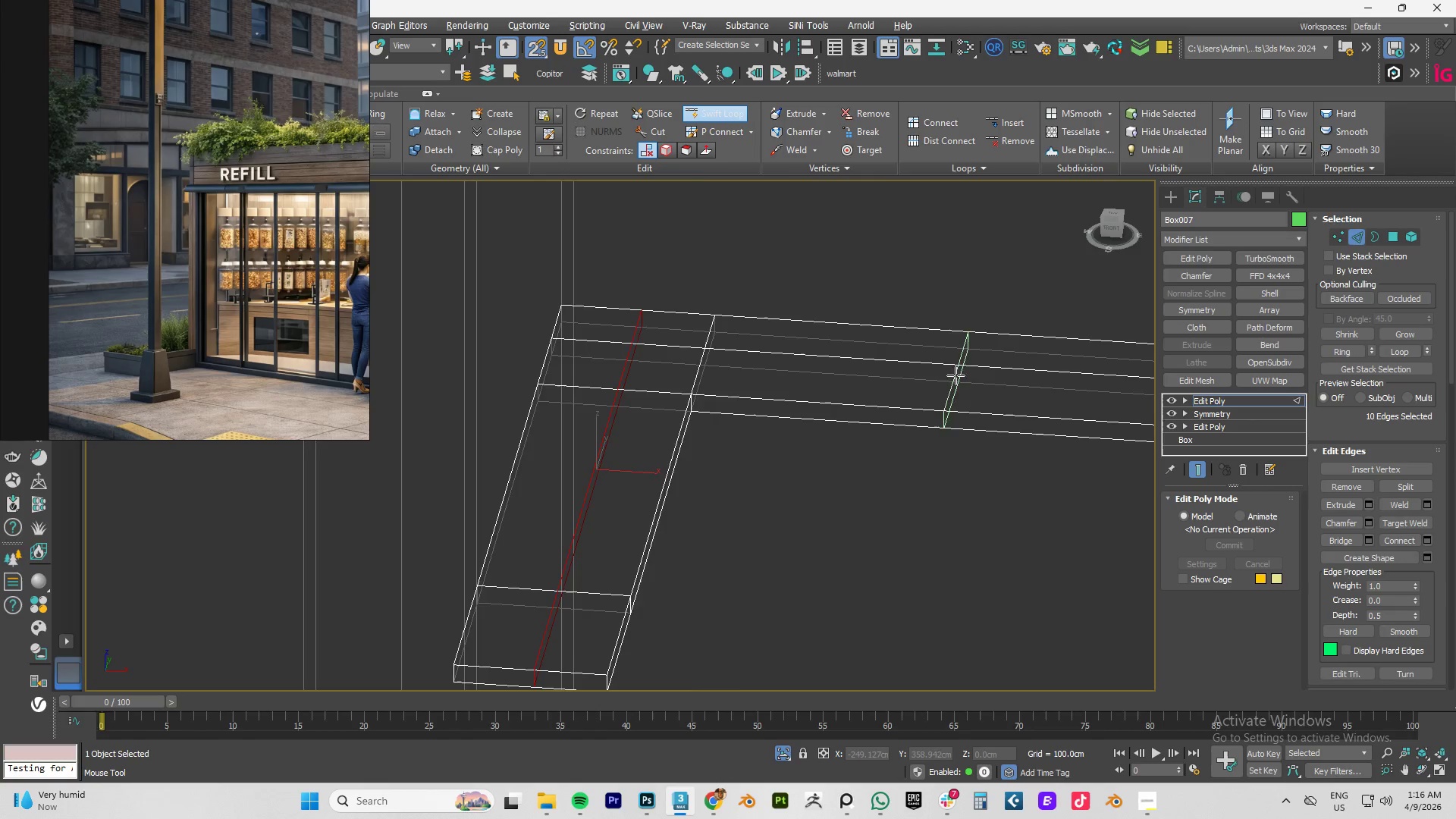 
scroll: coordinate [972, 377], scroll_direction: down, amount: 3.0
 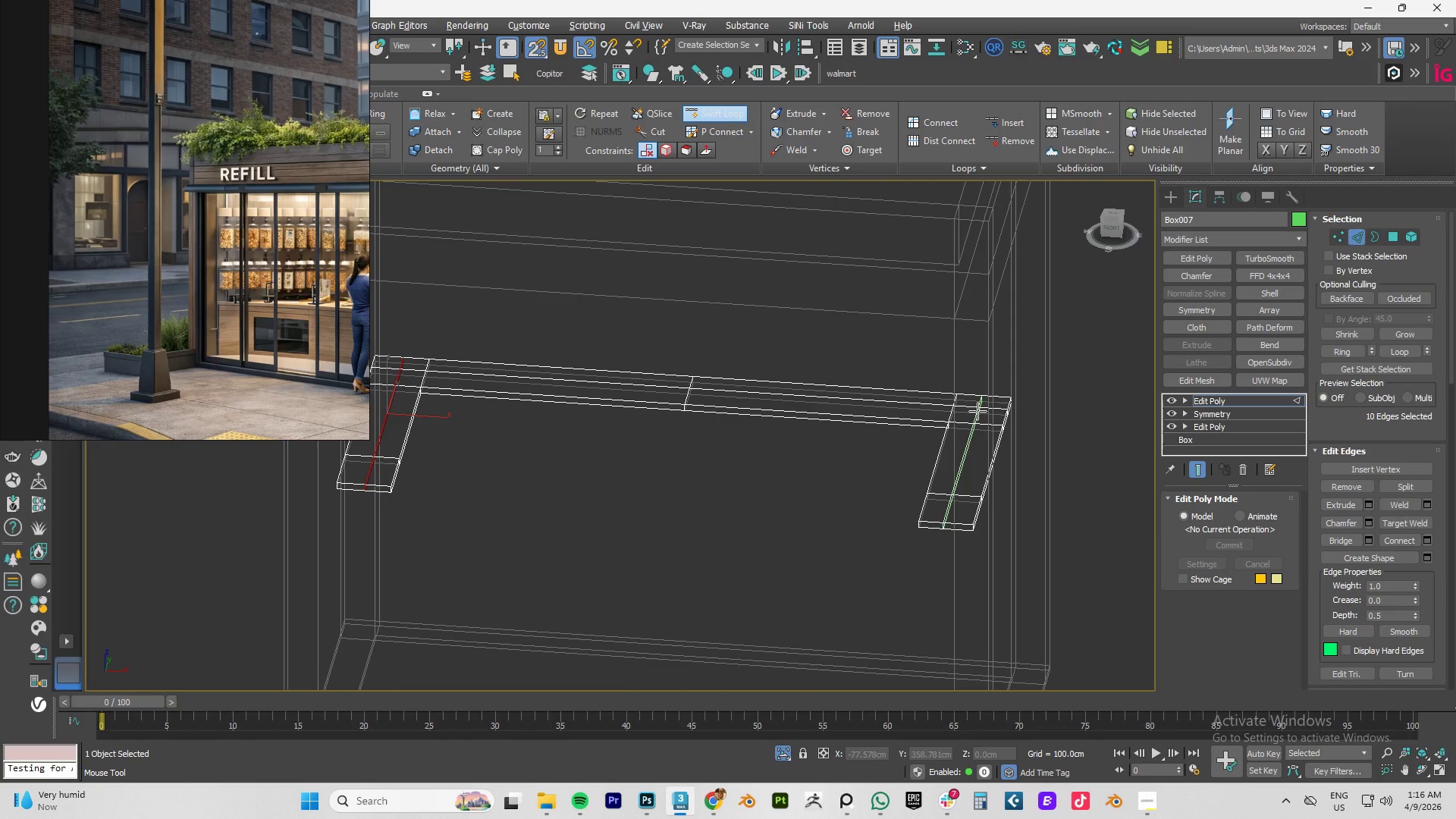 
left_click([977, 411])
 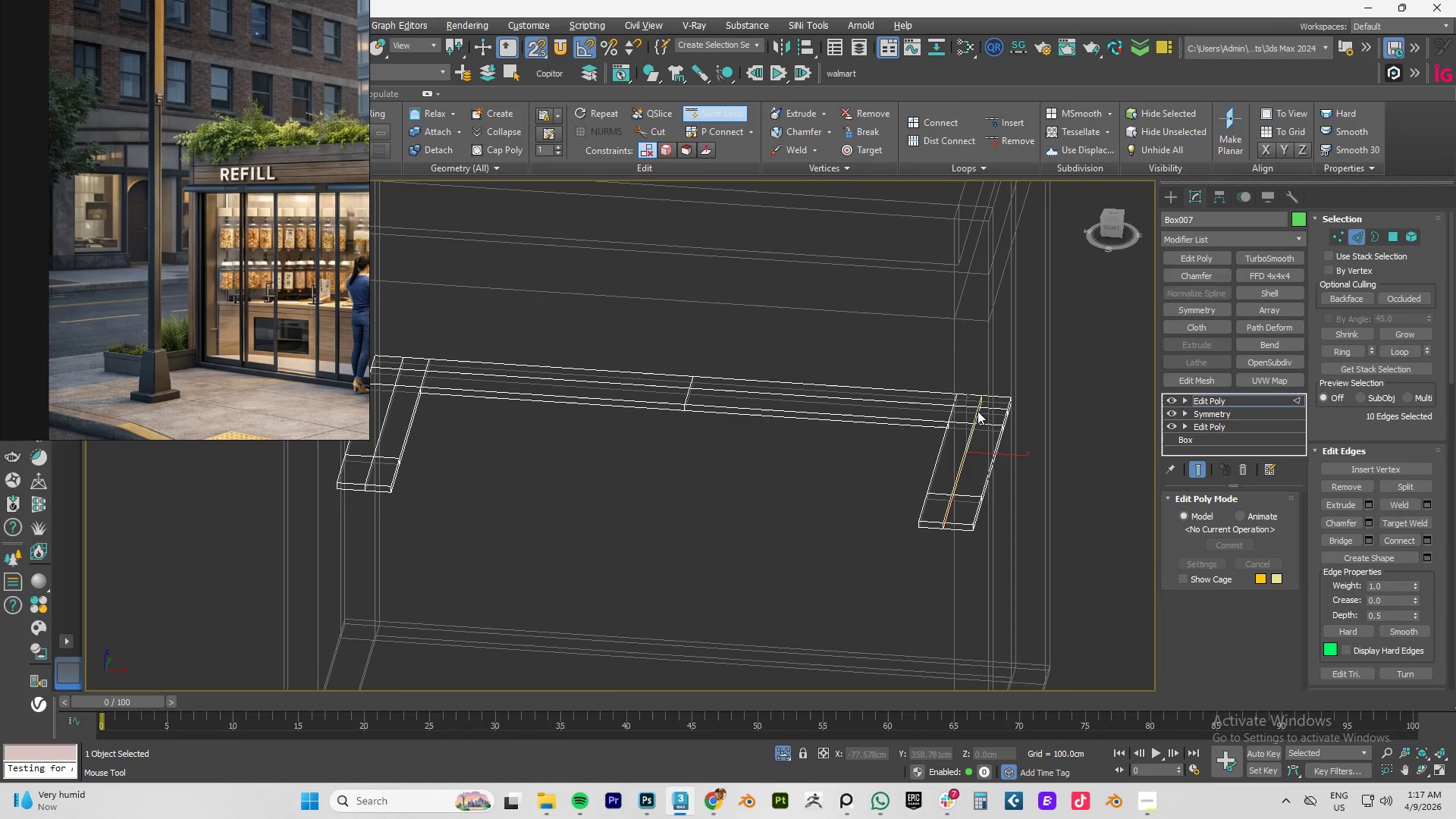 
right_click([977, 411])
 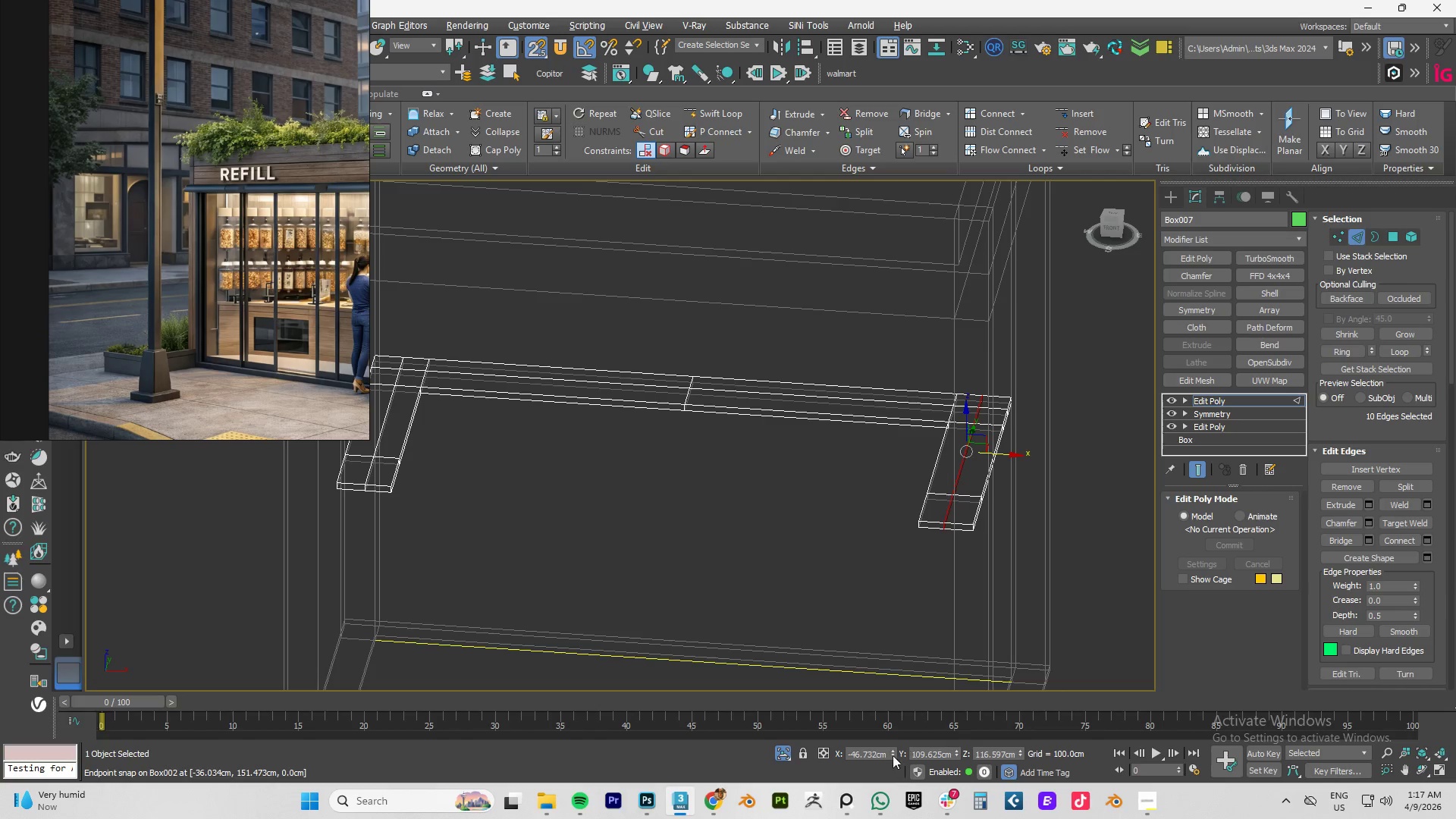 
right_click([890, 751])
 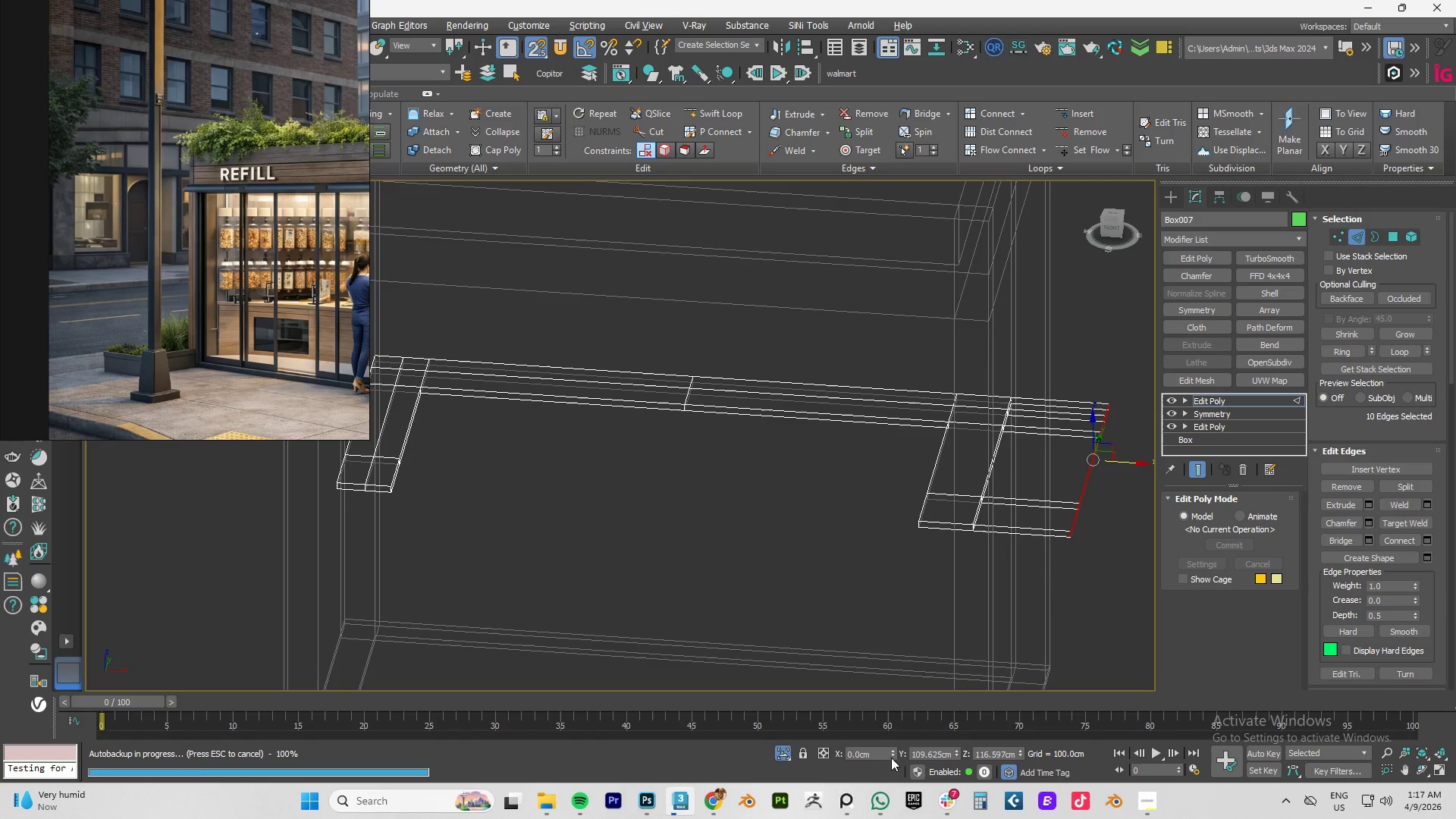 
key(Control+Z)
 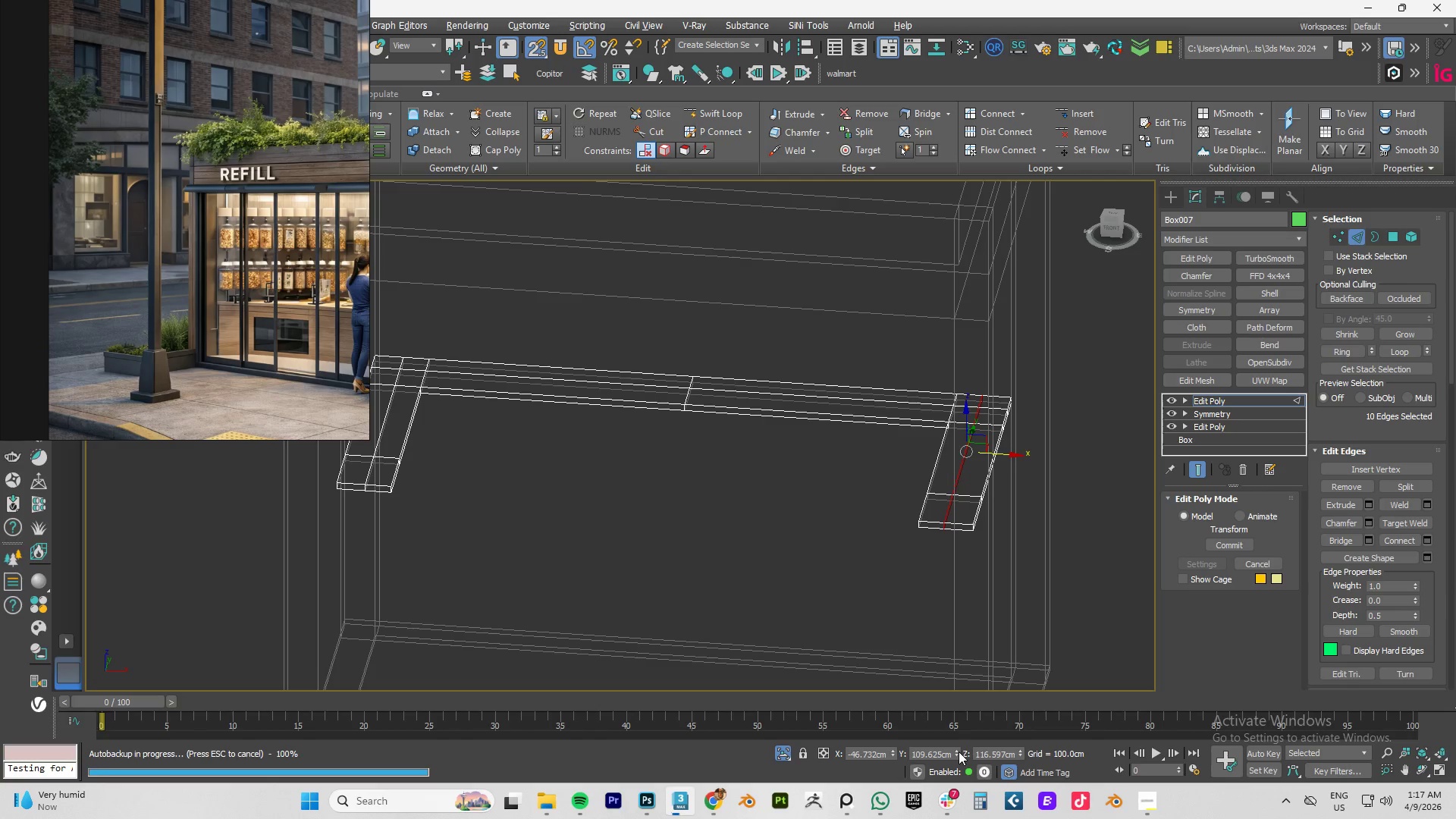 
right_click([956, 755])
 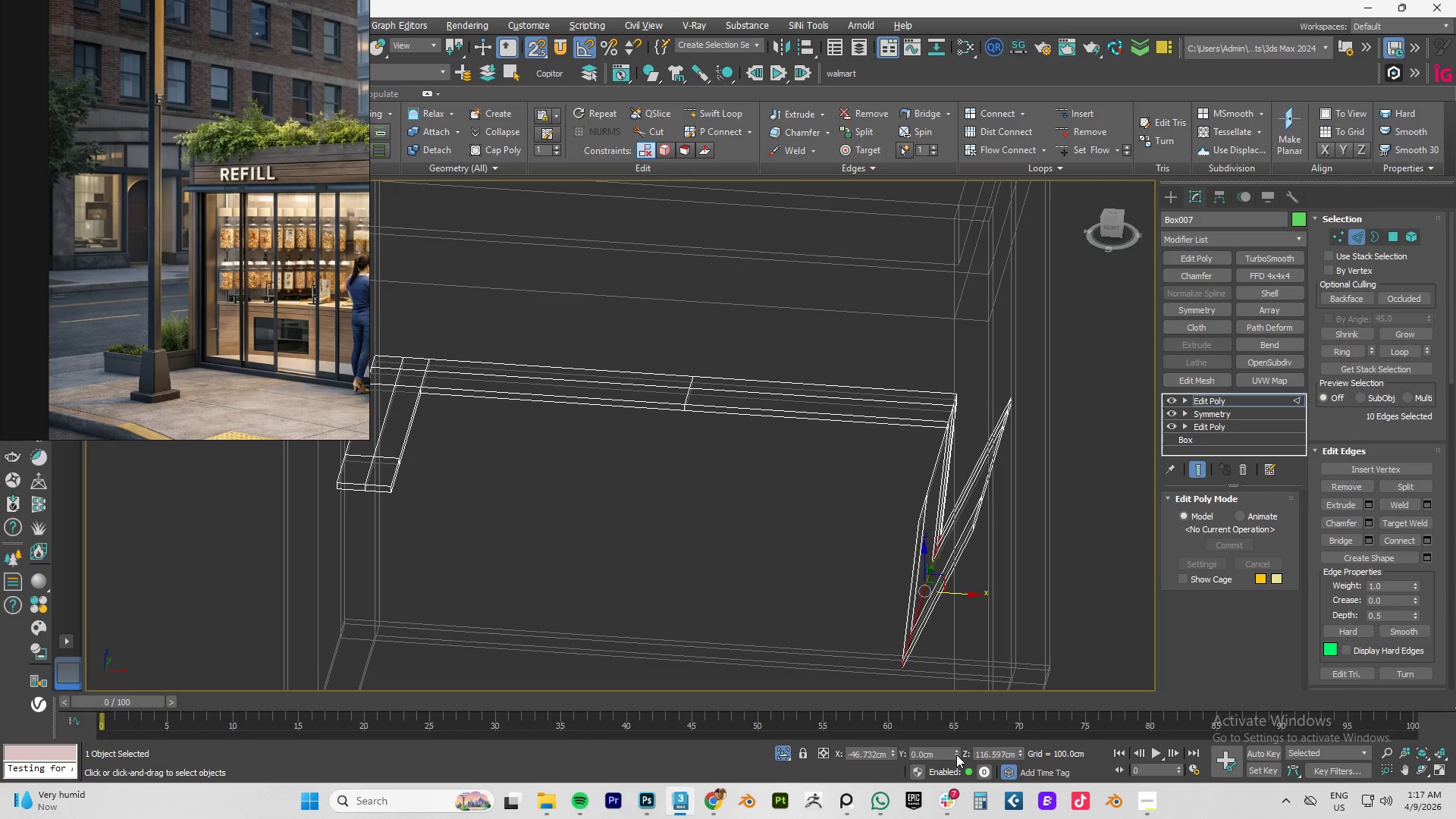 
key(Control+Z)
 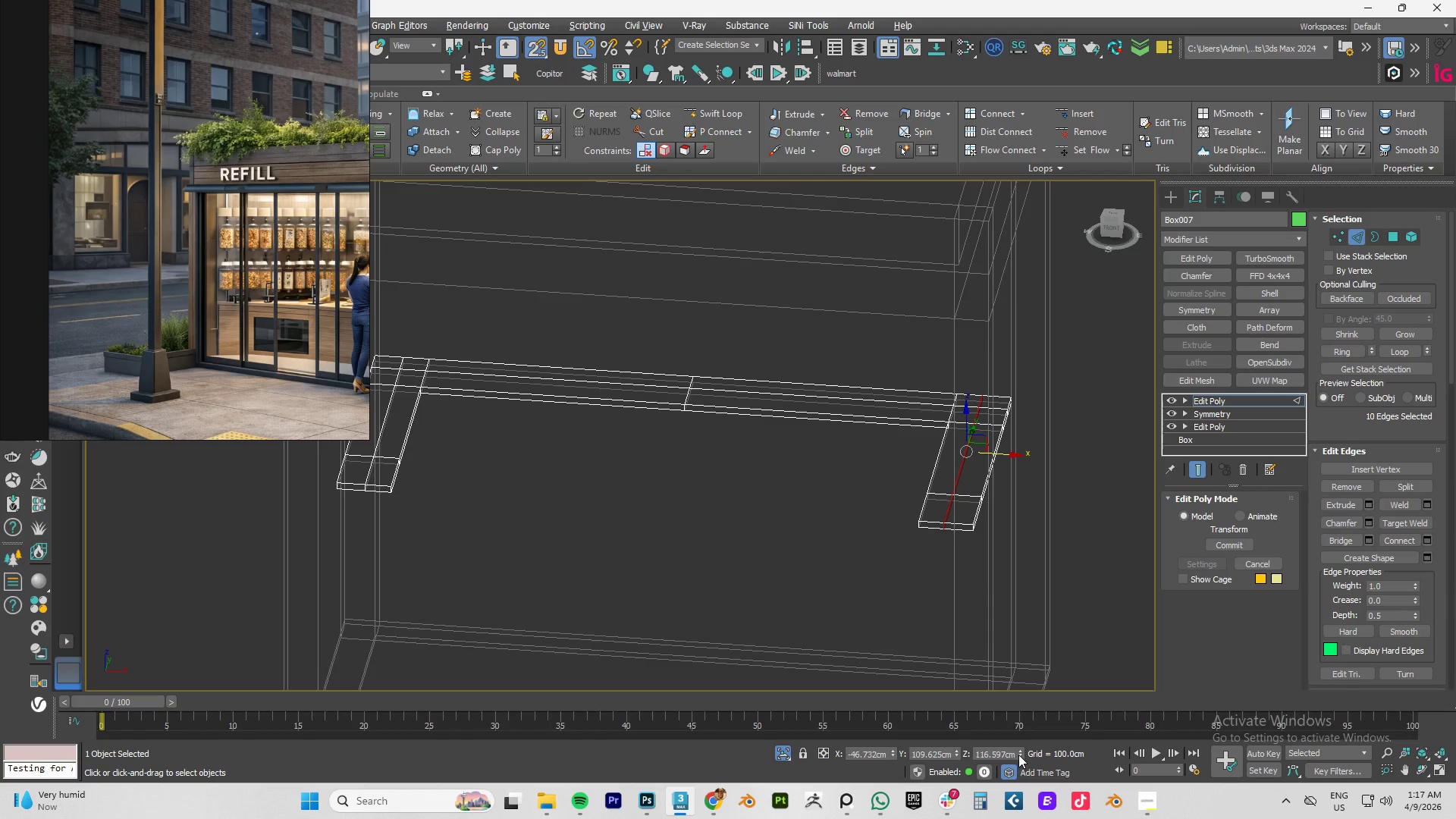 
right_click([1018, 755])
 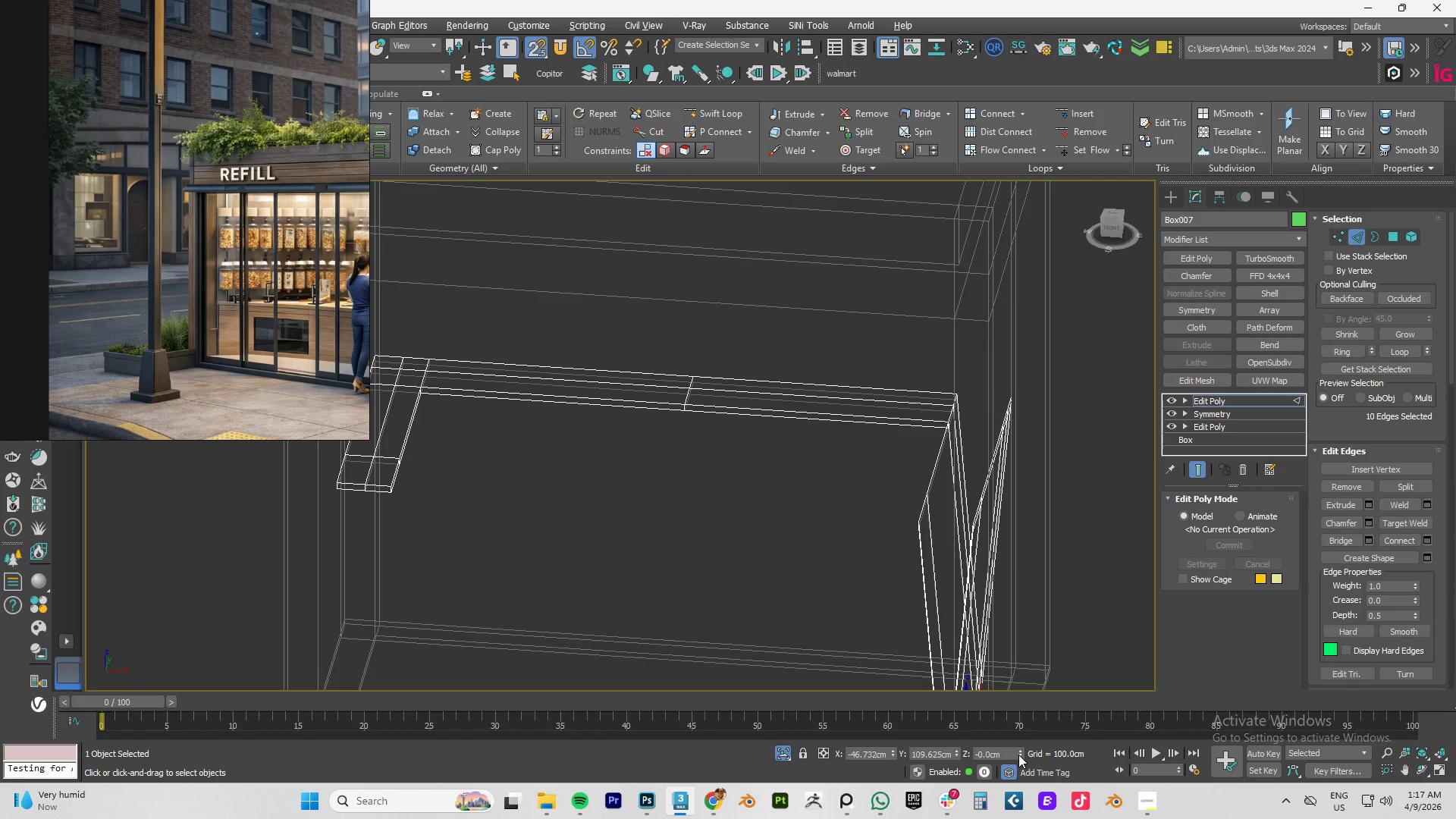 
key(Control+ControlLeft)
 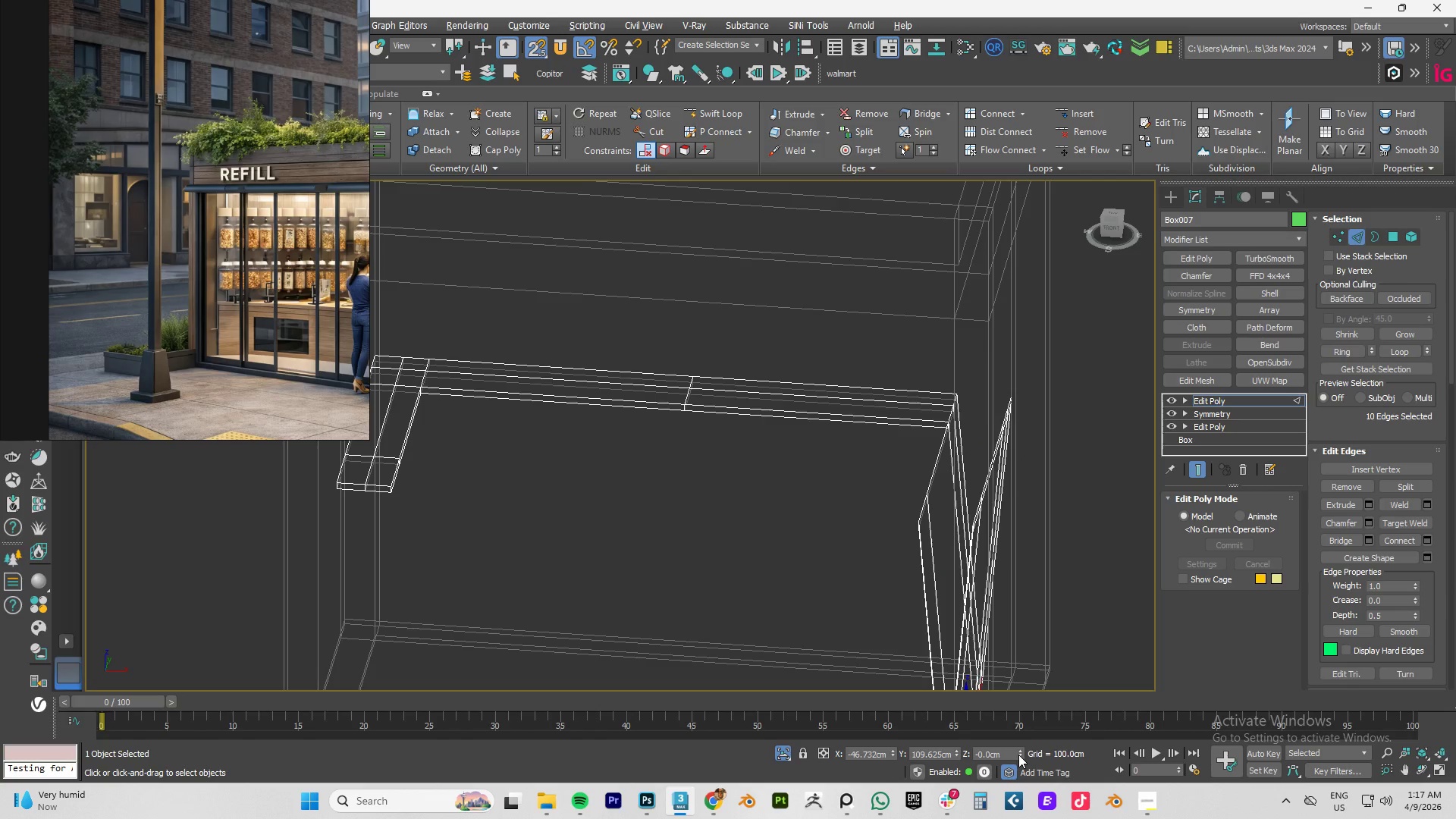 
key(Control+Z)
 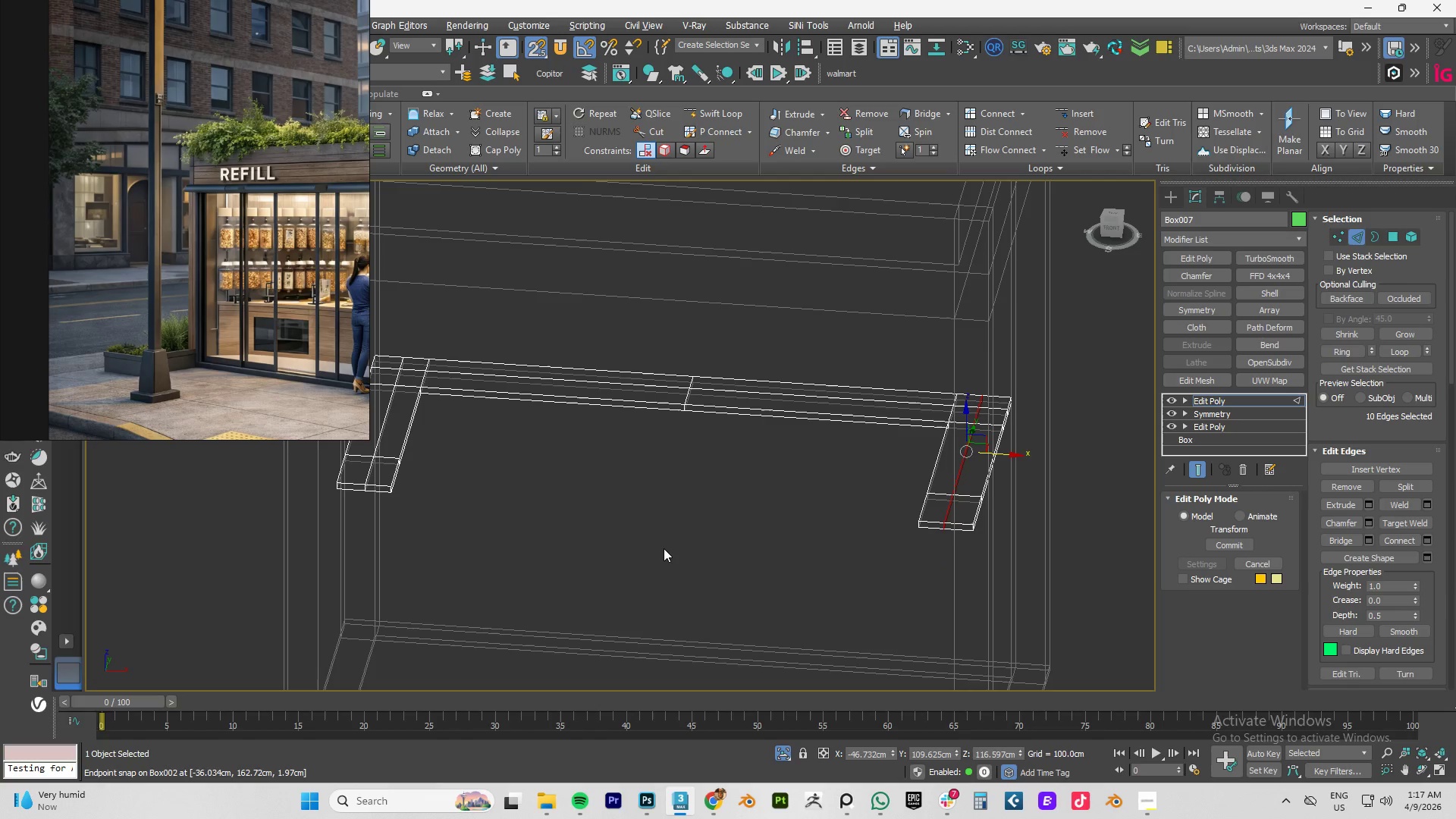 
left_click([660, 544])
 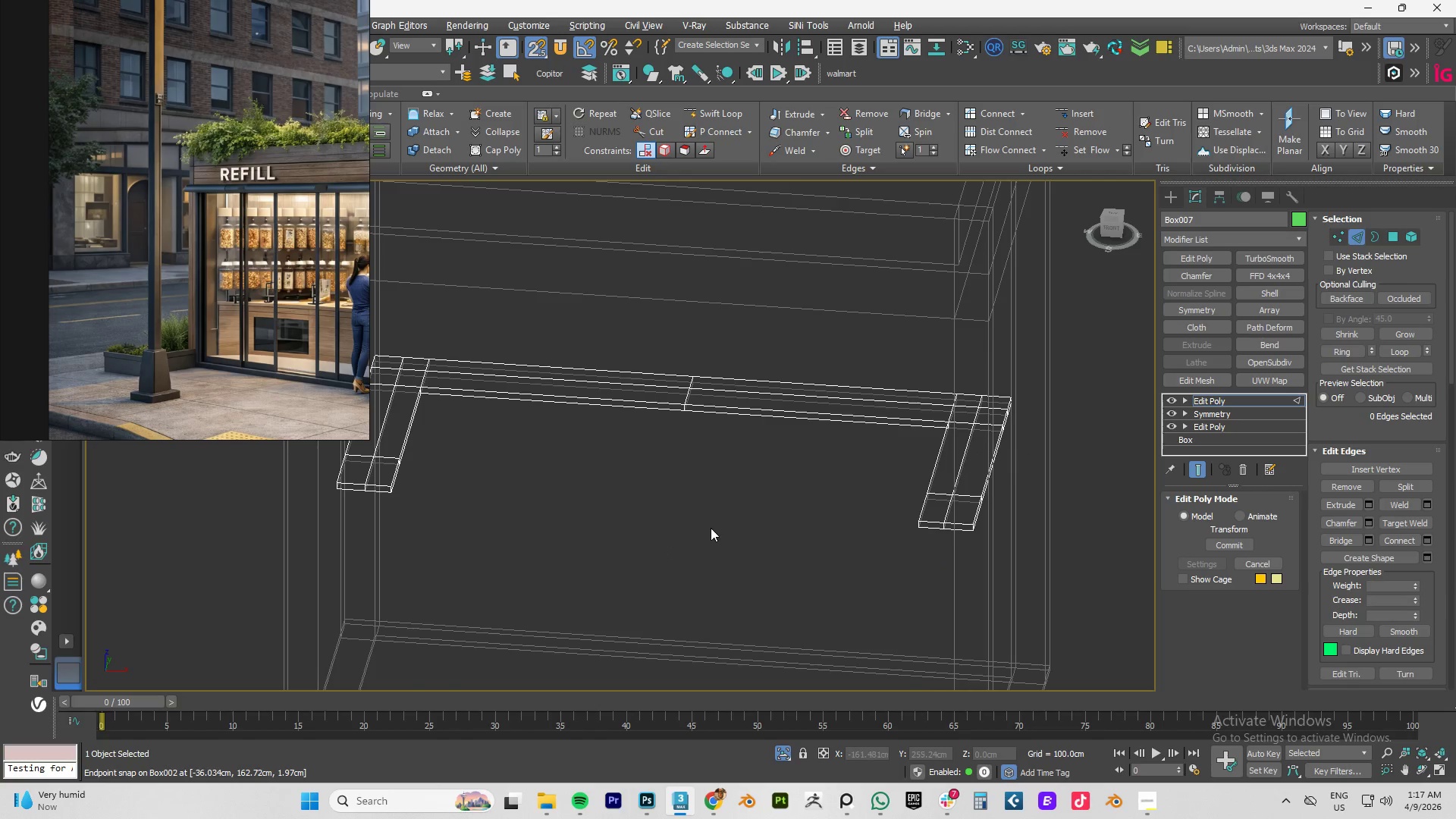 
scroll: coordinate [711, 528], scroll_direction: down, amount: 1.0
 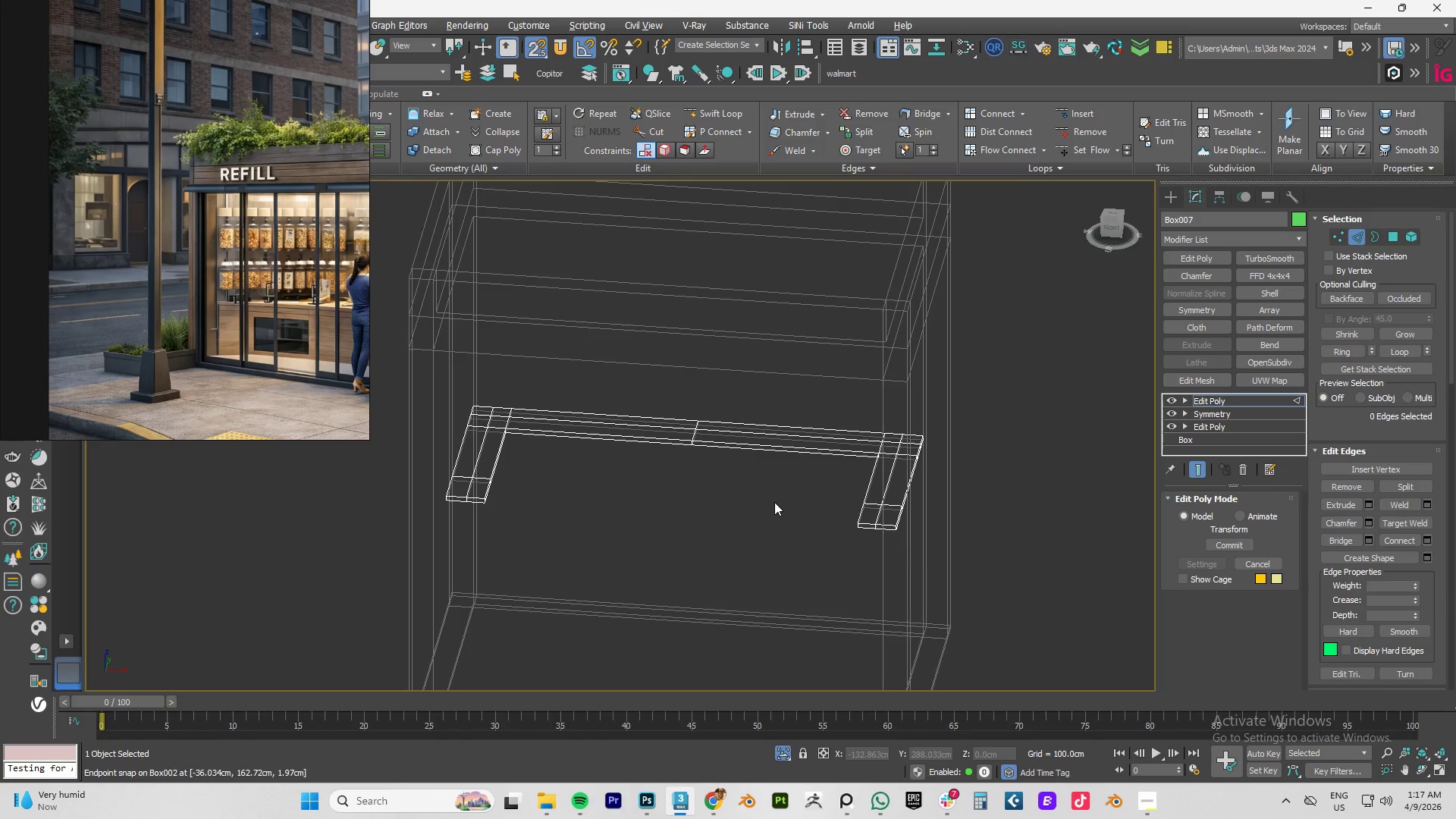 
type(fz)
 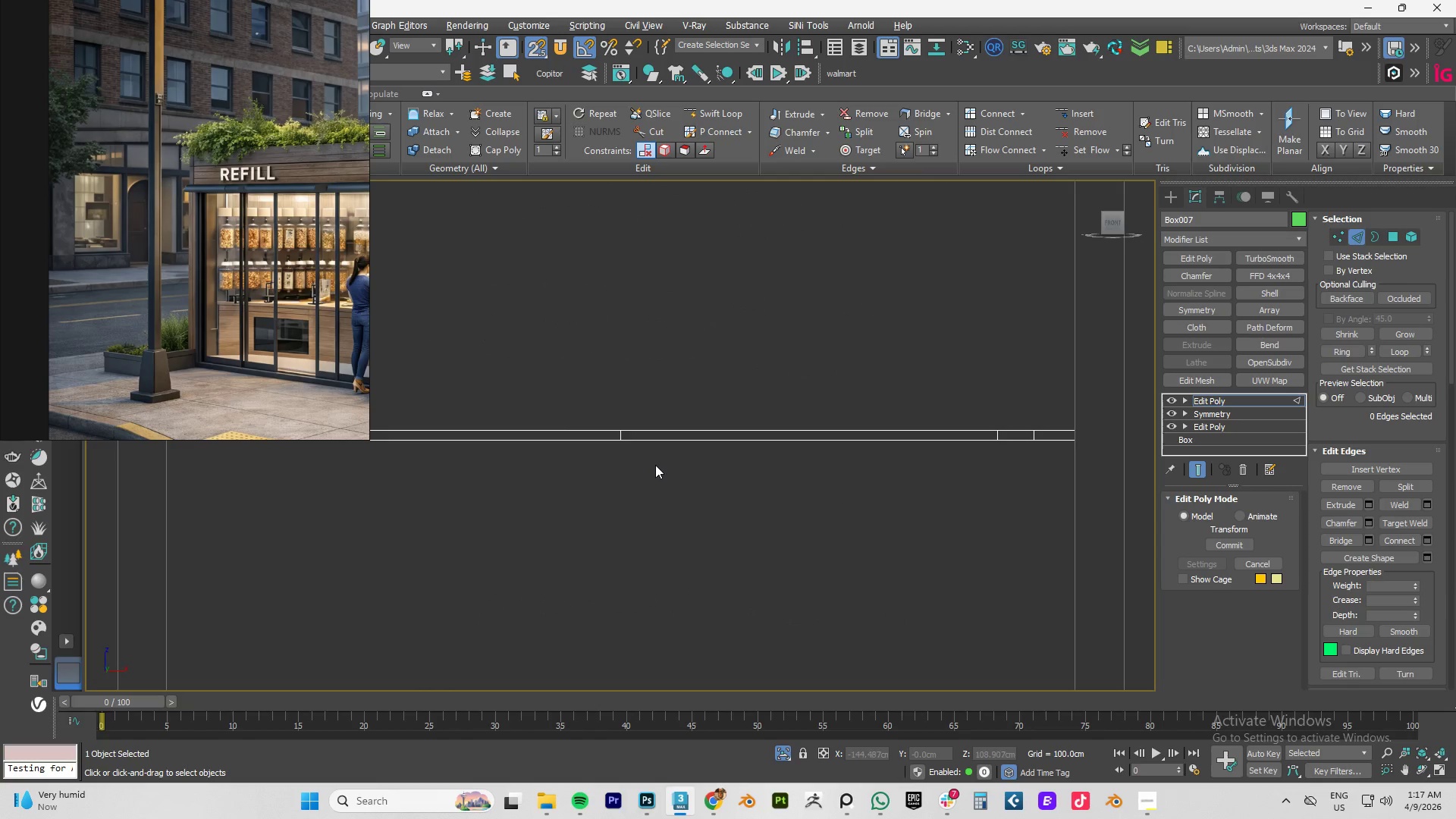 
scroll: coordinate [657, 466], scroll_direction: down, amount: 3.0
 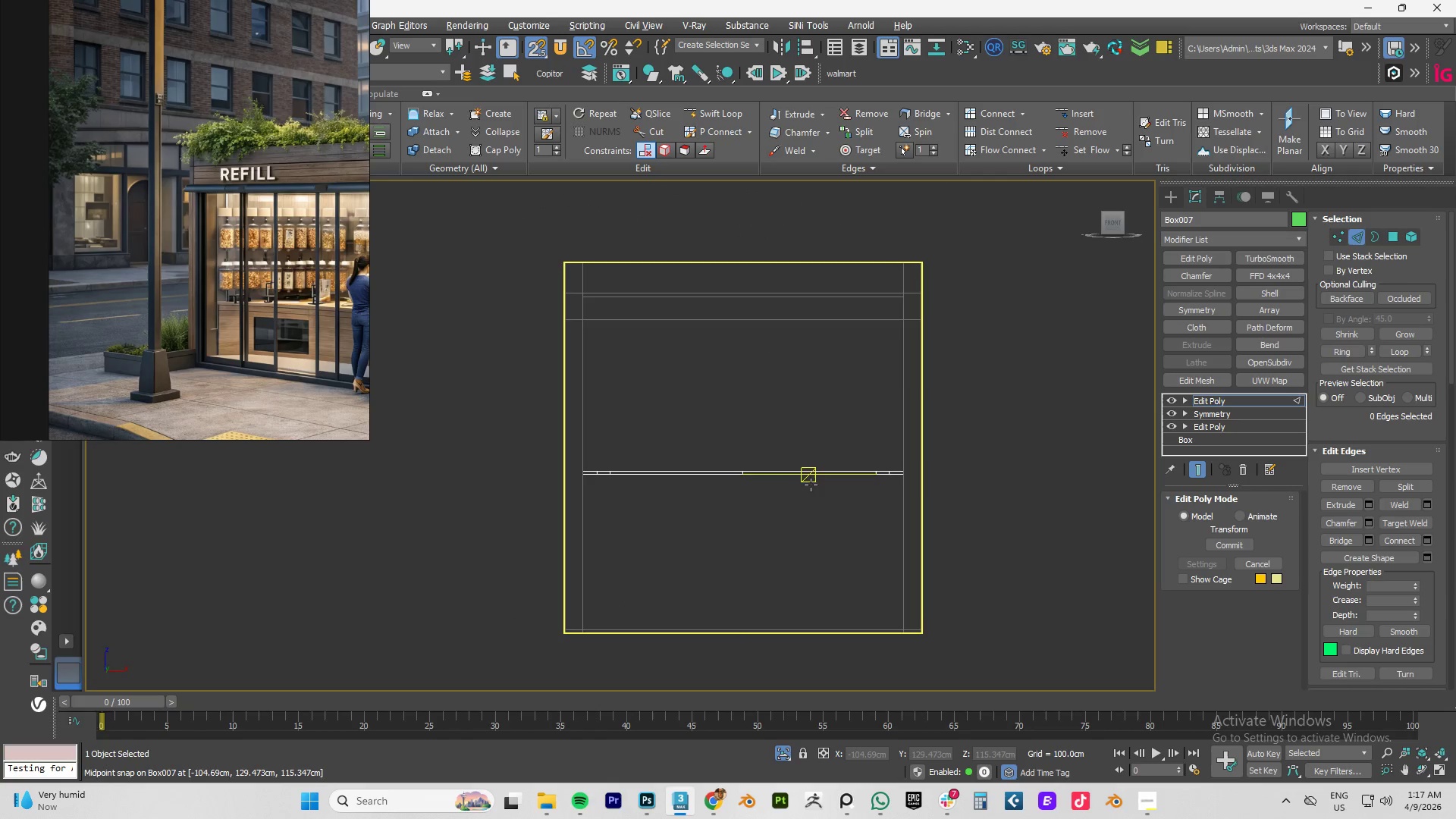 
scroll: coordinate [733, 462], scroll_direction: up, amount: 4.0
 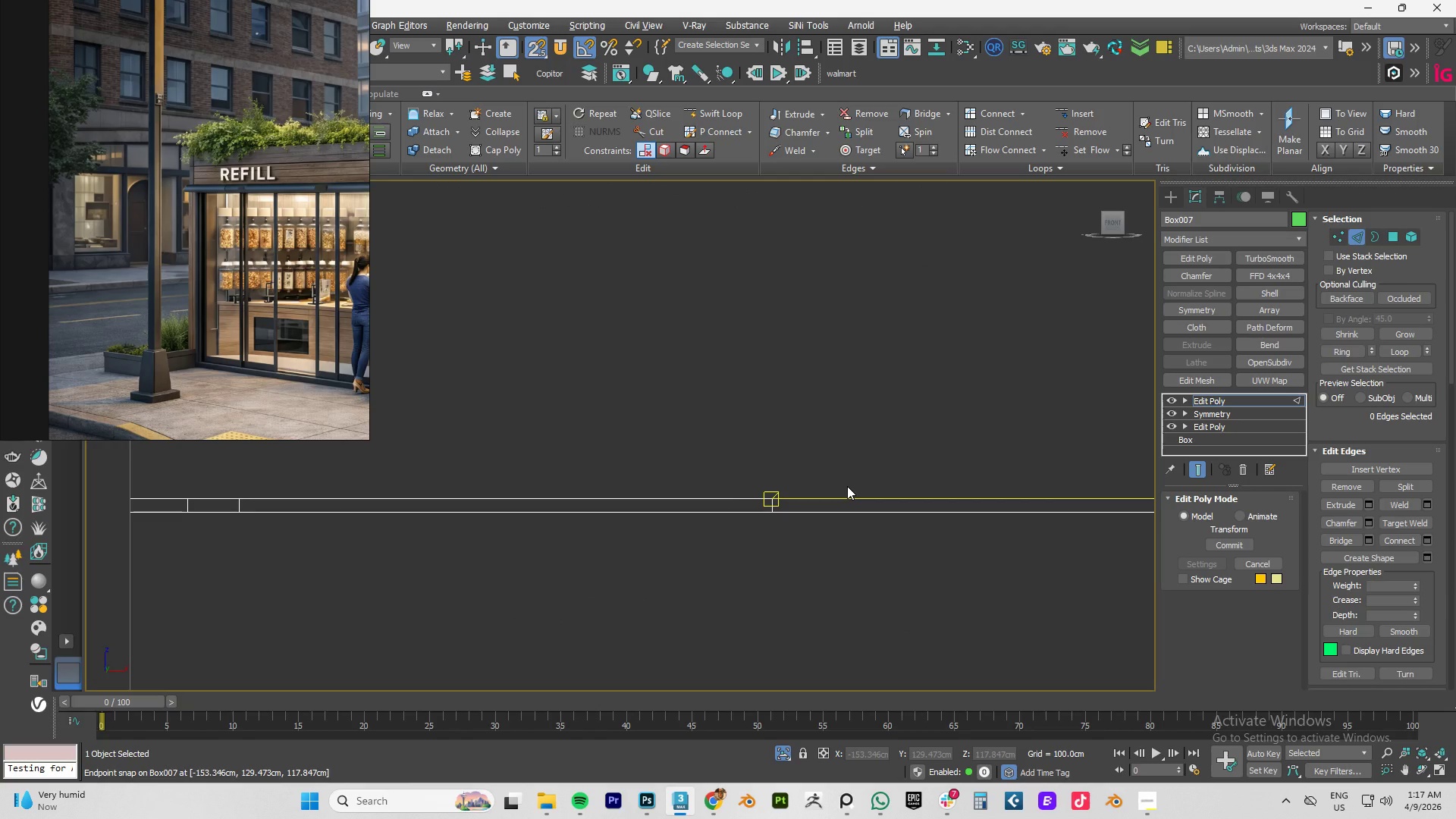 
key(Alt+1)
 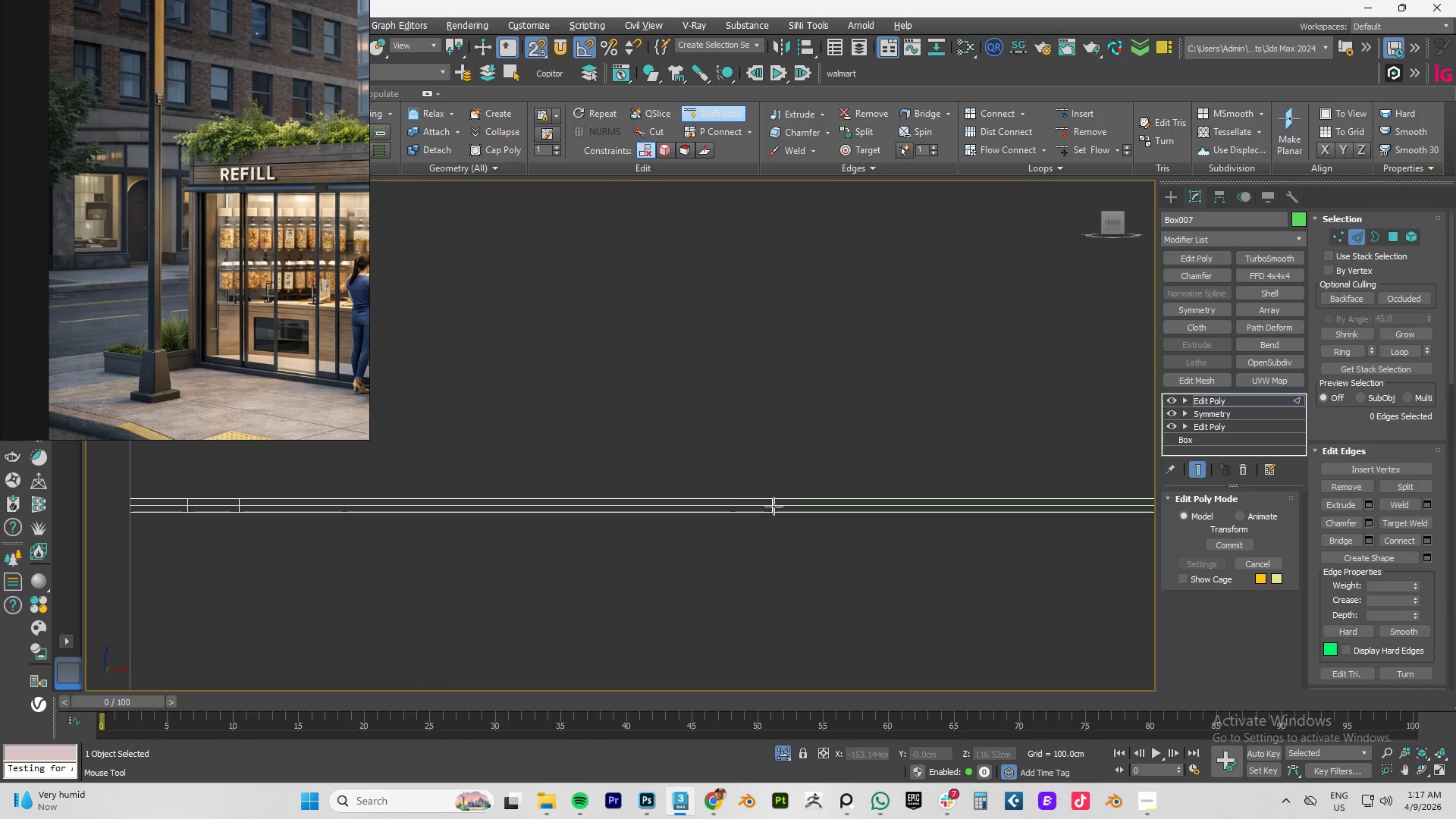 
left_click([774, 506])
 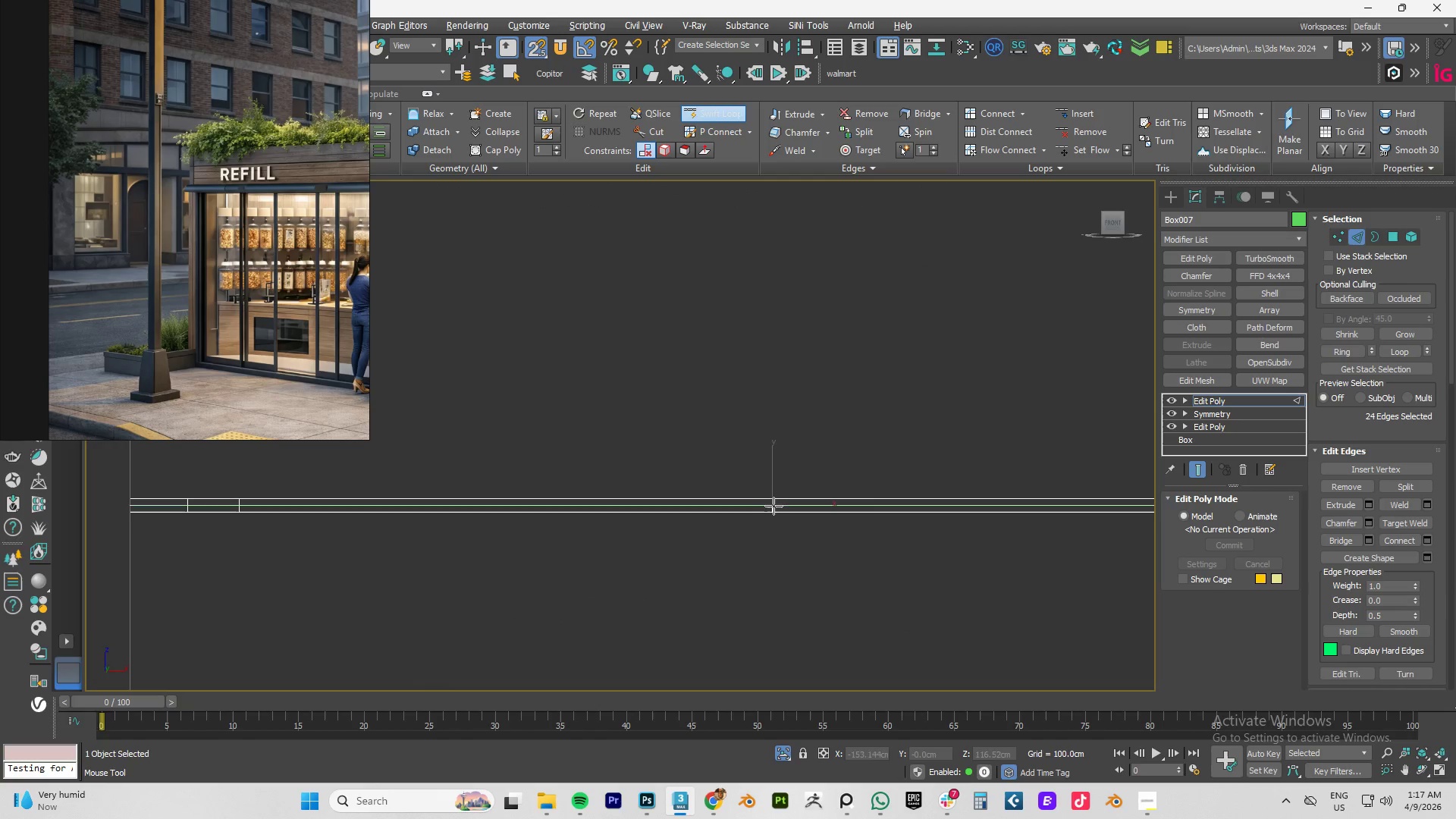 
right_click([774, 506])
 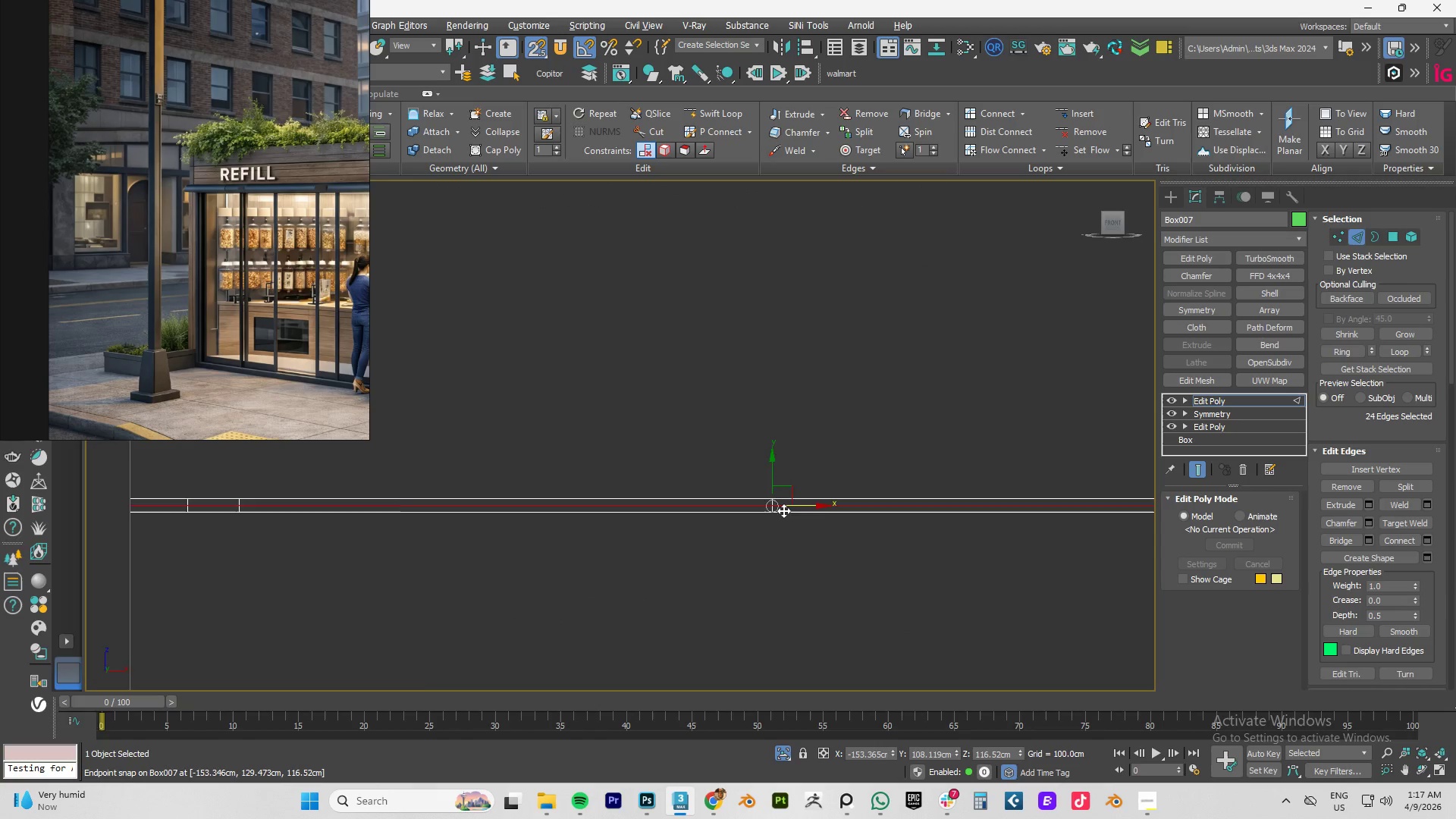 
hold_key(key=AltLeft, duration=1.09)
 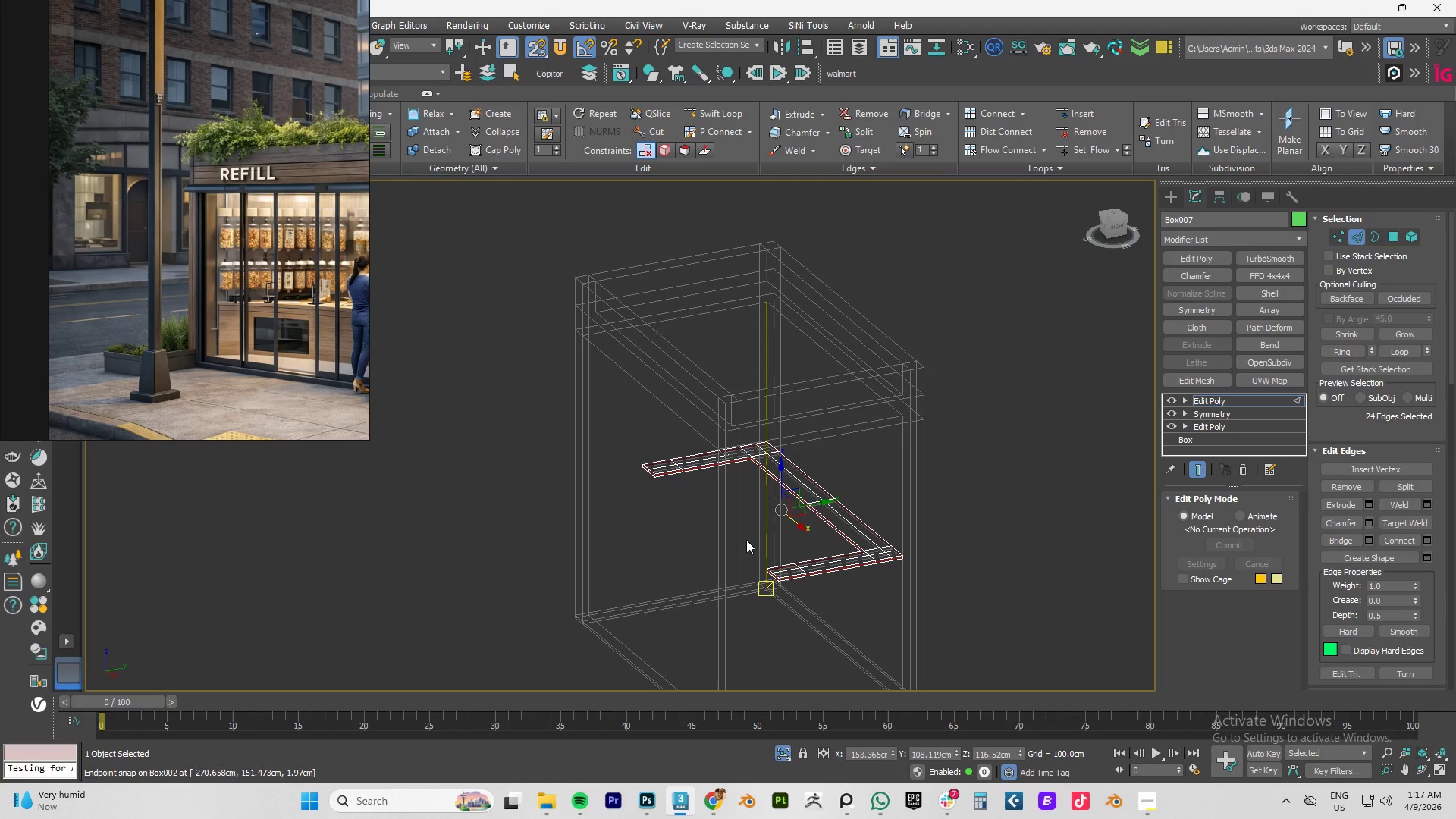 
scroll: coordinate [784, 511], scroll_direction: down, amount: 4.0
 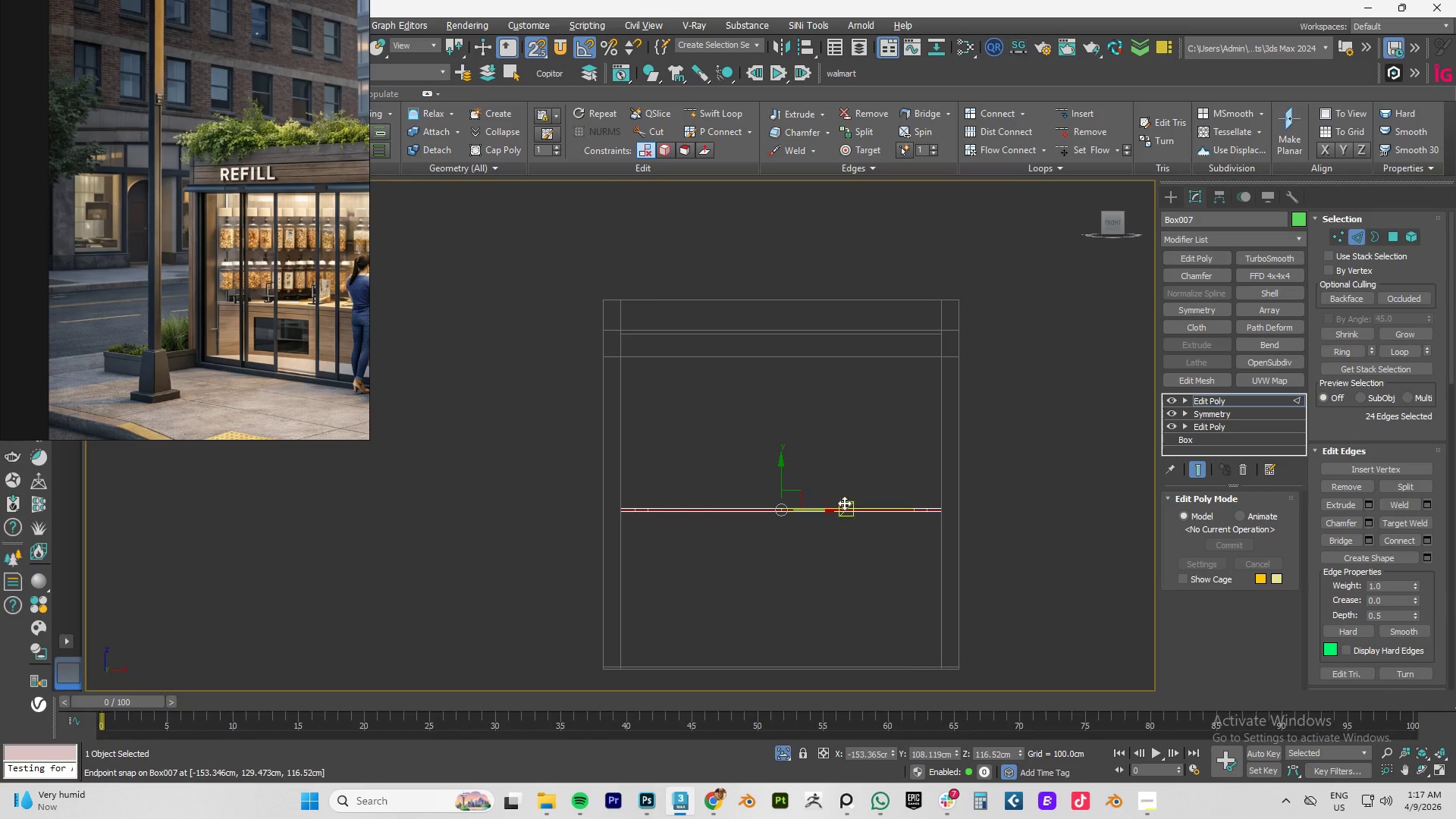 
wait(10.38)
 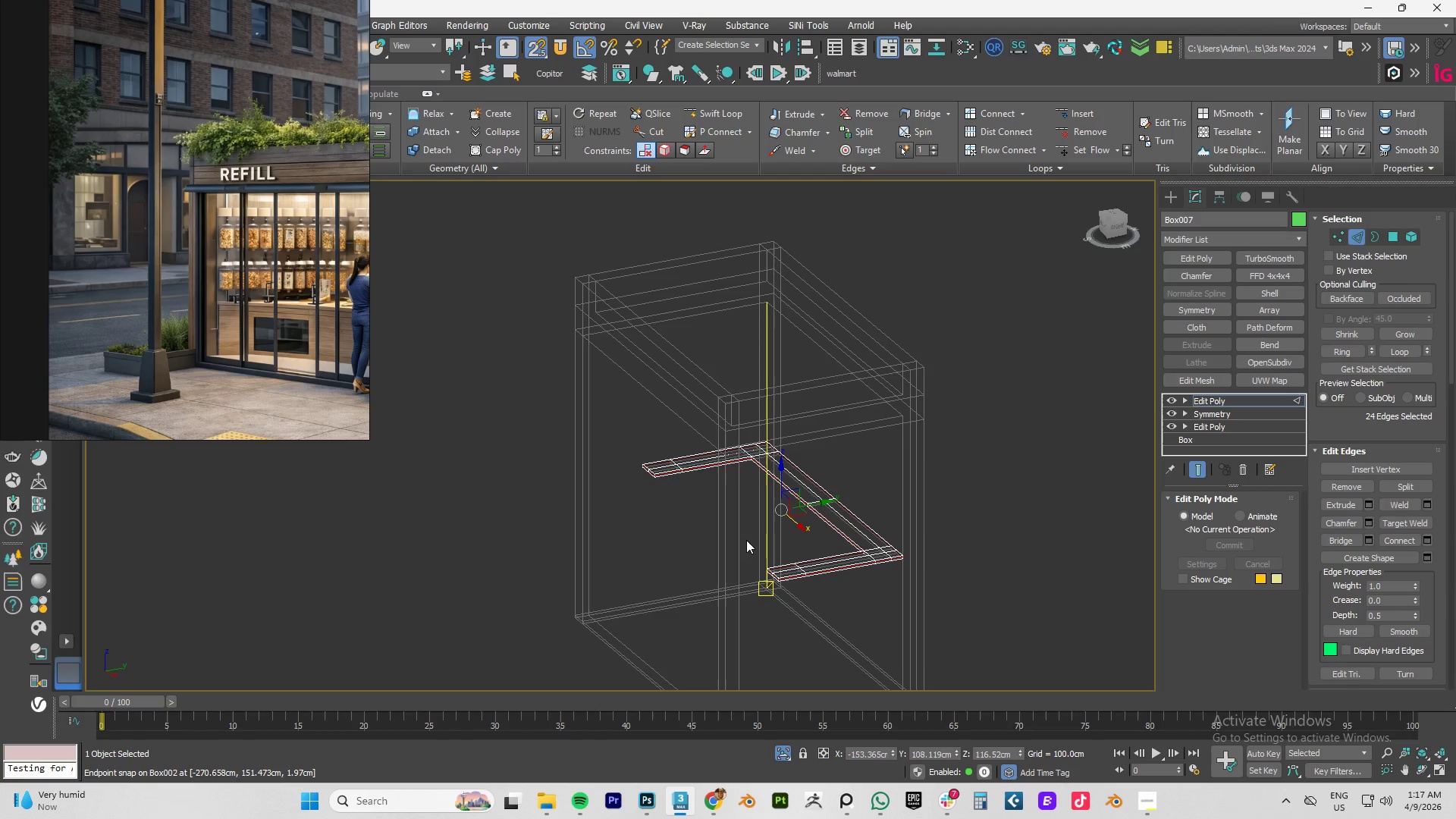 
left_click([977, 502])
 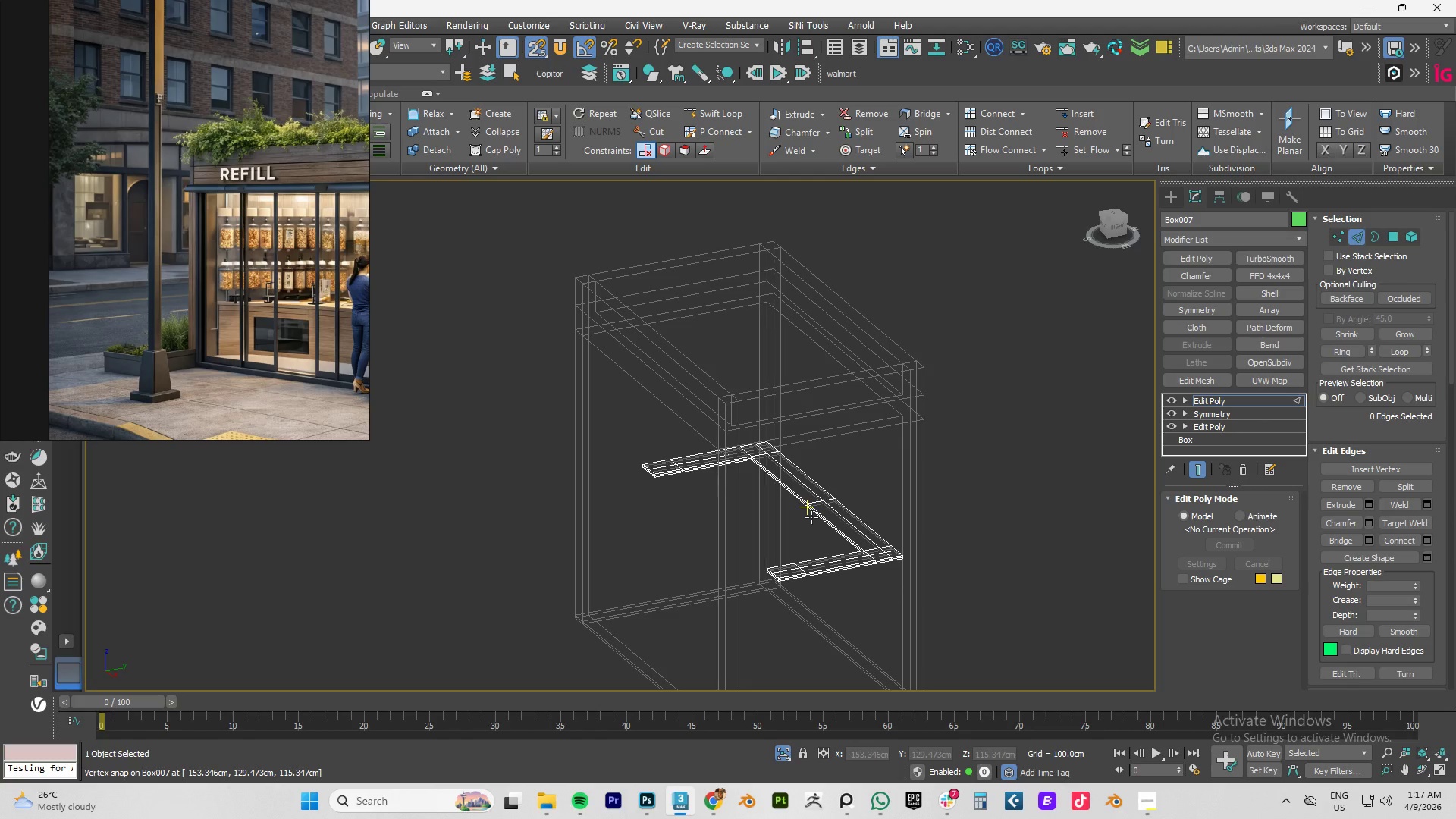 
type(tz)
 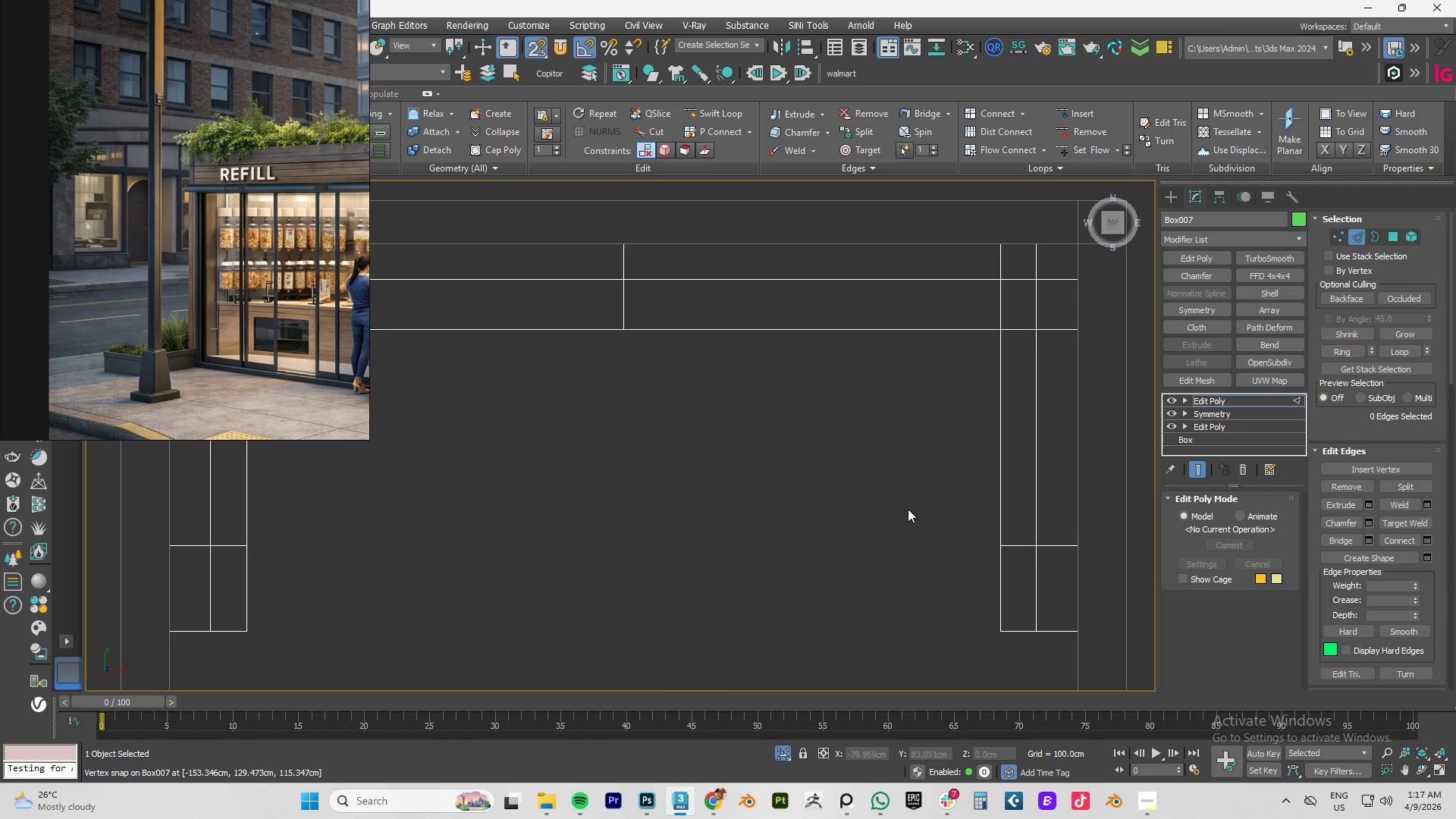 
scroll: coordinate [908, 509], scroll_direction: down, amount: 2.0
 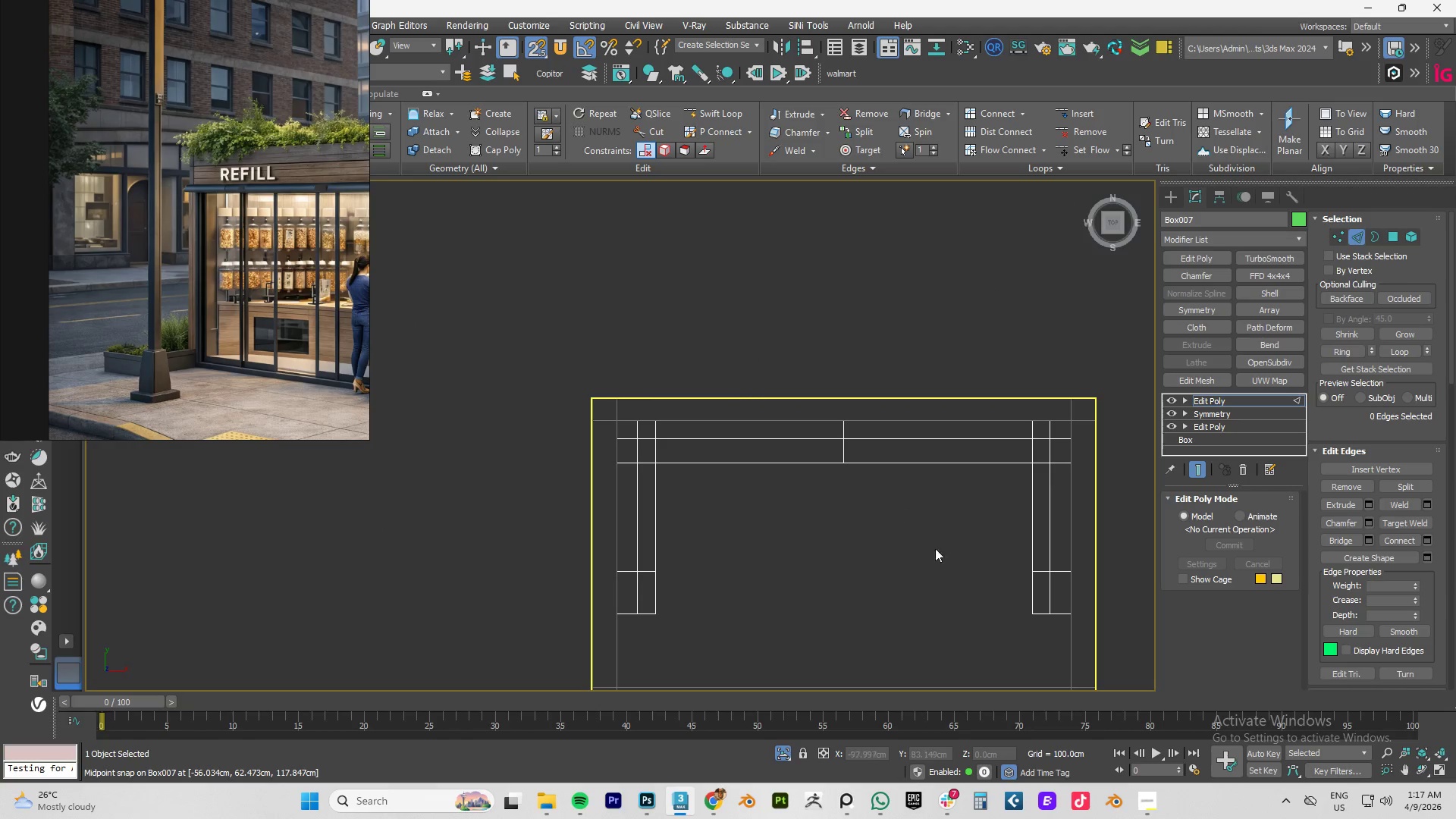 
hold_key(key=AltLeft, duration=1.5)
 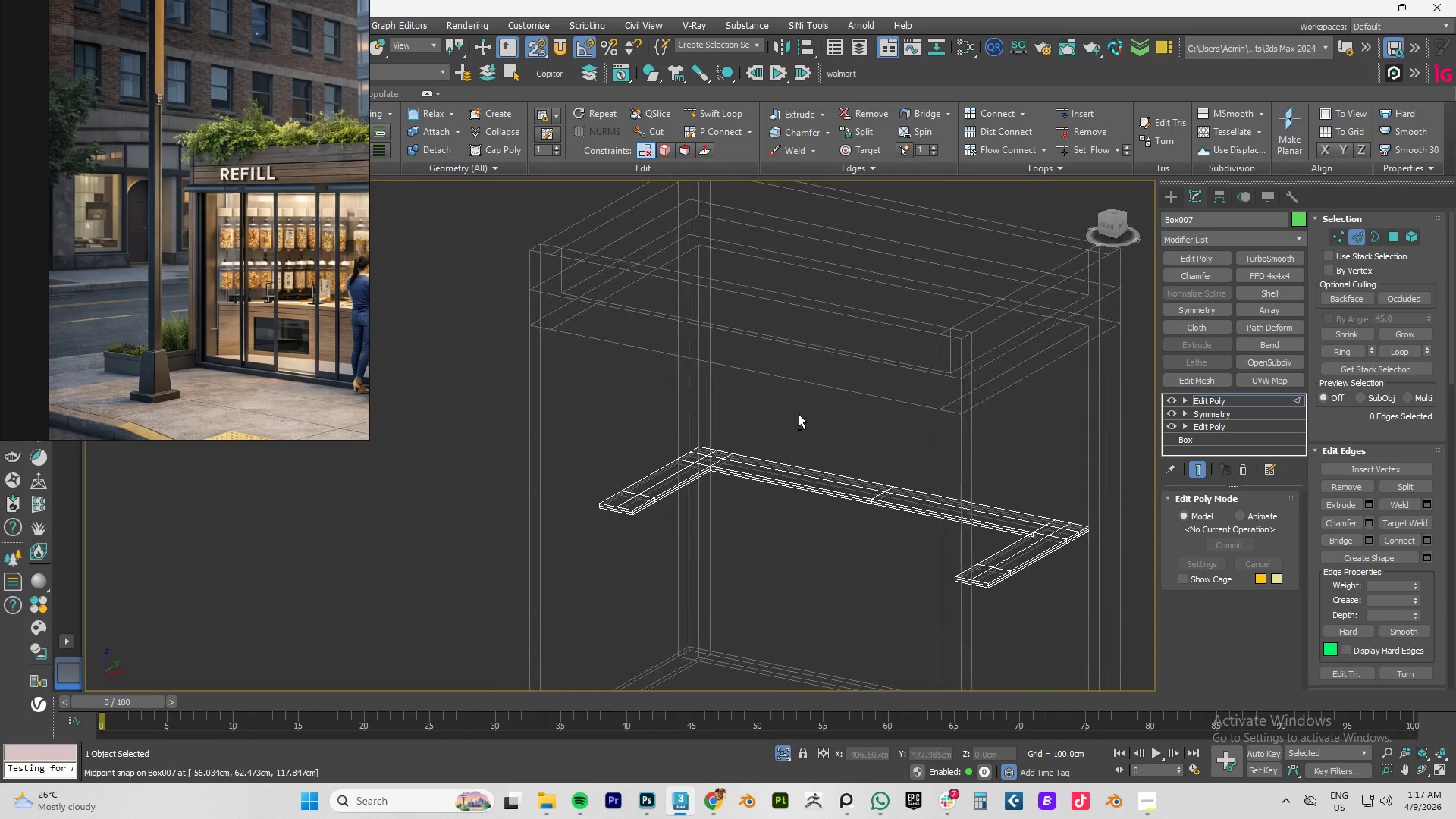 
key(Alt+AltLeft)
 